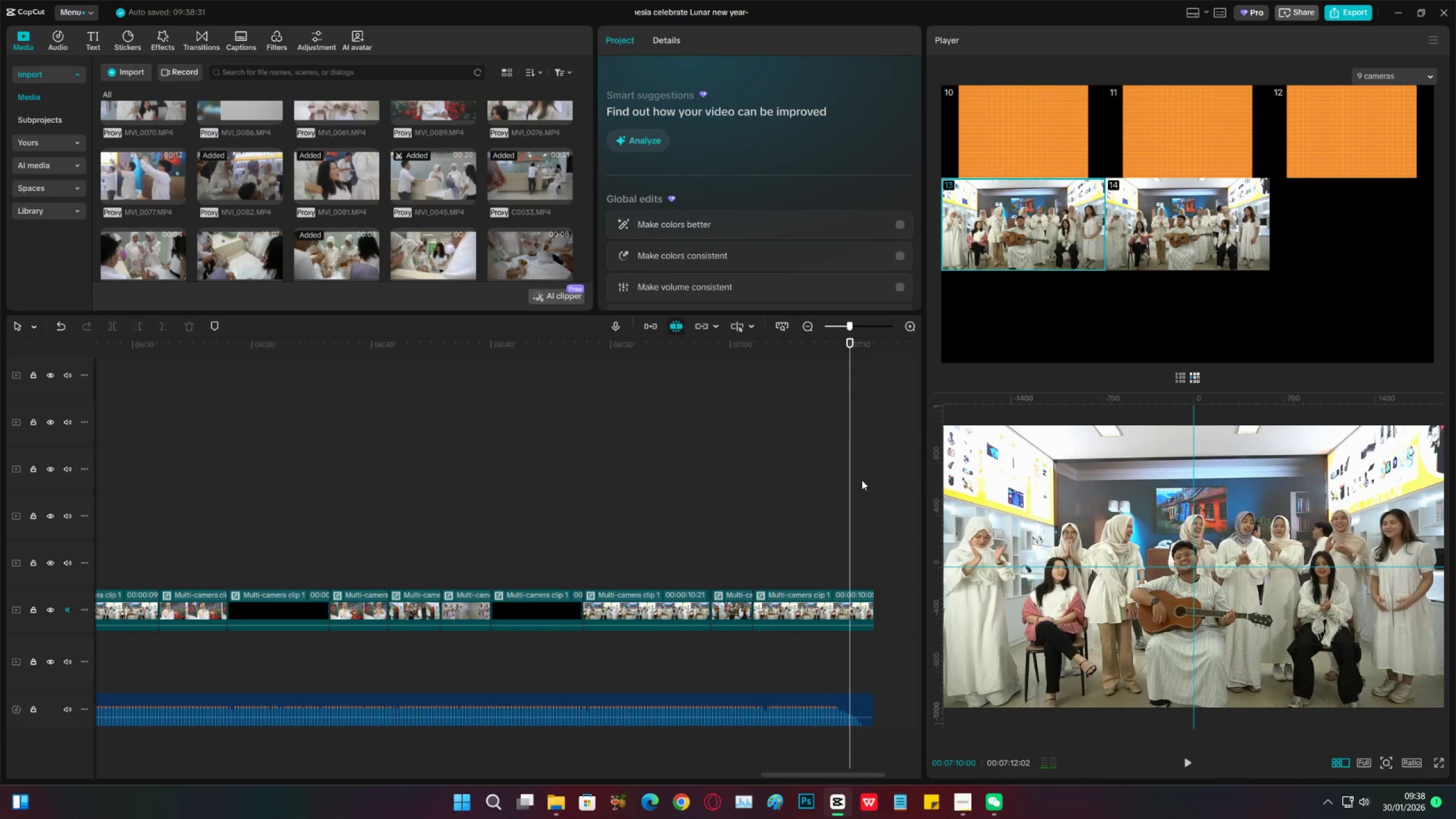 
key(Space)
 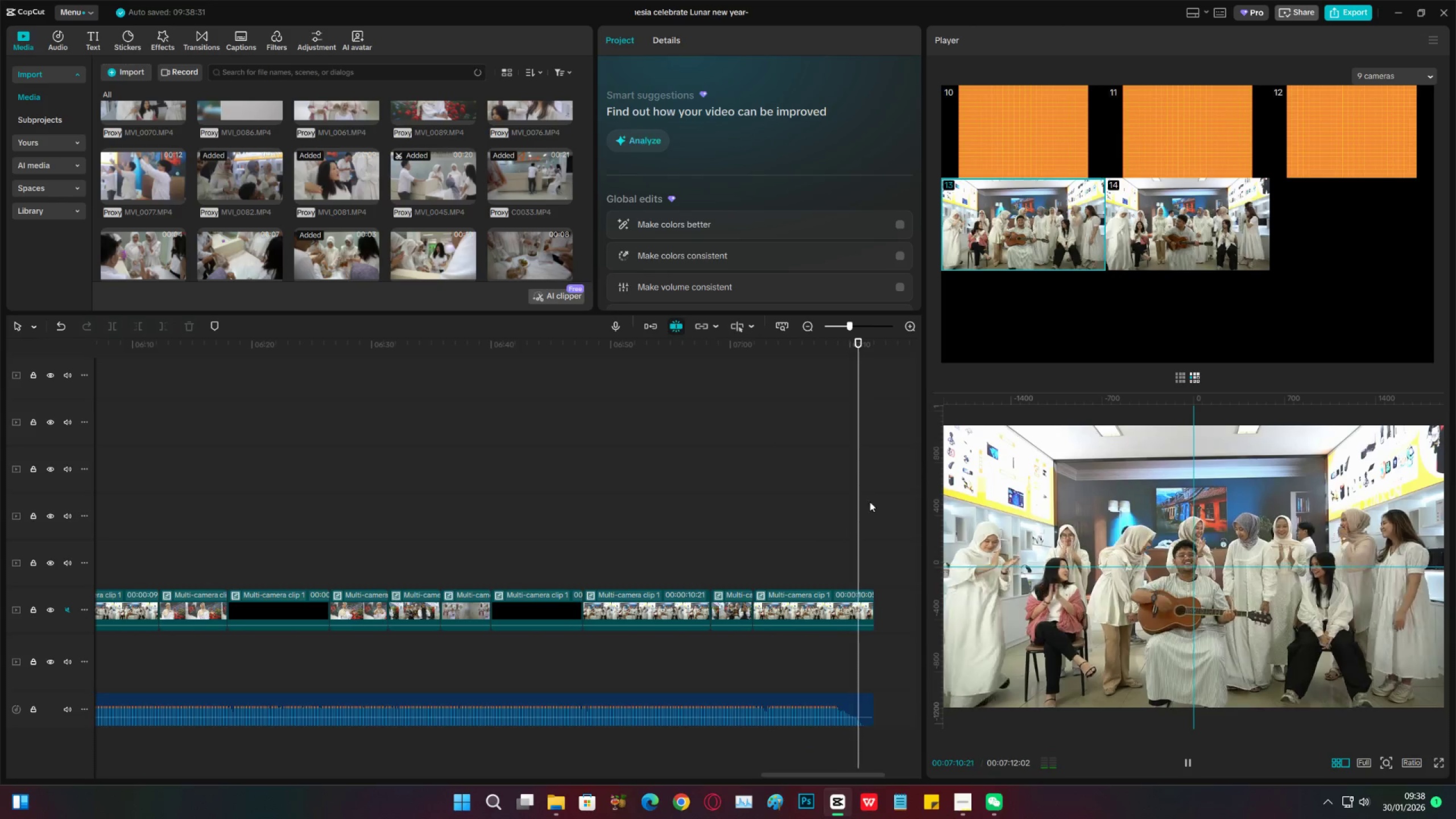 
key(Space)
 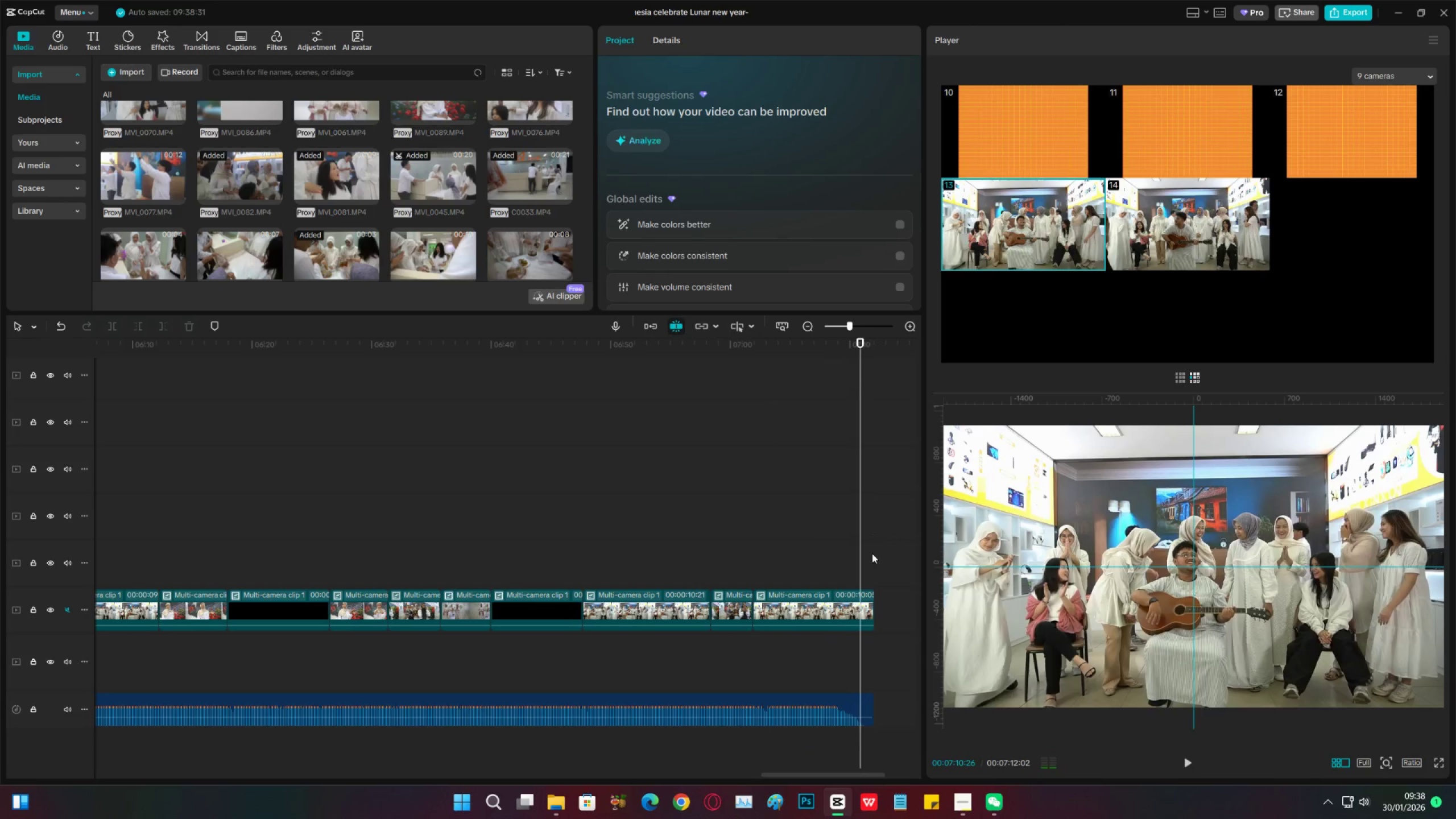 
key(Space)
 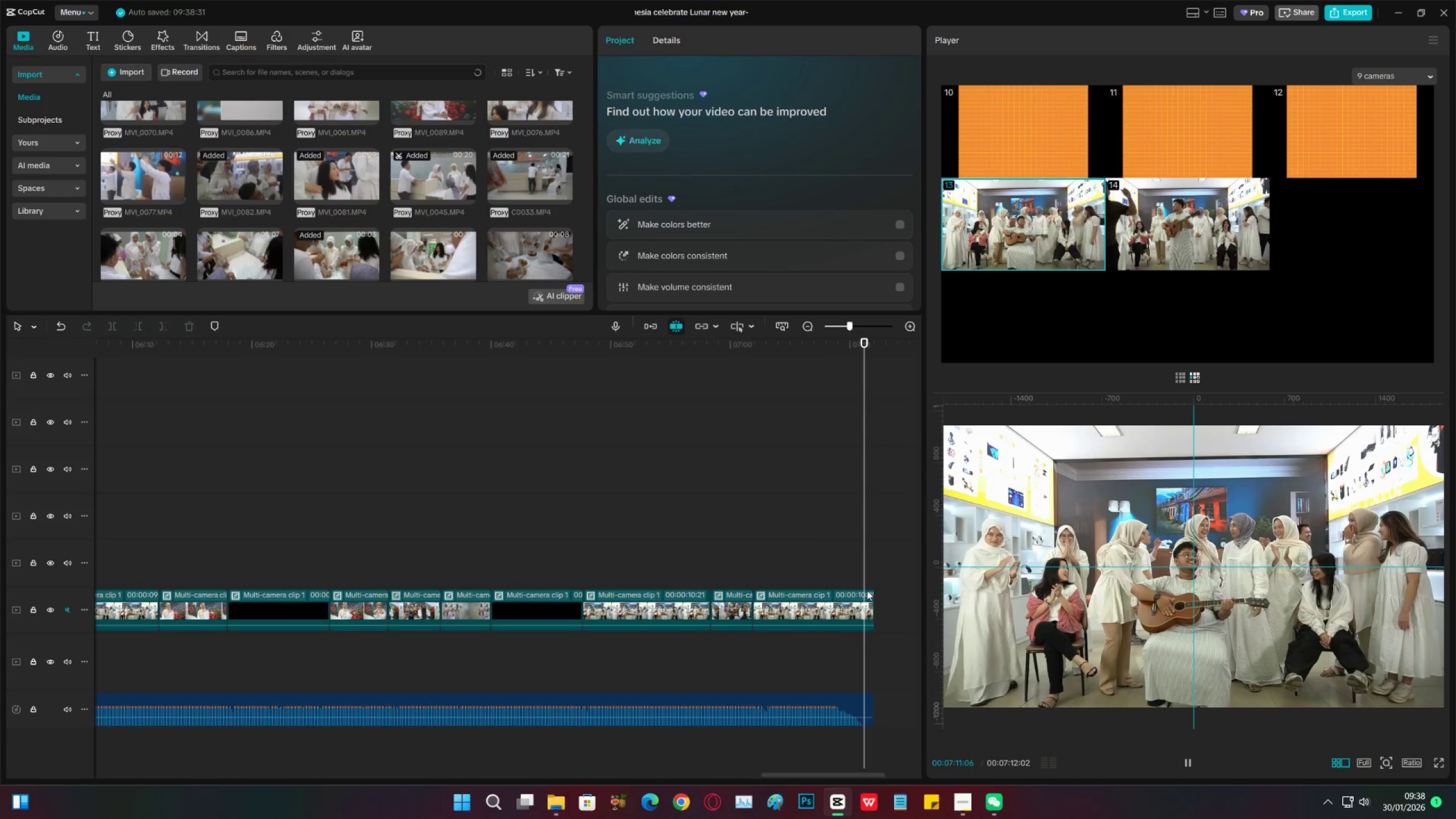 
key(Space)
 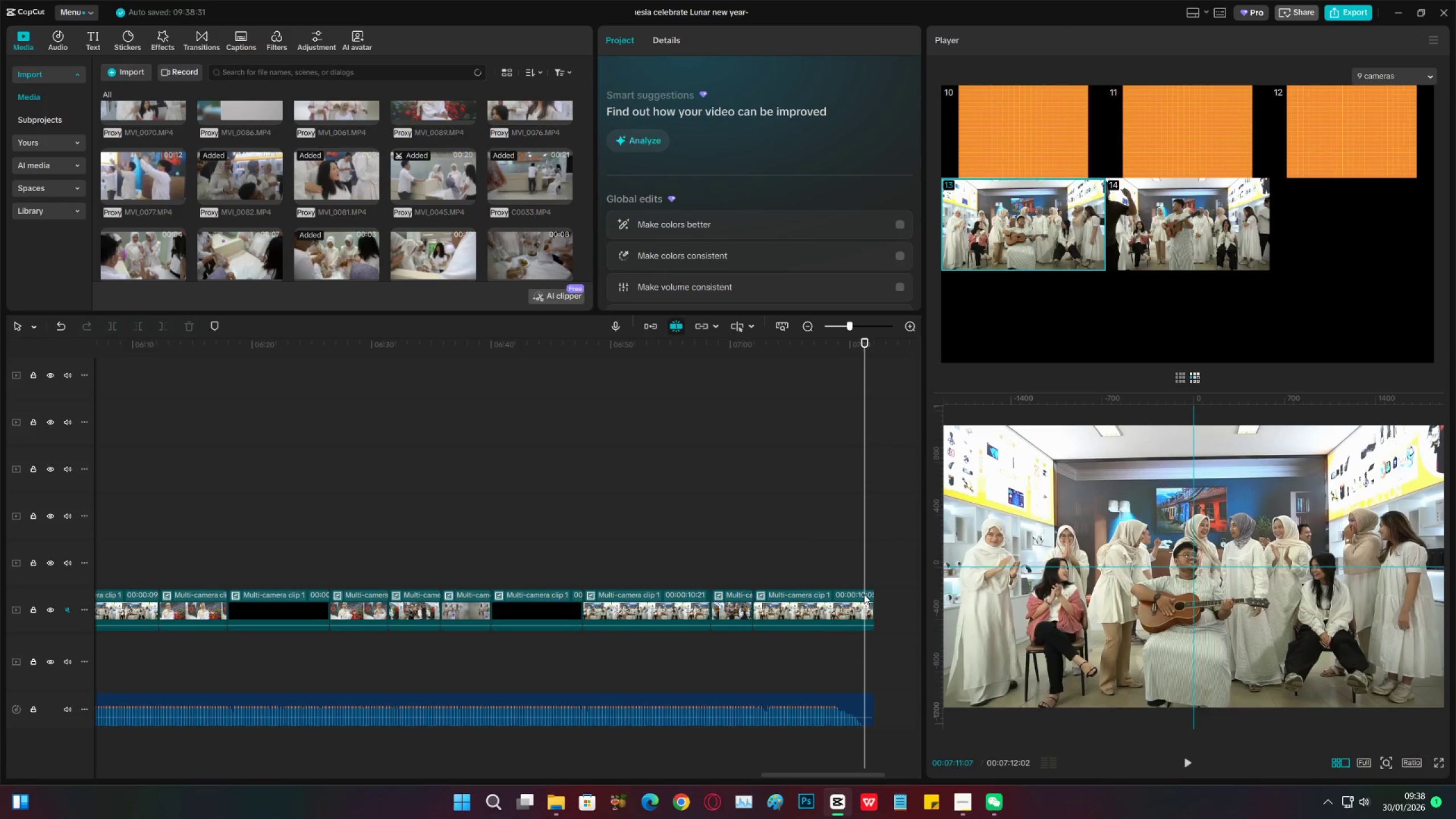 
key(Space)
 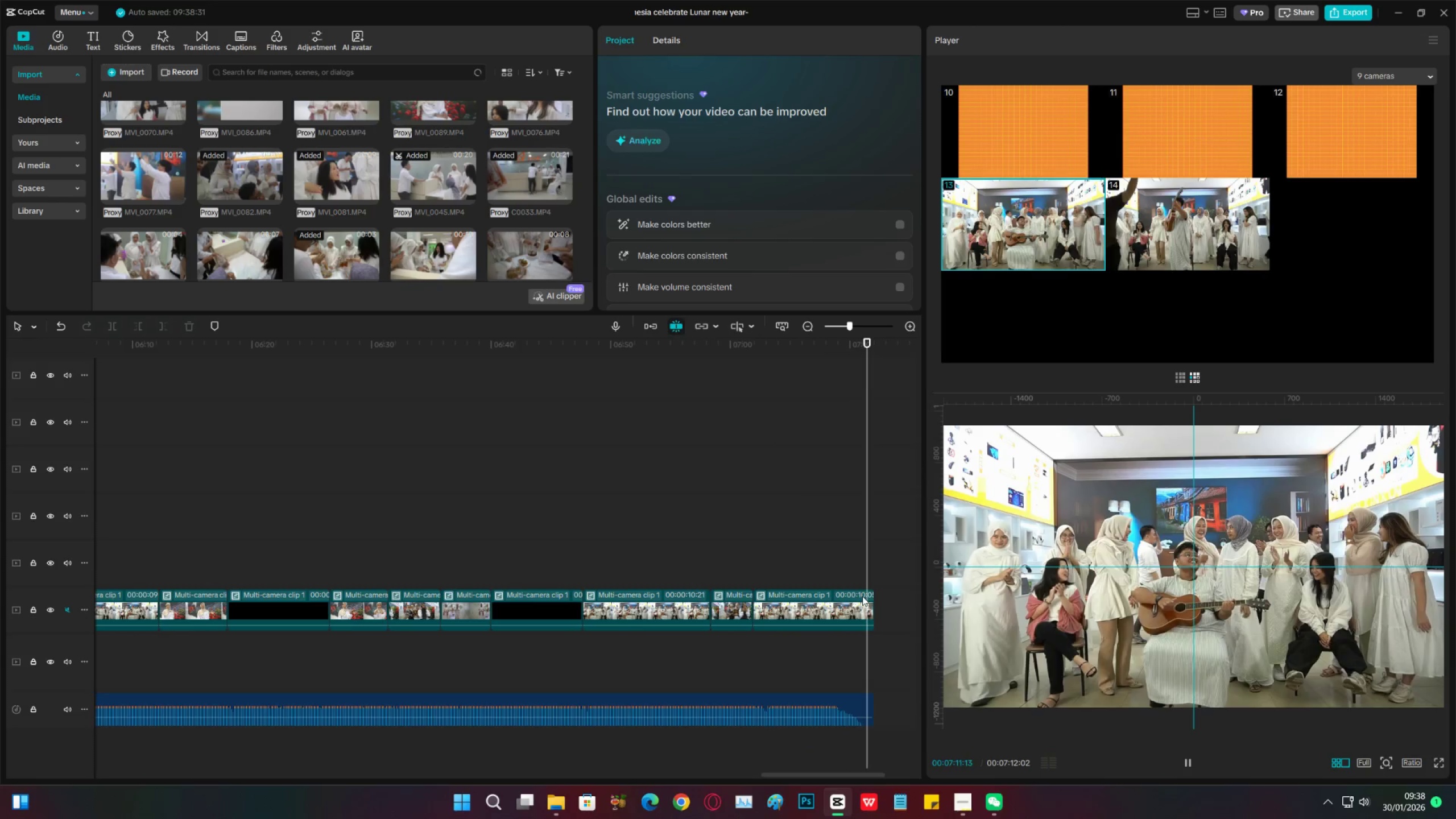 
key(Space)
 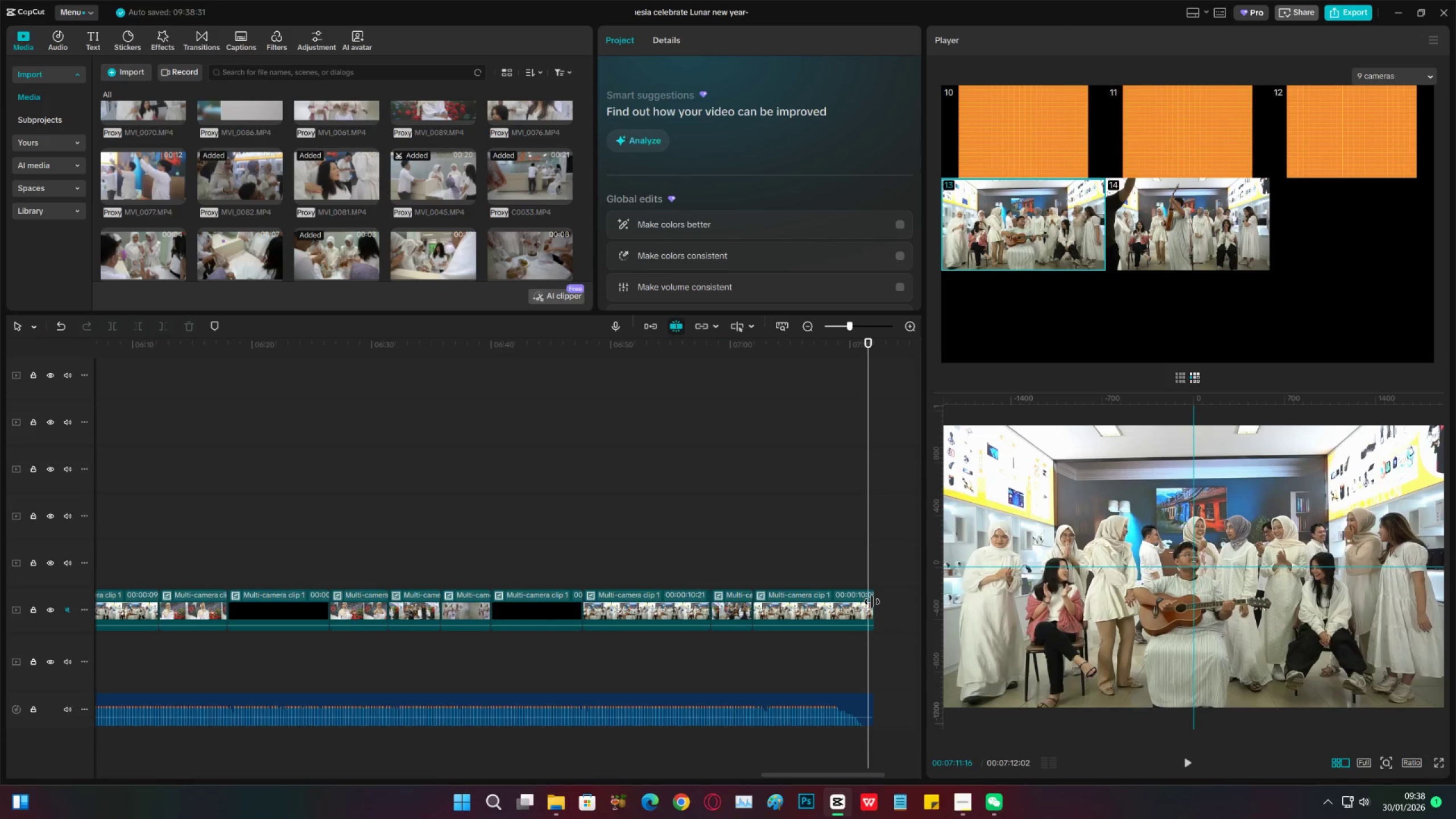 
key(Space)
 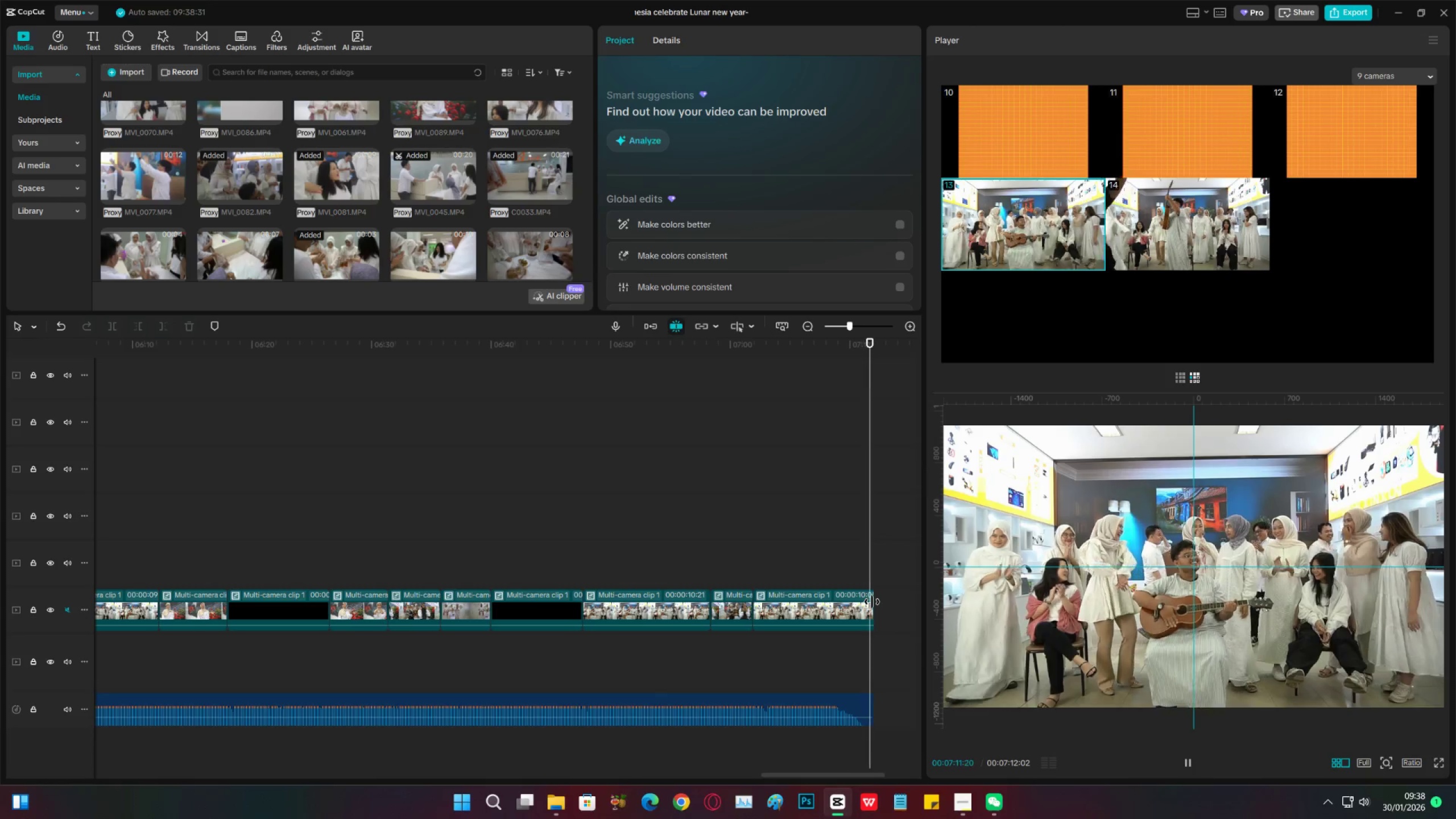 
key(Space)
 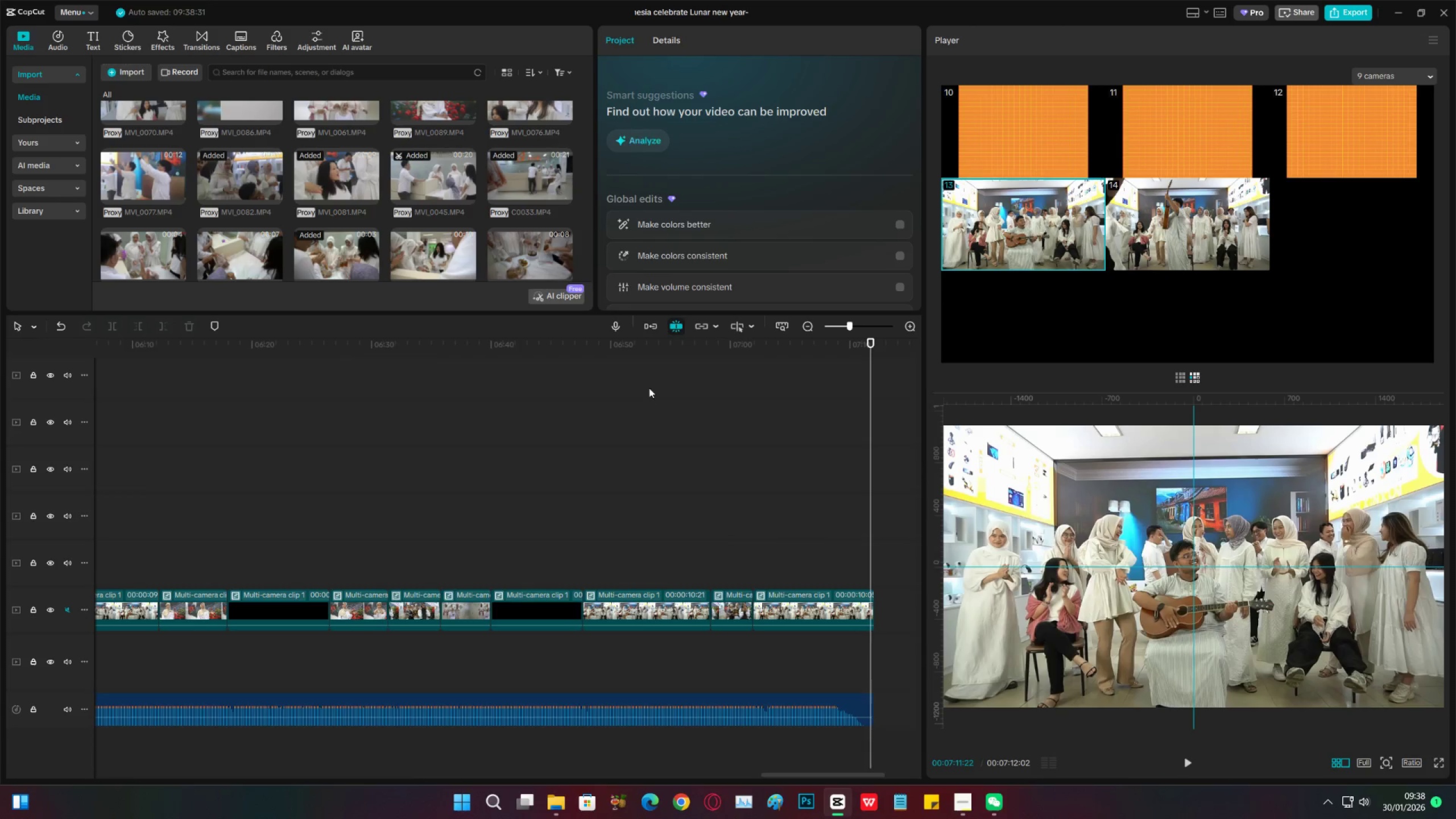 
left_click_drag(start_coordinate=[642, 351], to_coordinate=[430, 481])
 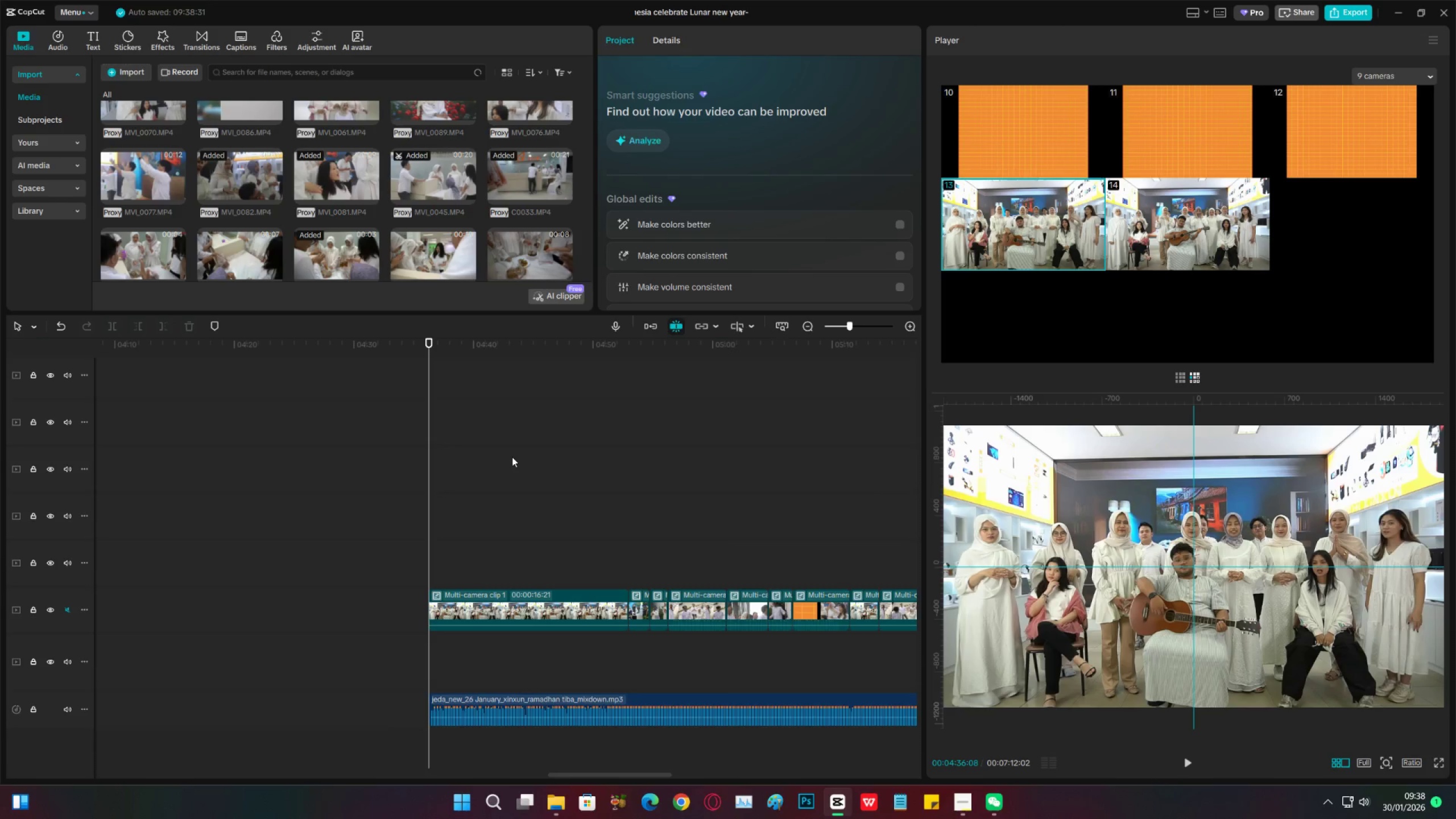 
wait(11.94)
 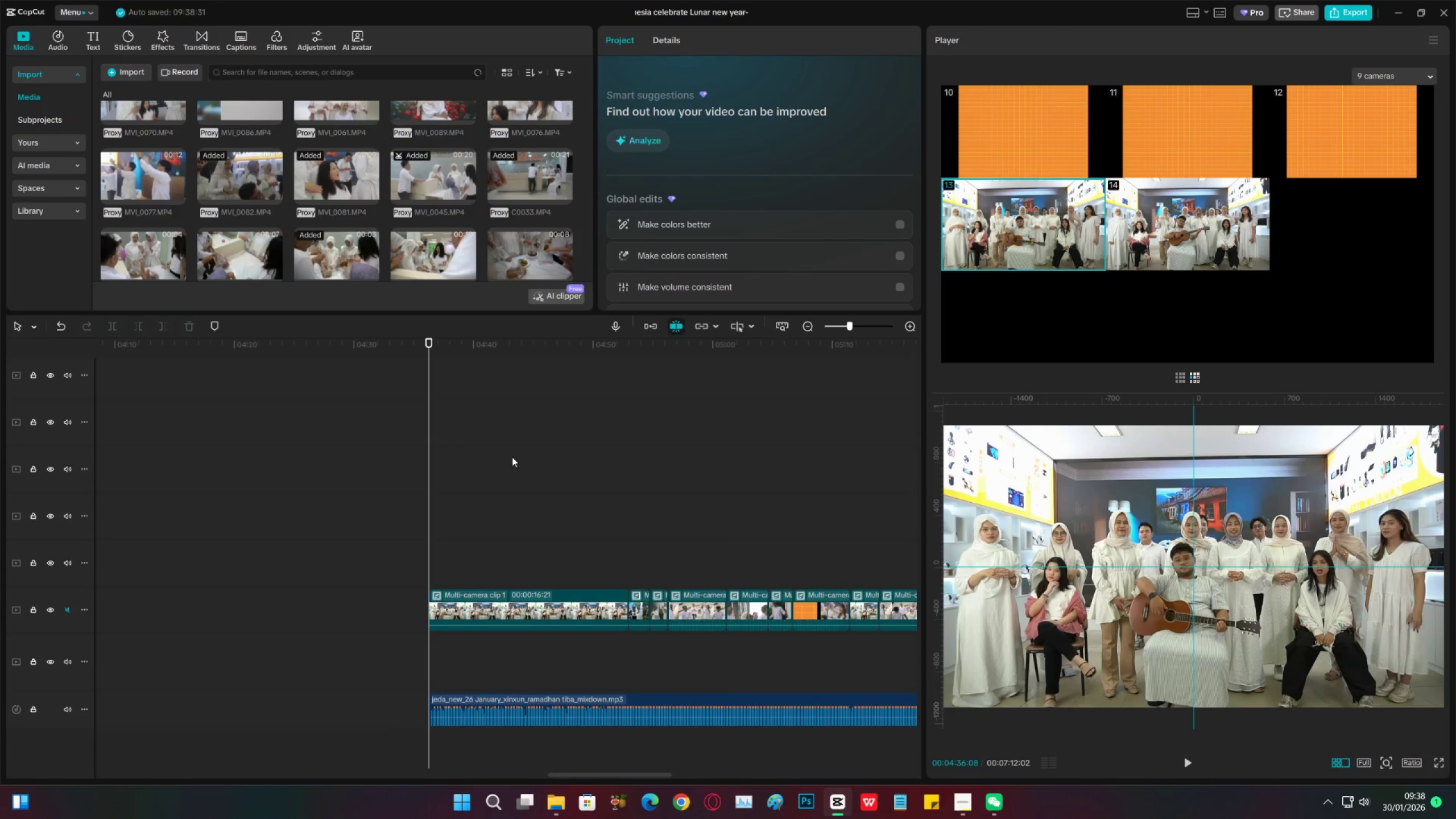 
key(Space)
 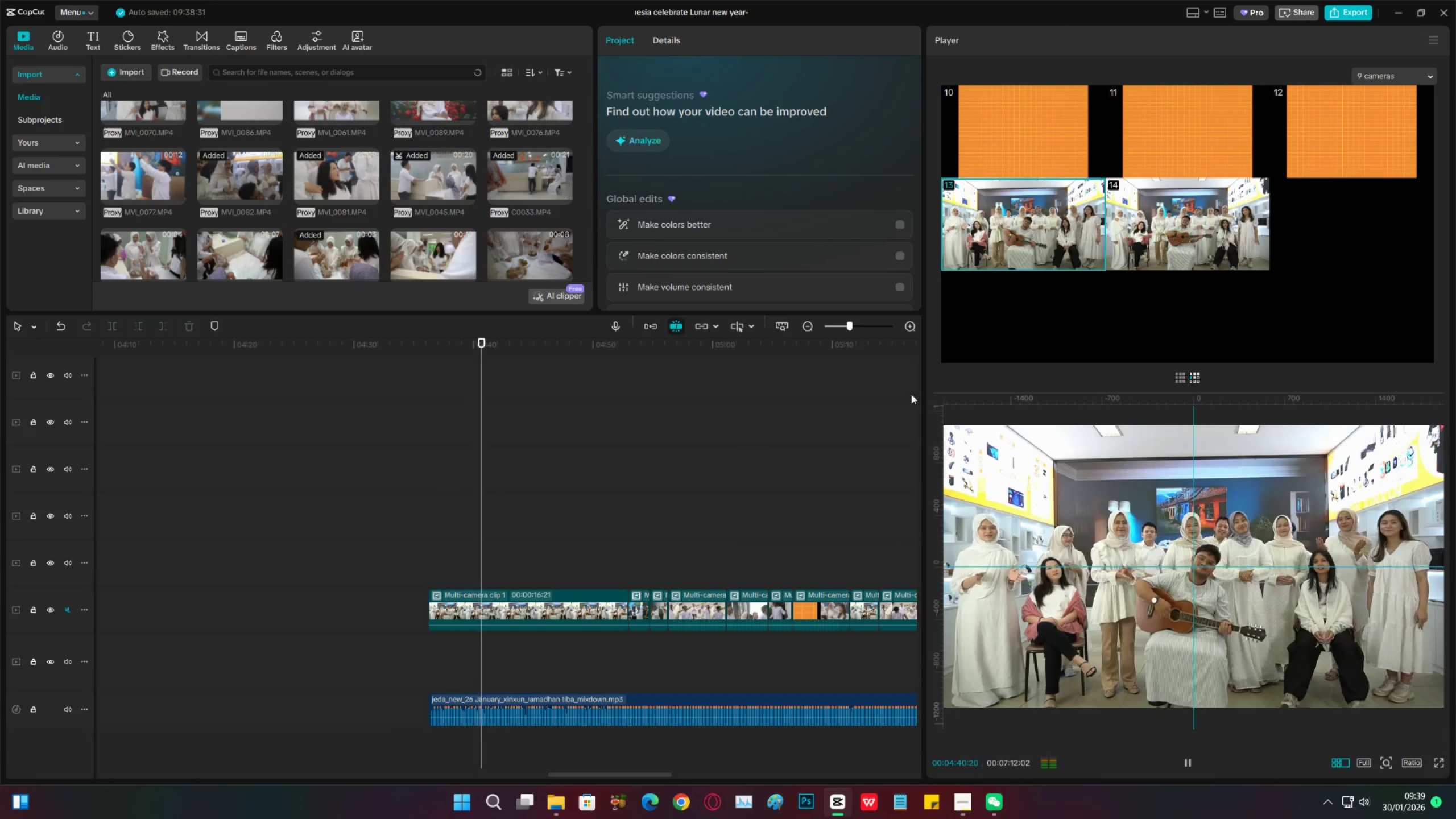 
wait(5.95)
 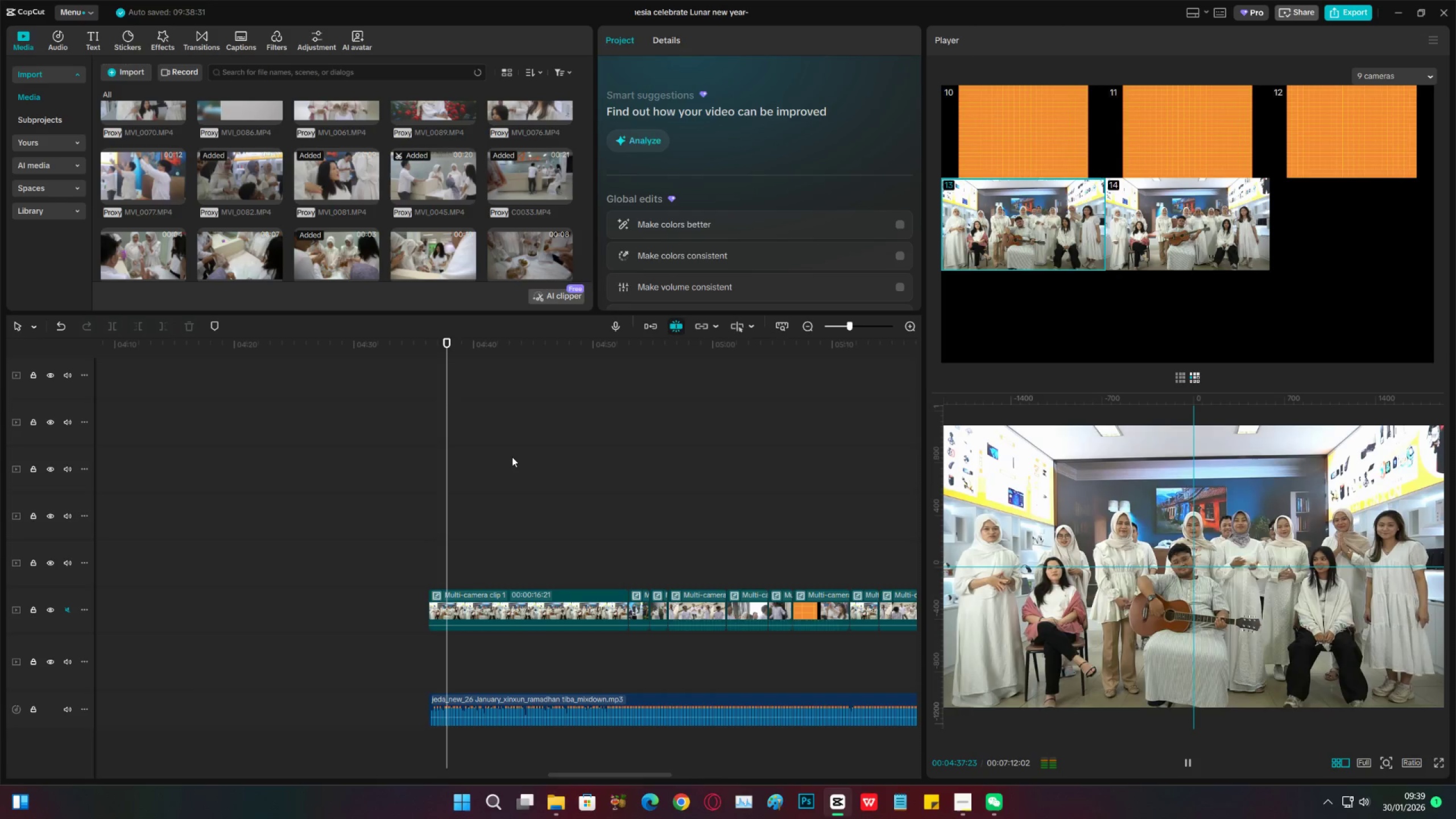 
left_click([1181, 377])
 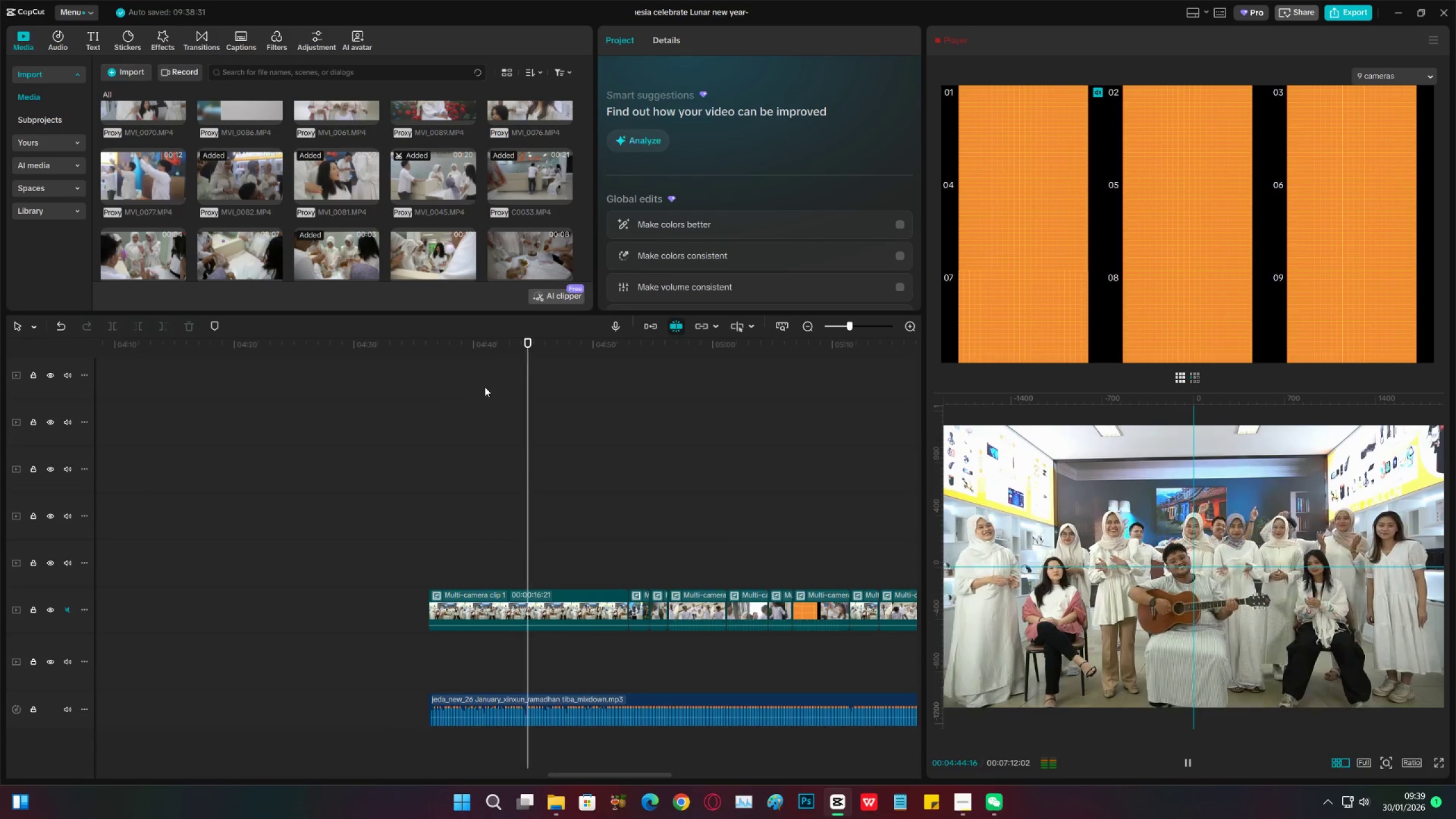 
key(Space)
 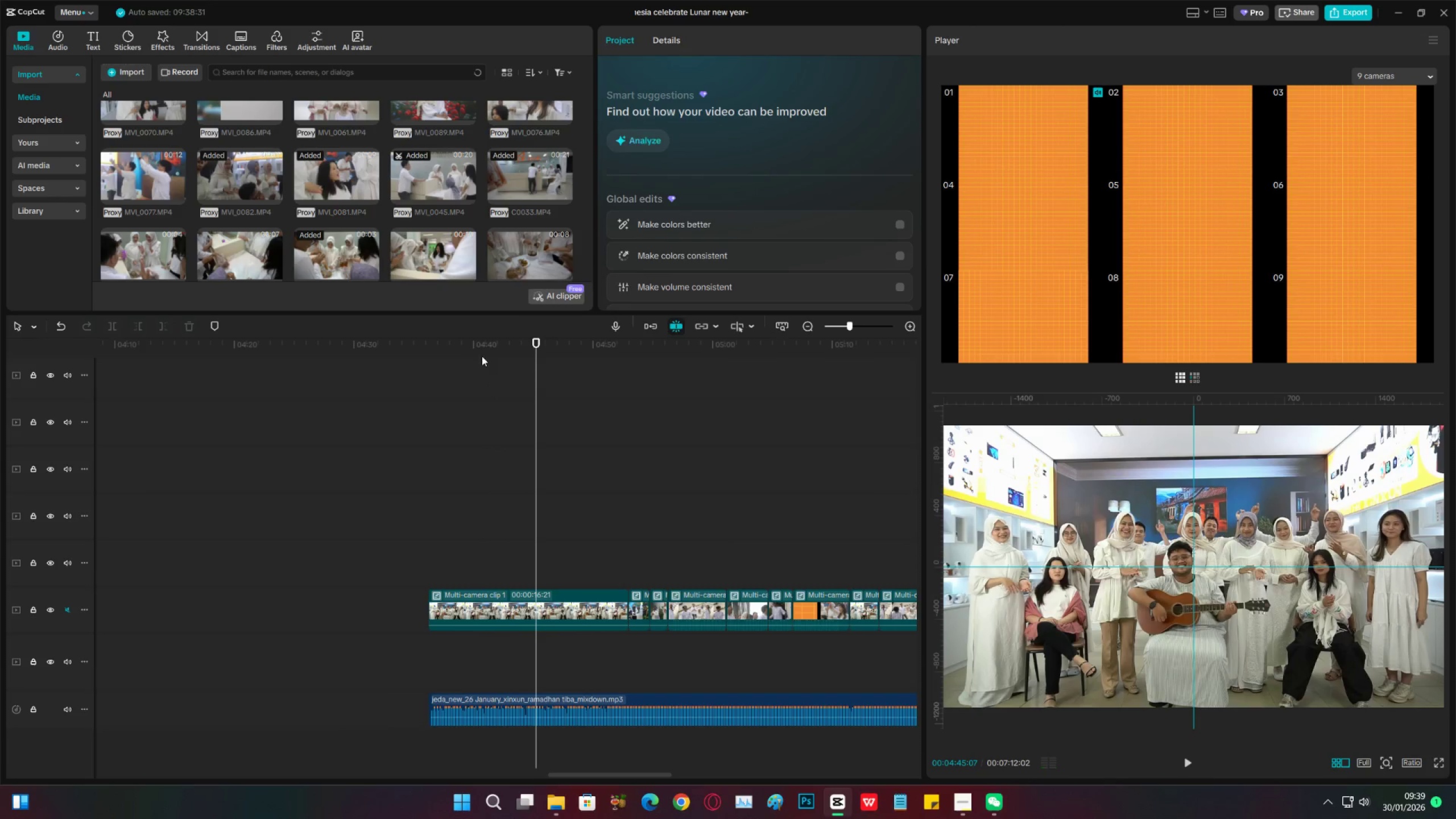 
left_click([482, 356])
 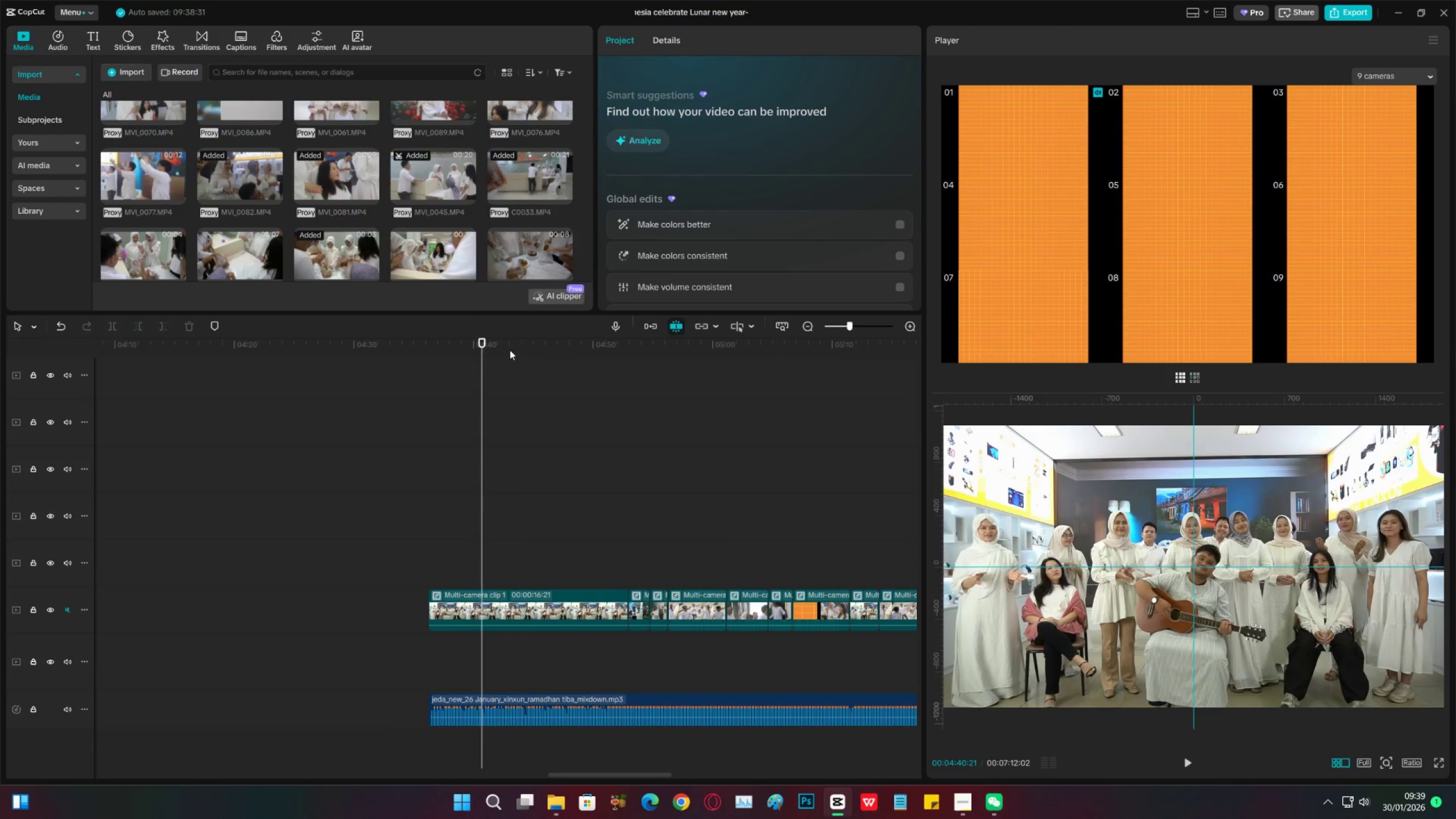 
double_click([535, 351])
 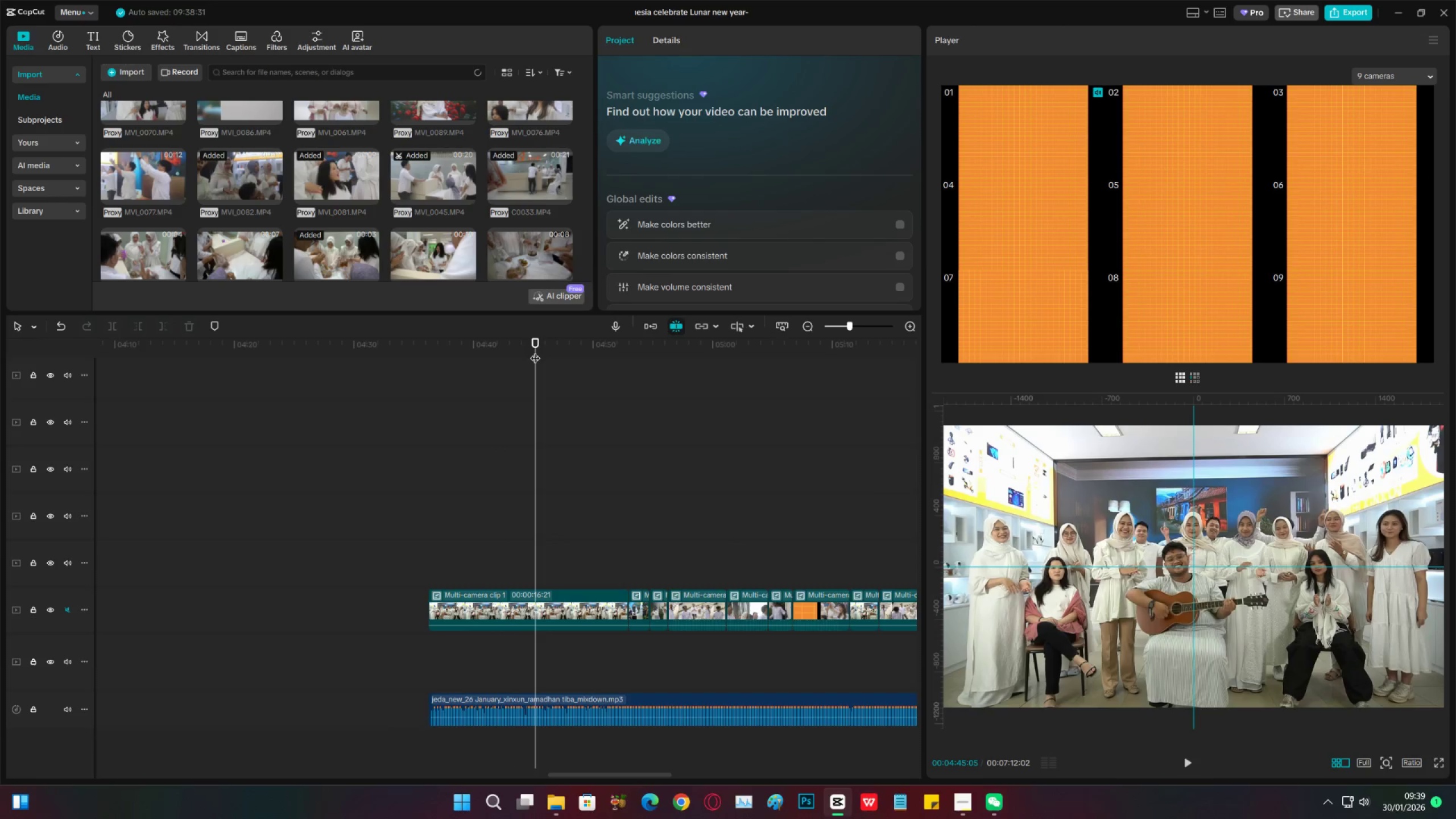 
key(Space)
 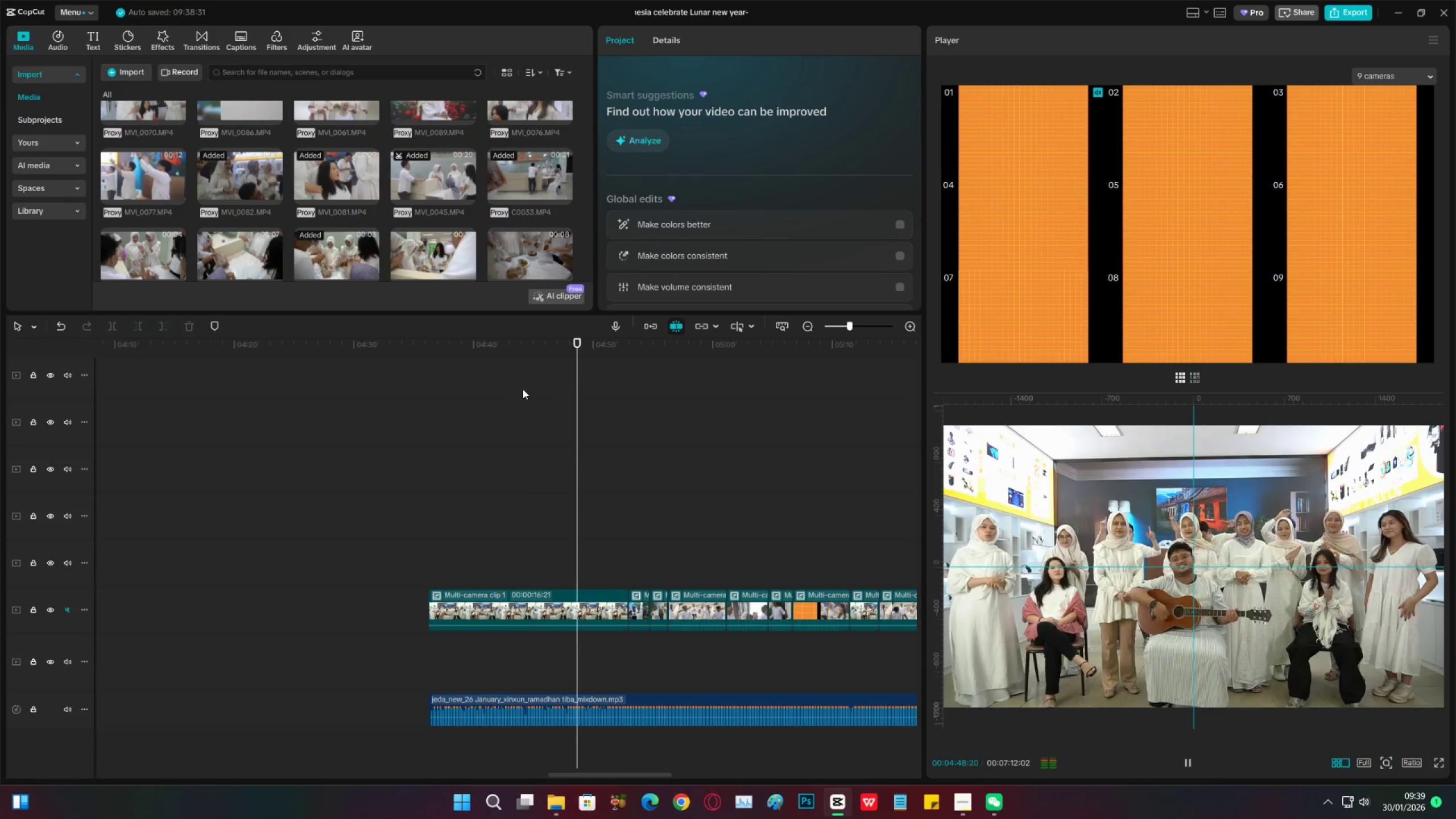 
left_click([610, 598])
 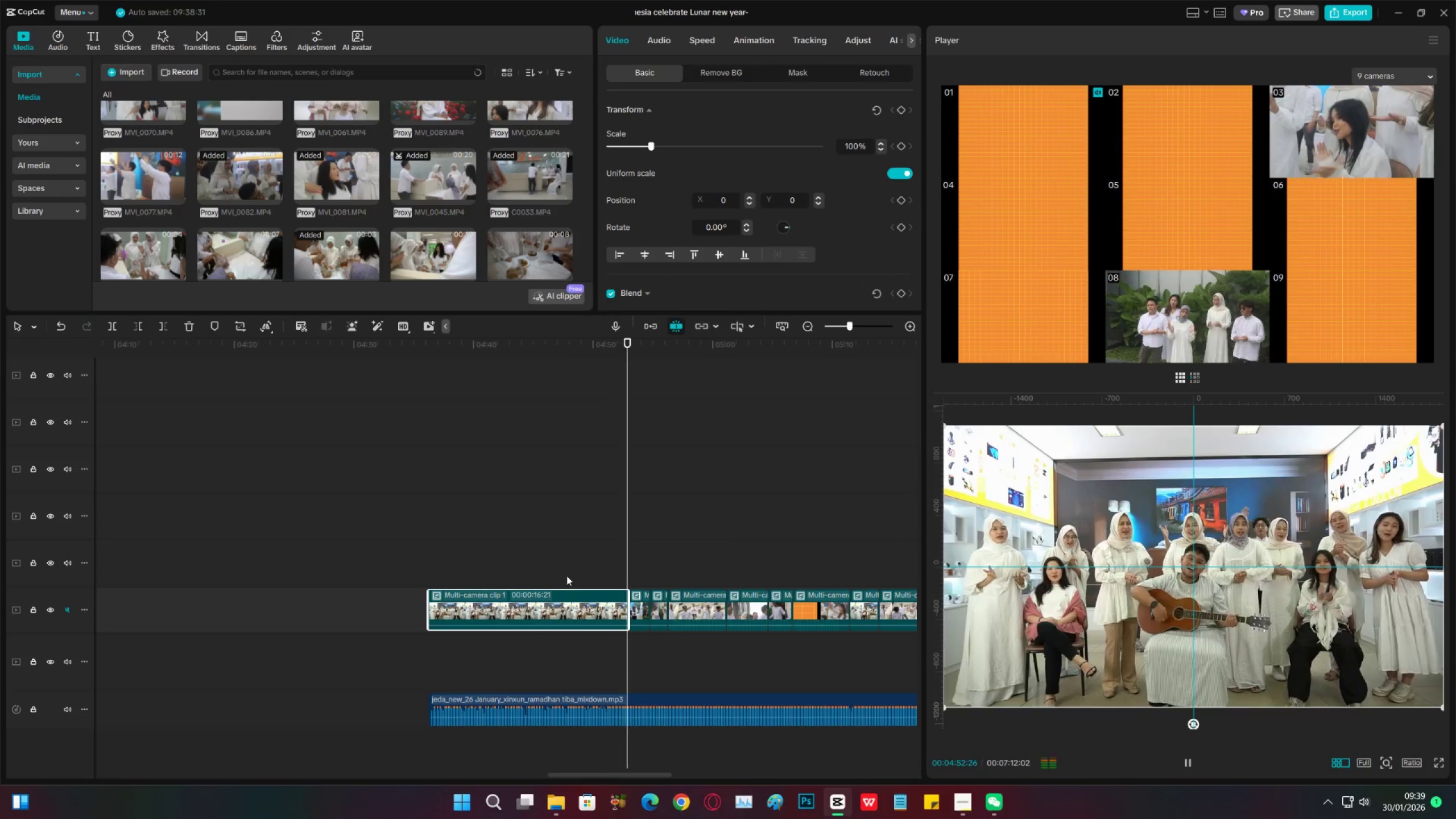 
wait(8.05)
 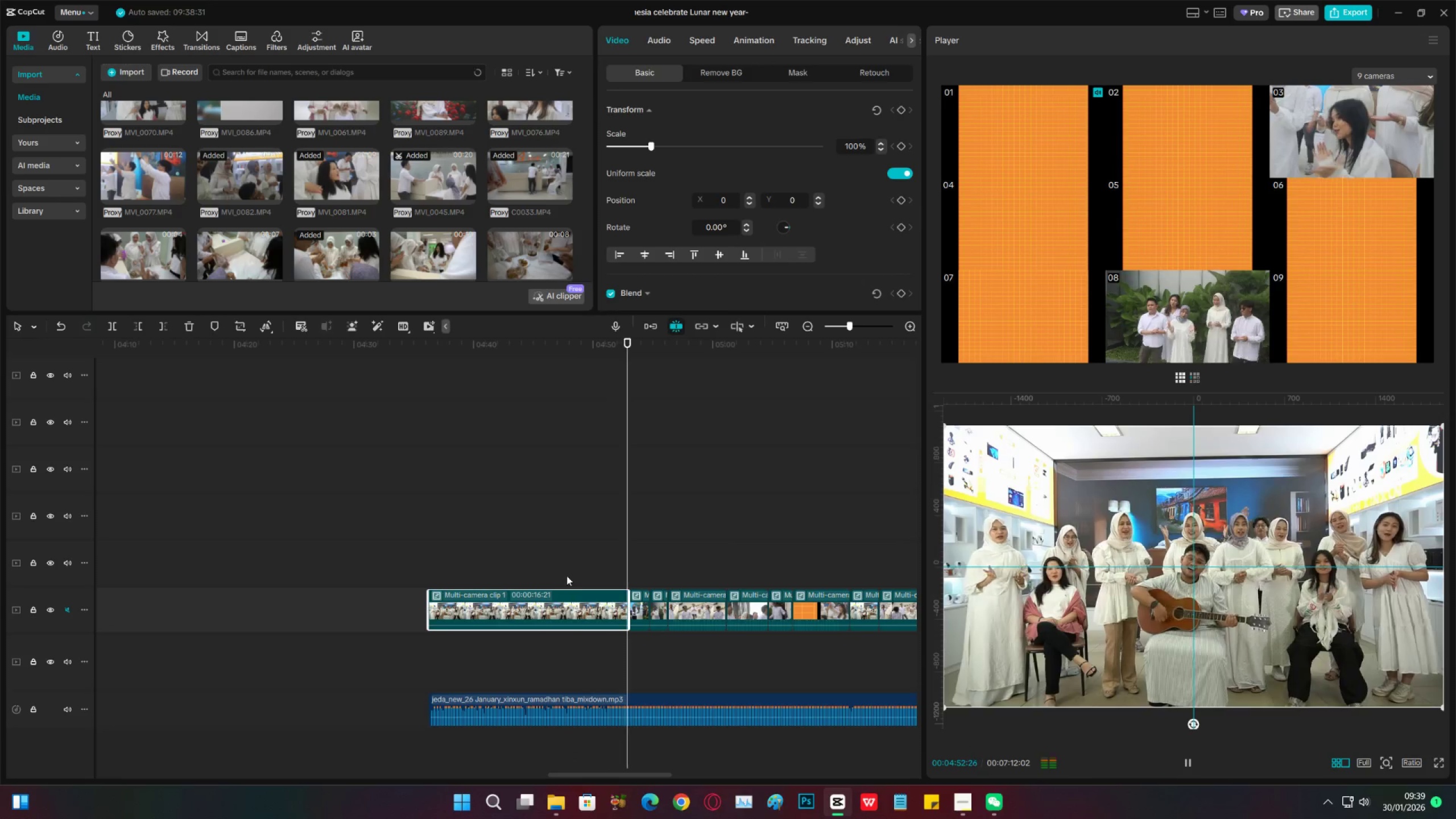 
key(Space)
 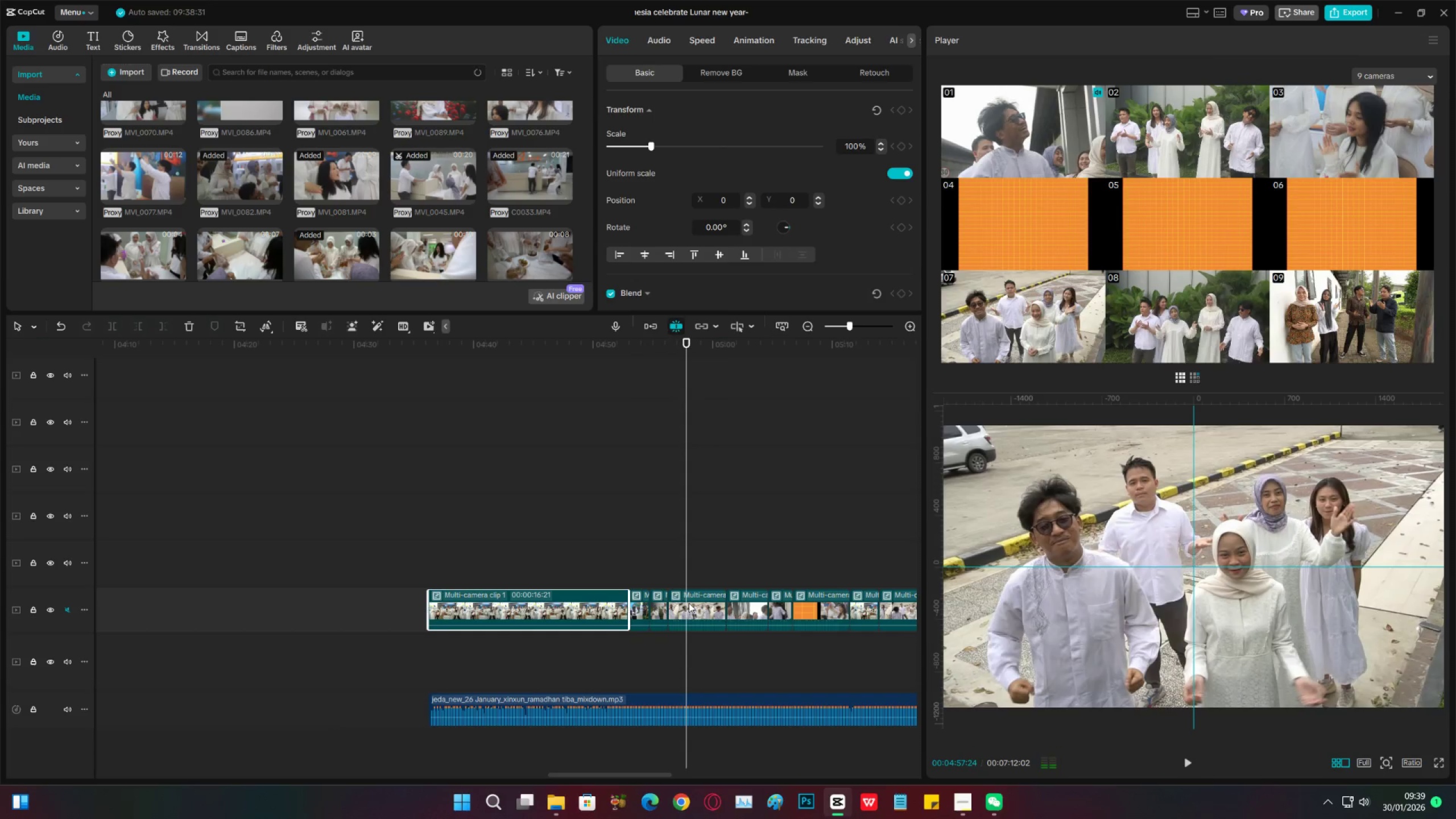 
left_click([689, 603])
 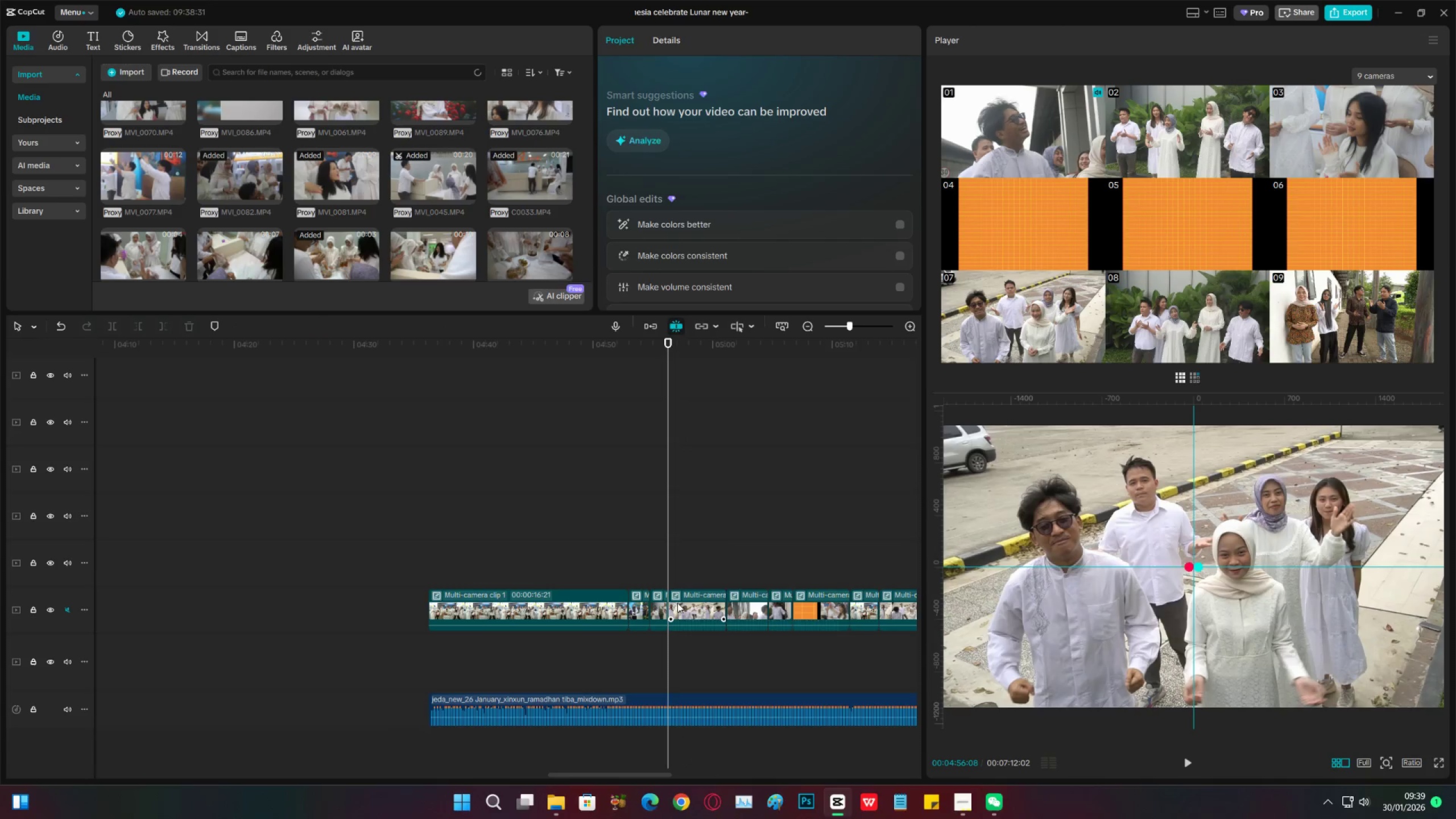 
left_click_drag(start_coordinate=[684, 604], to_coordinate=[684, 558])
 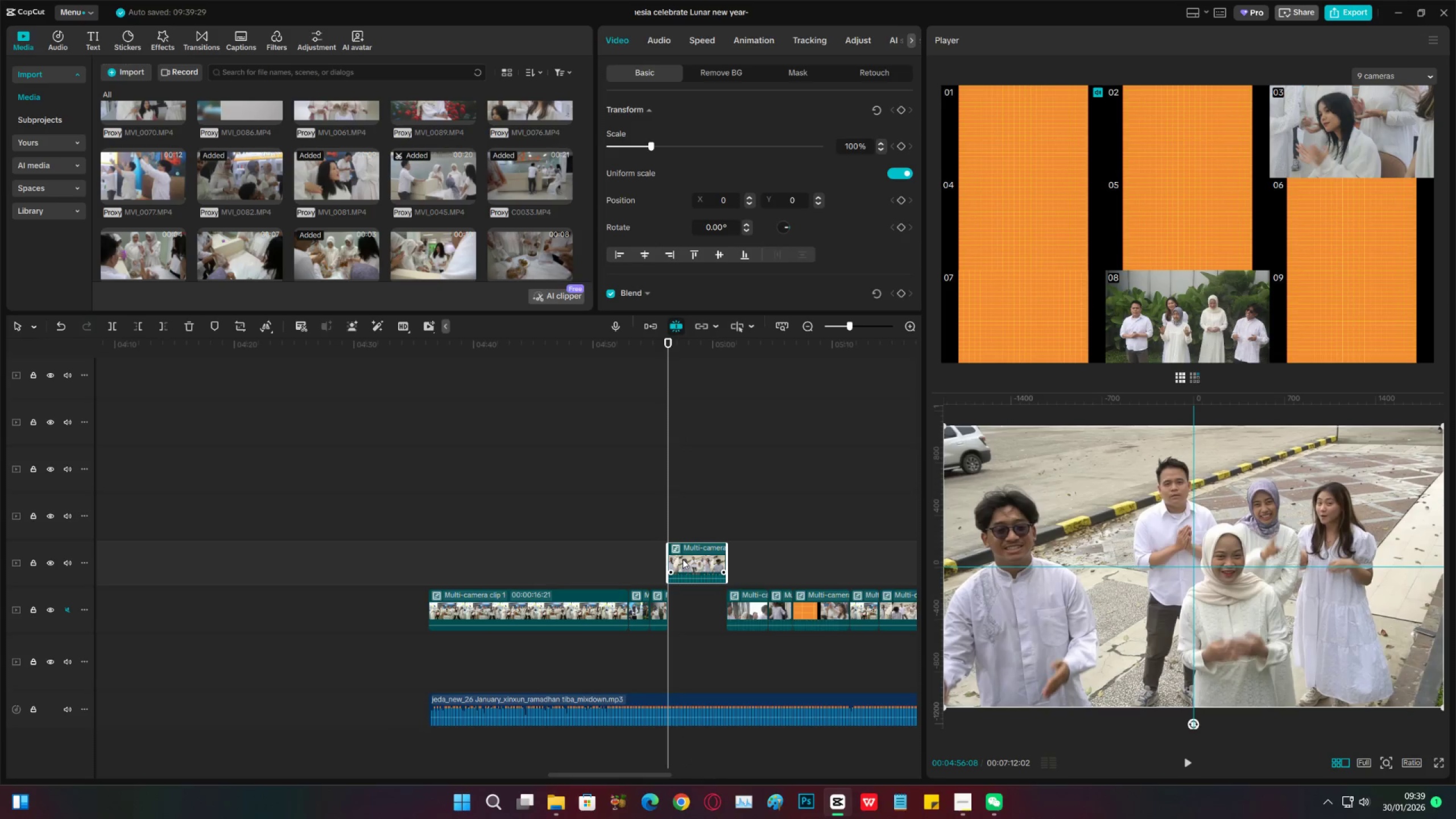 
key(Space)
 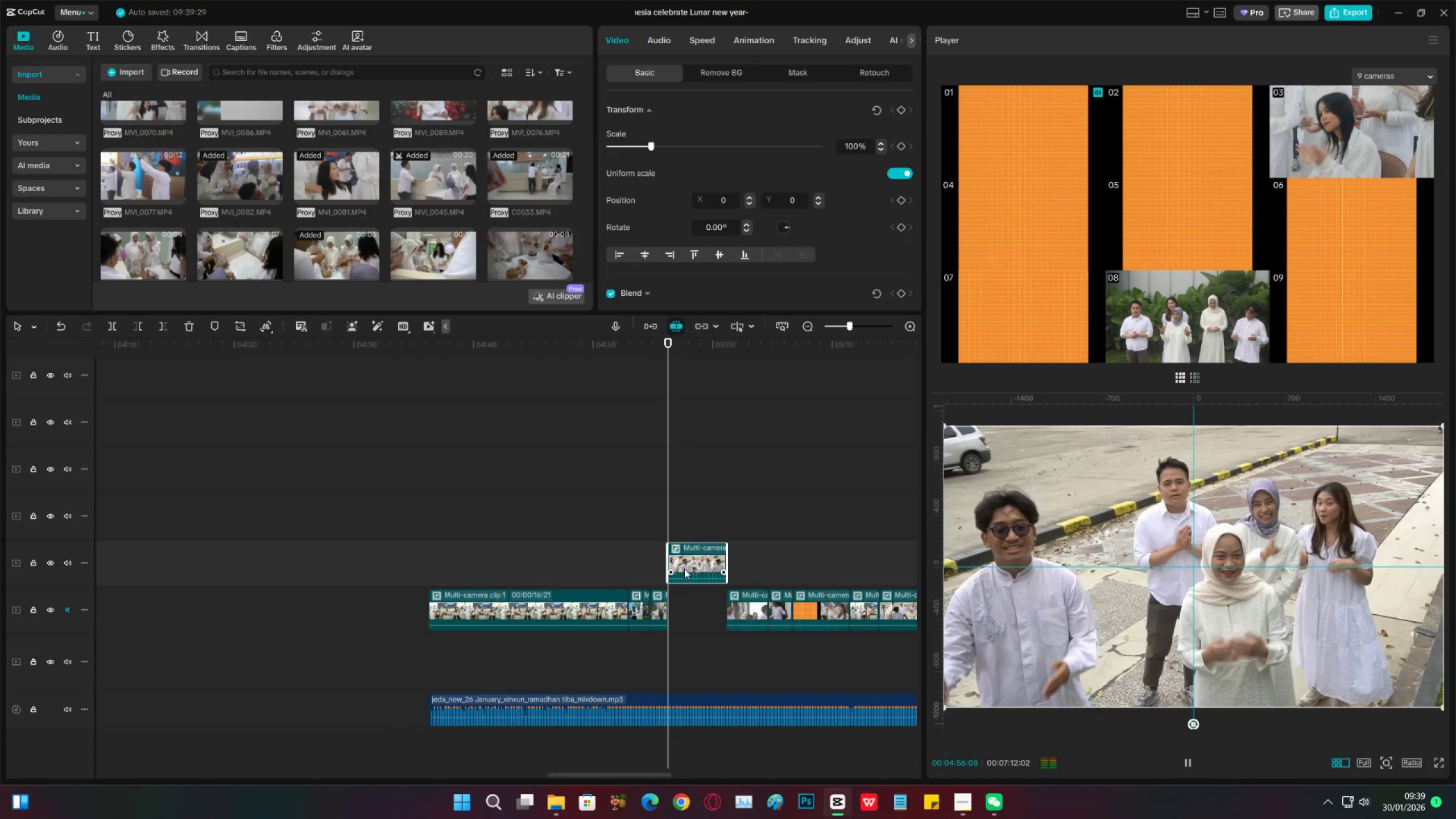 
key(Space)
 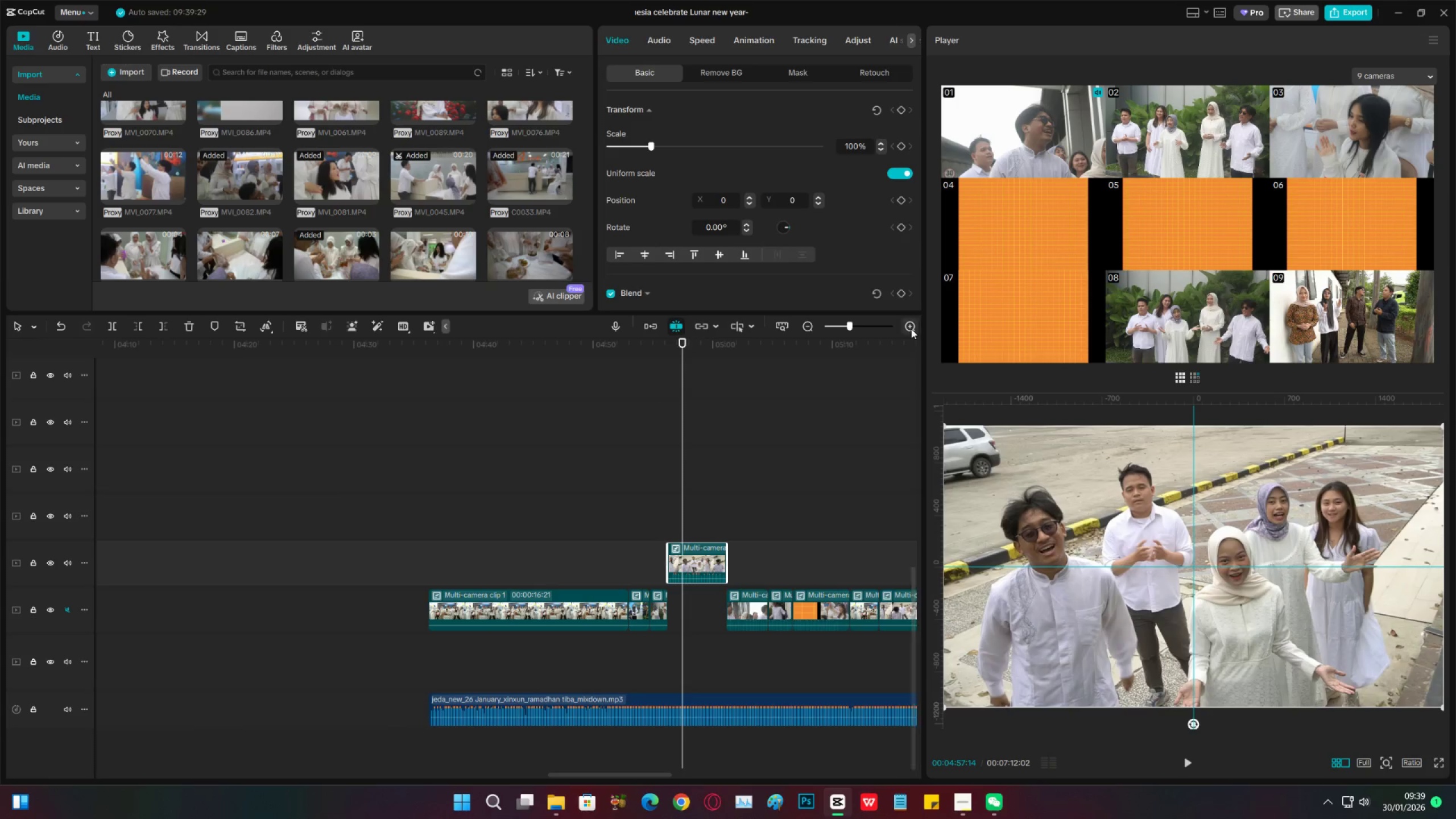 
double_click([911, 328])
 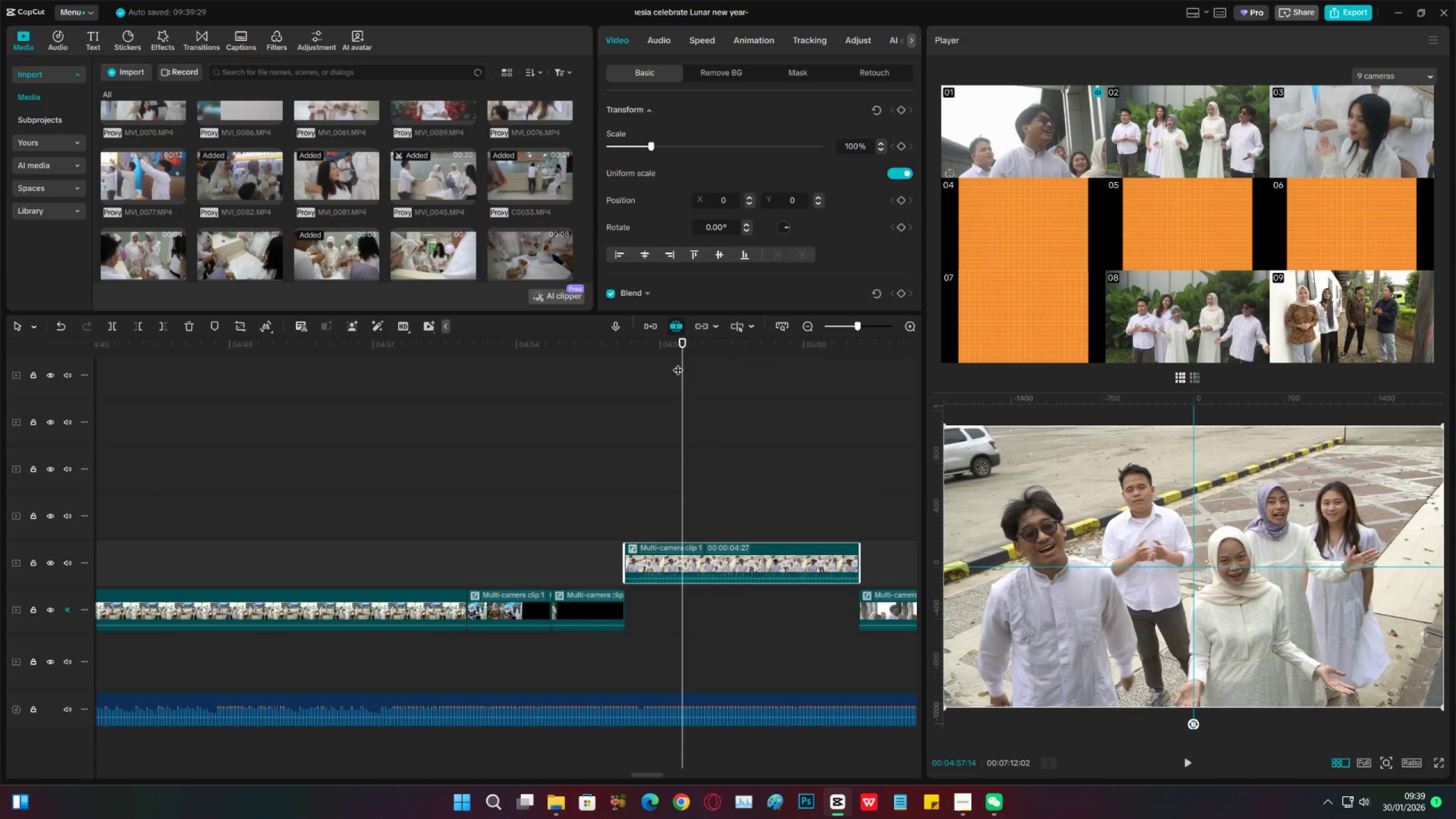 
left_click([677, 355])
 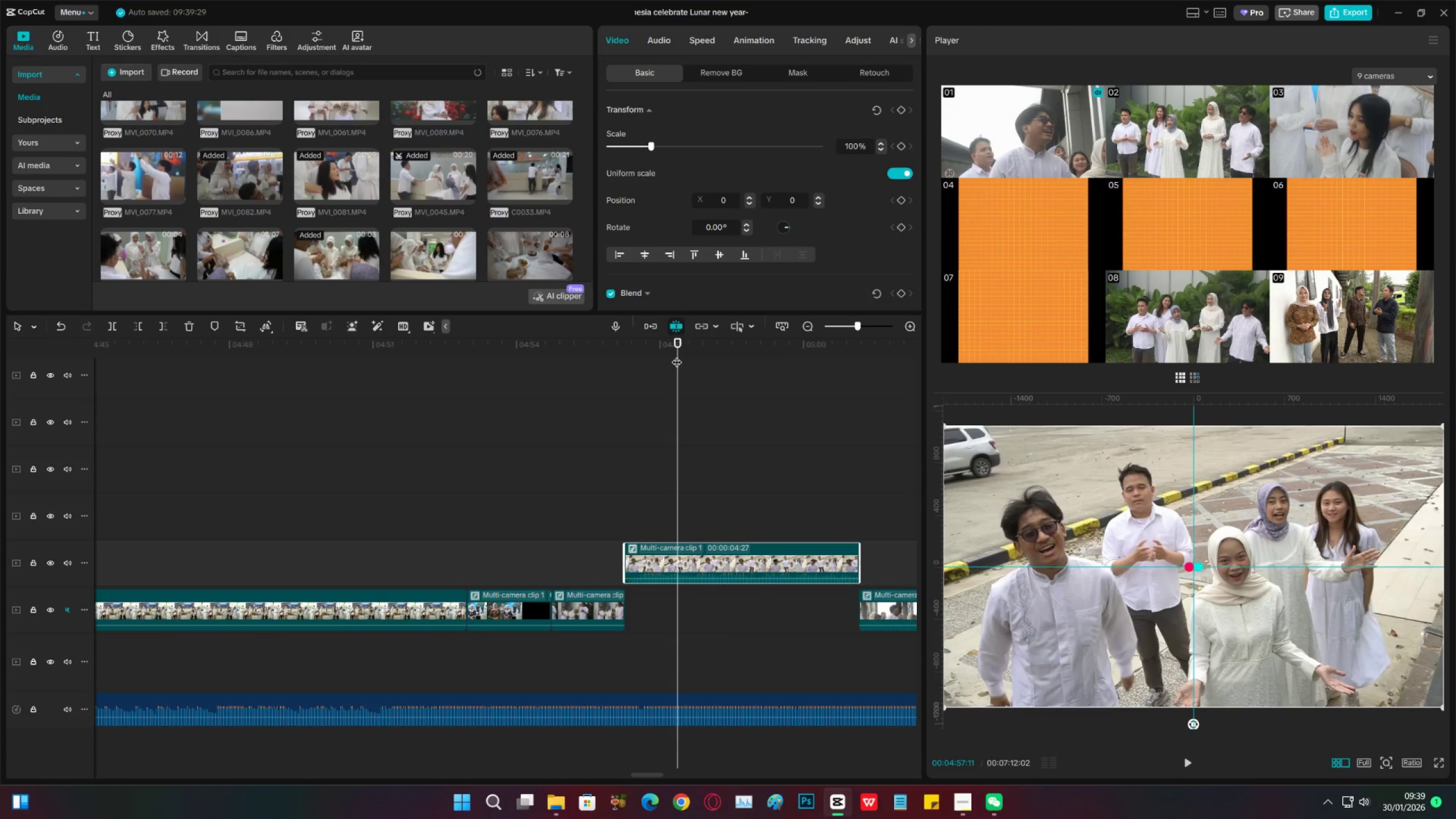 
key(Space)
 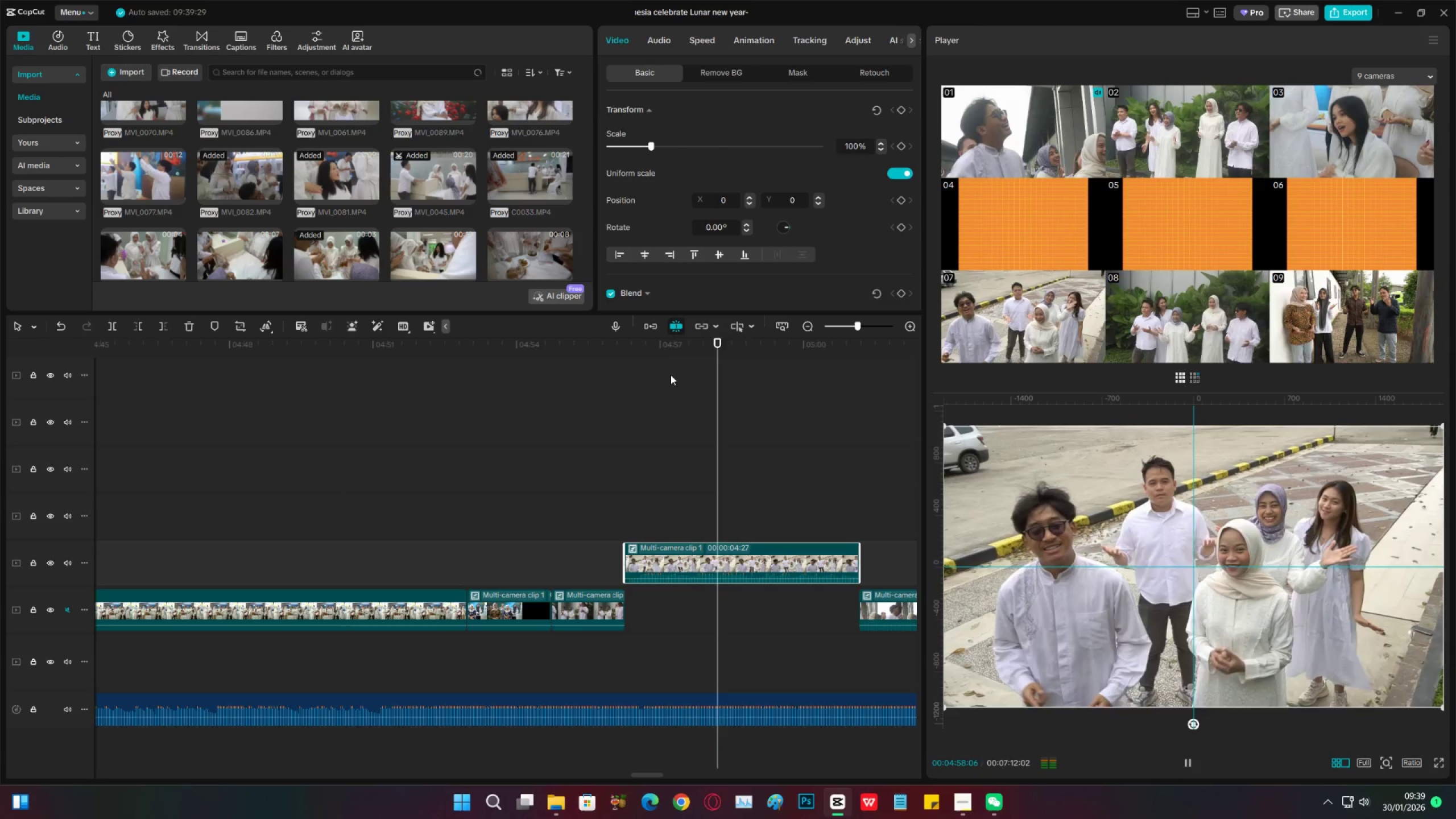 
key(Space)
 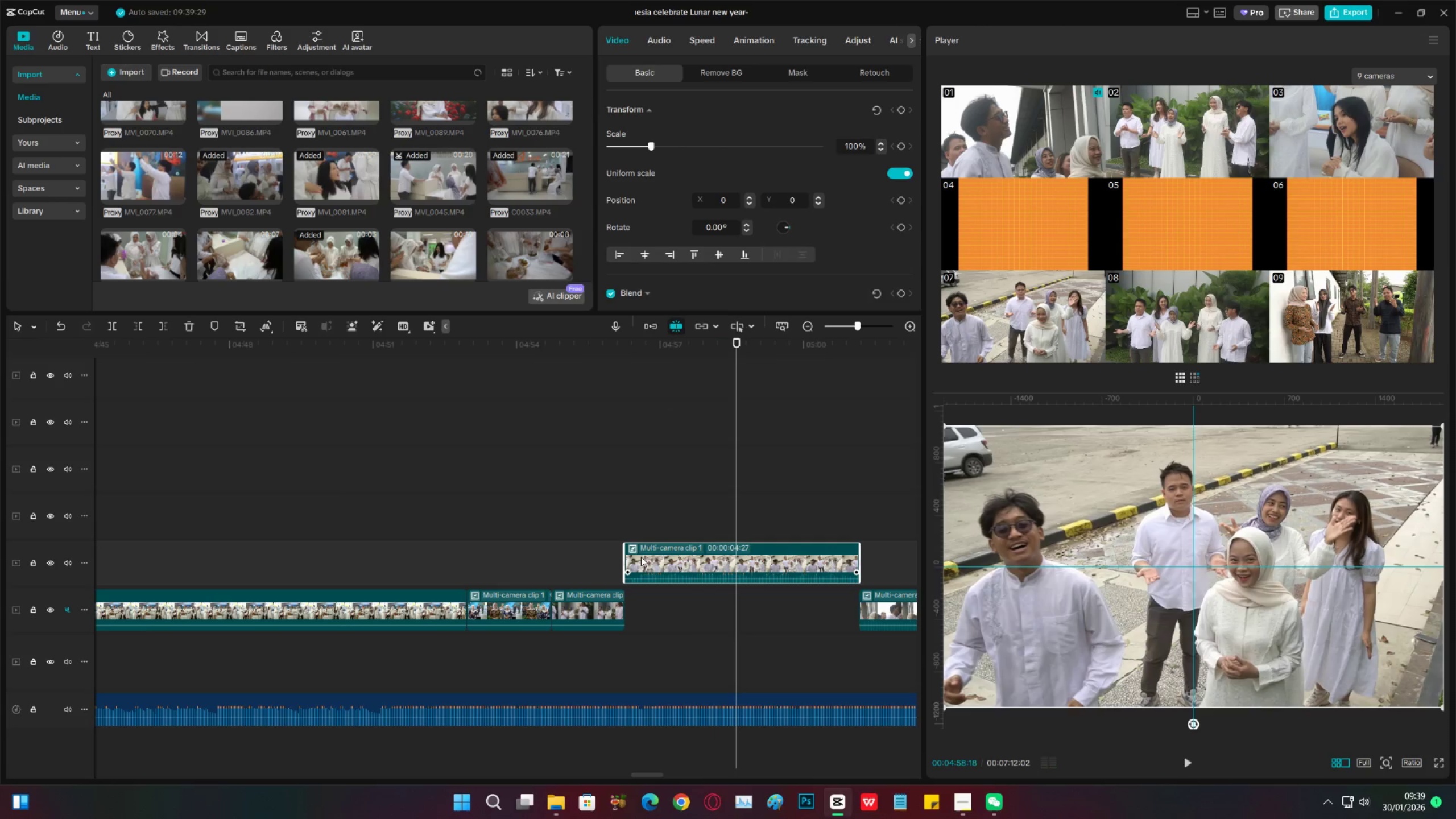 
left_click_drag(start_coordinate=[641, 557], to_coordinate=[632, 558])
 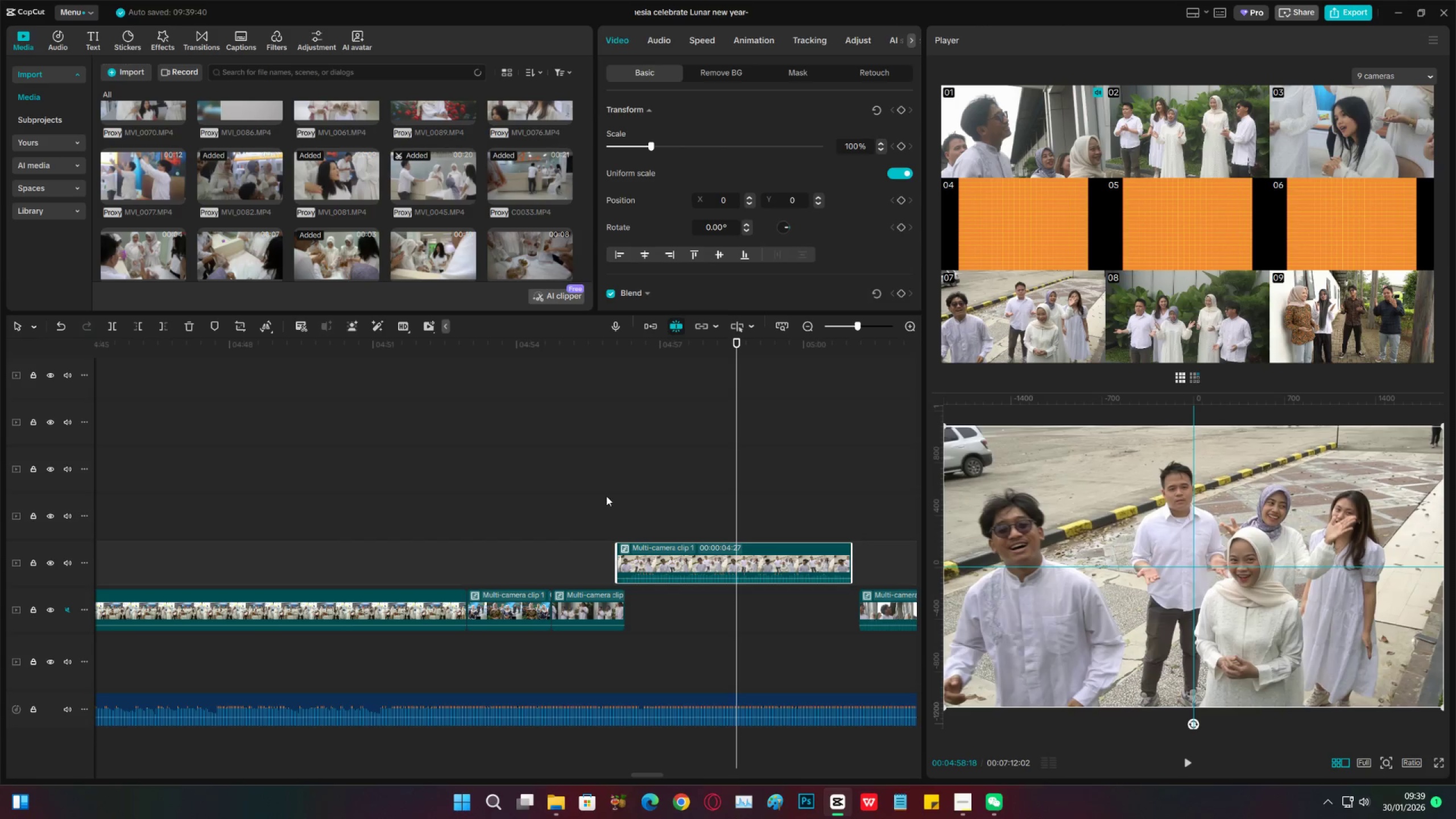 
left_click([606, 496])
 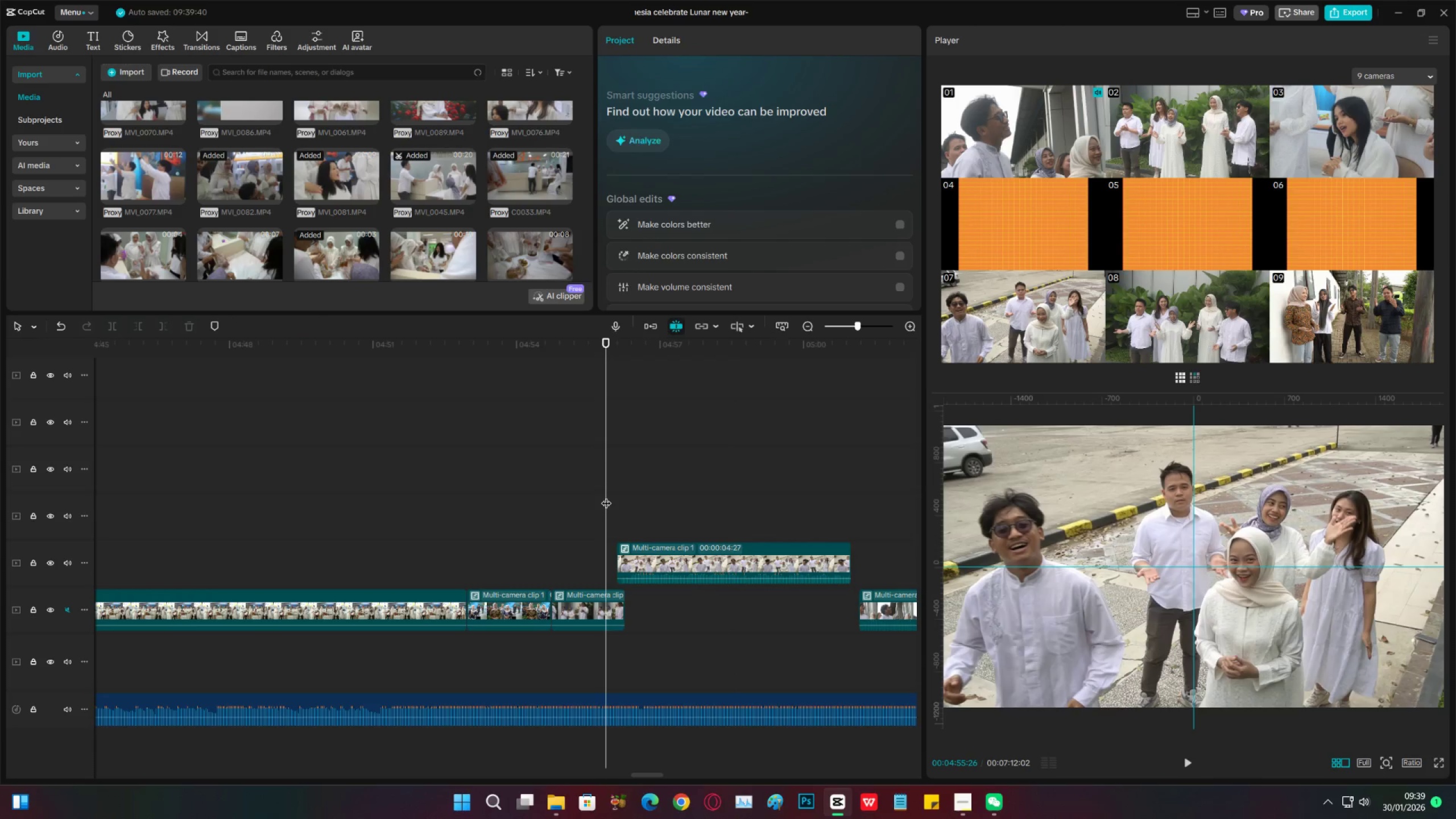 
key(Space)
 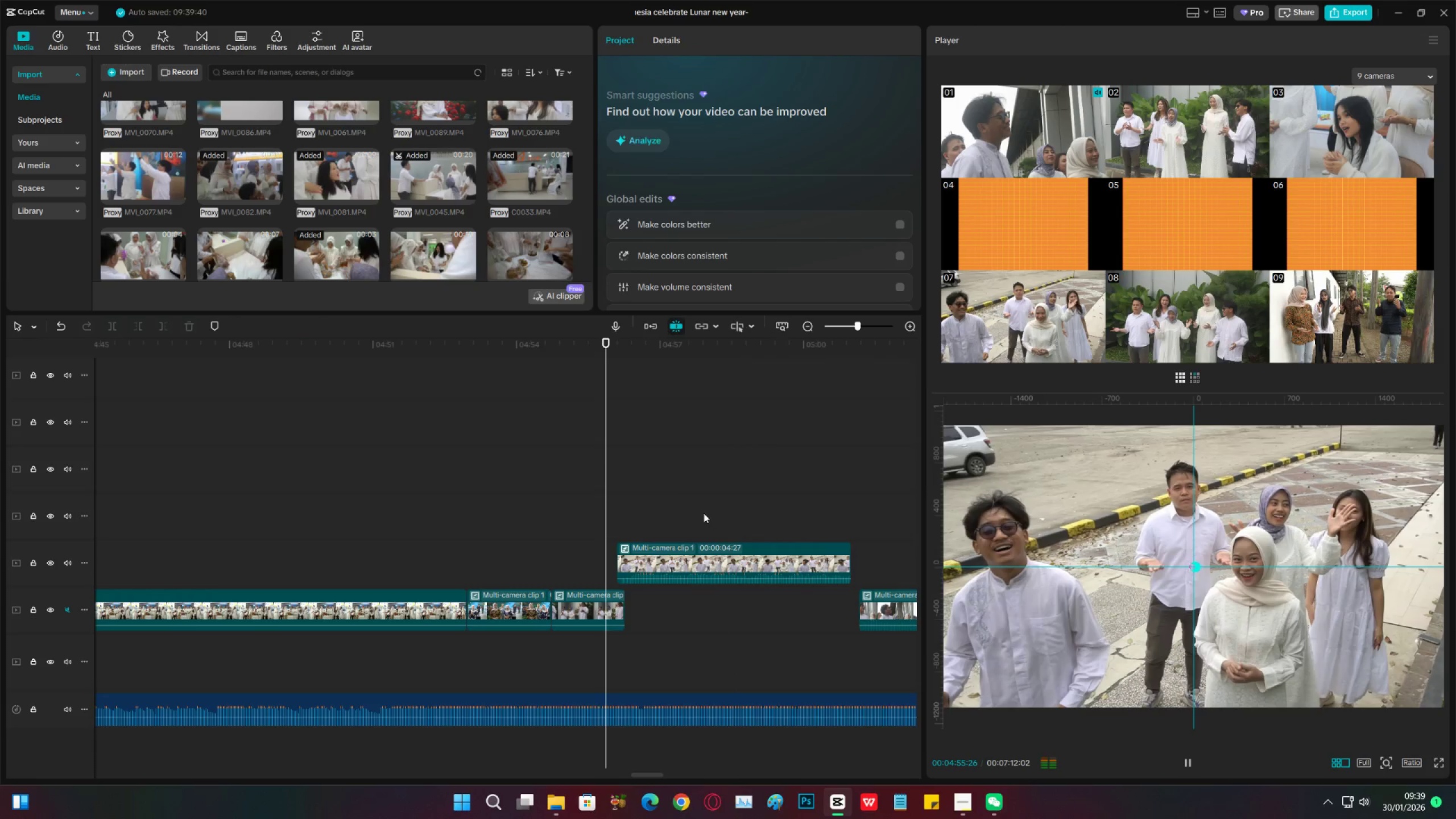 
wait(6.57)
 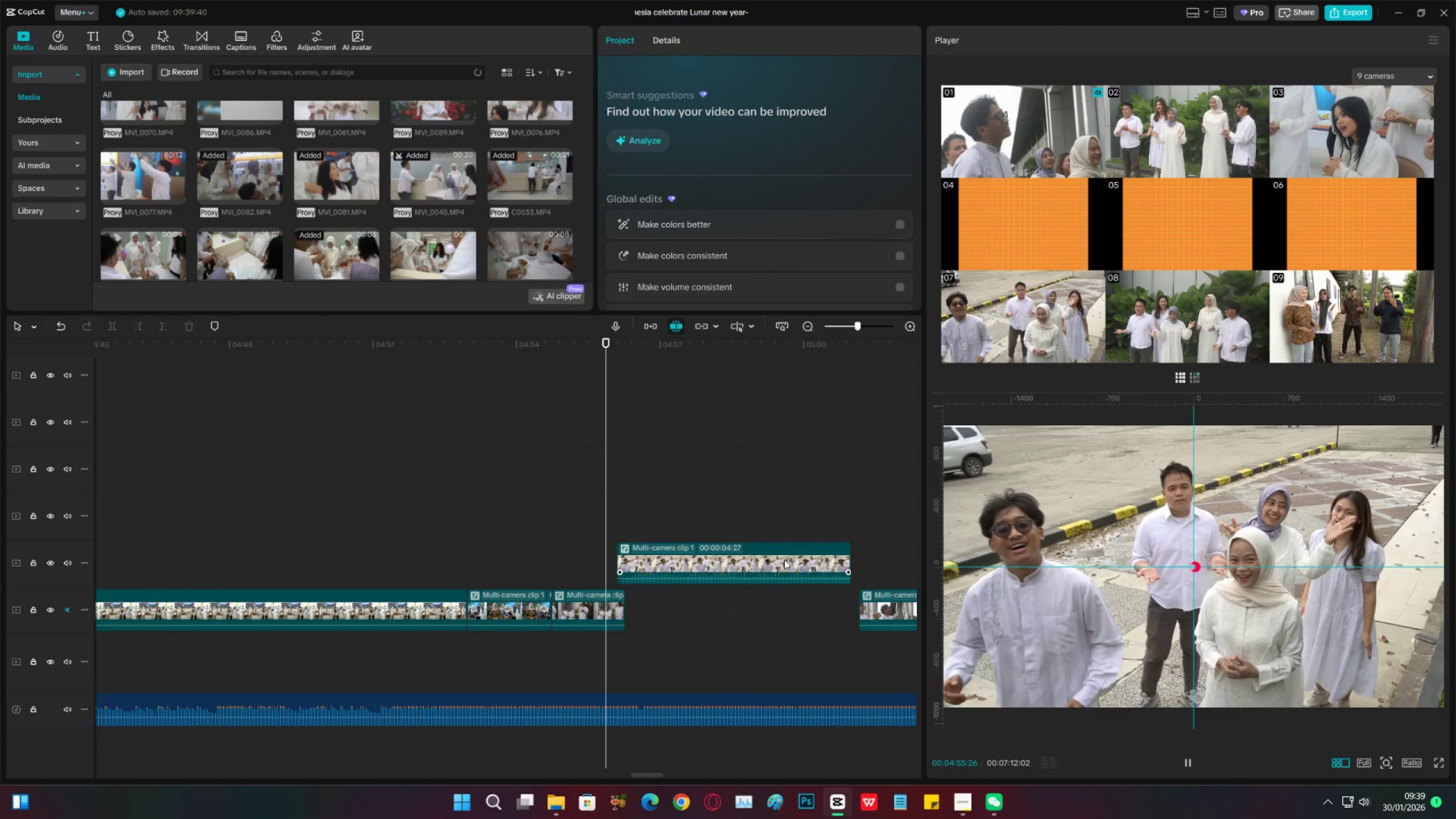 
key(Space)
 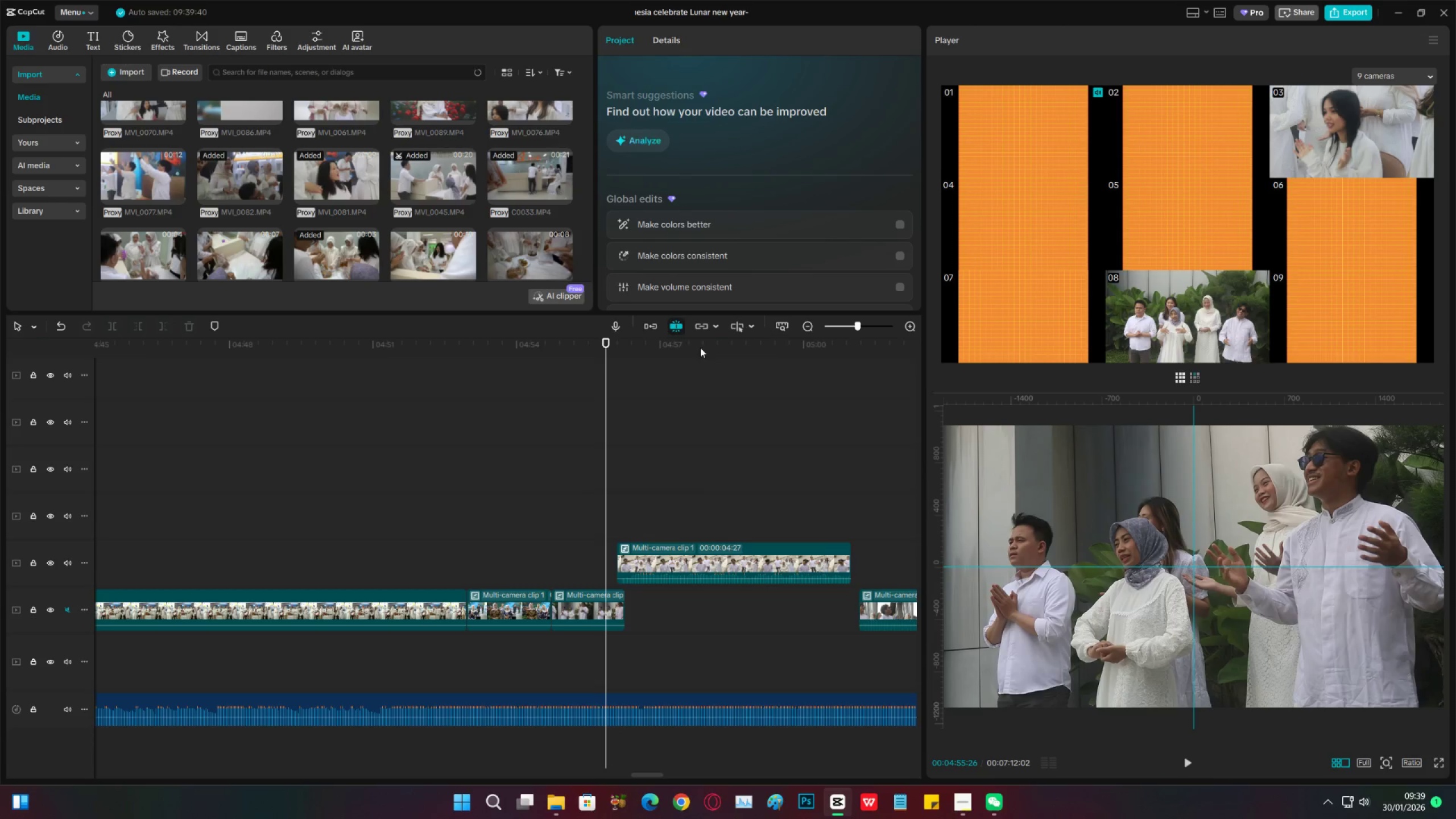 
left_click([700, 347])
 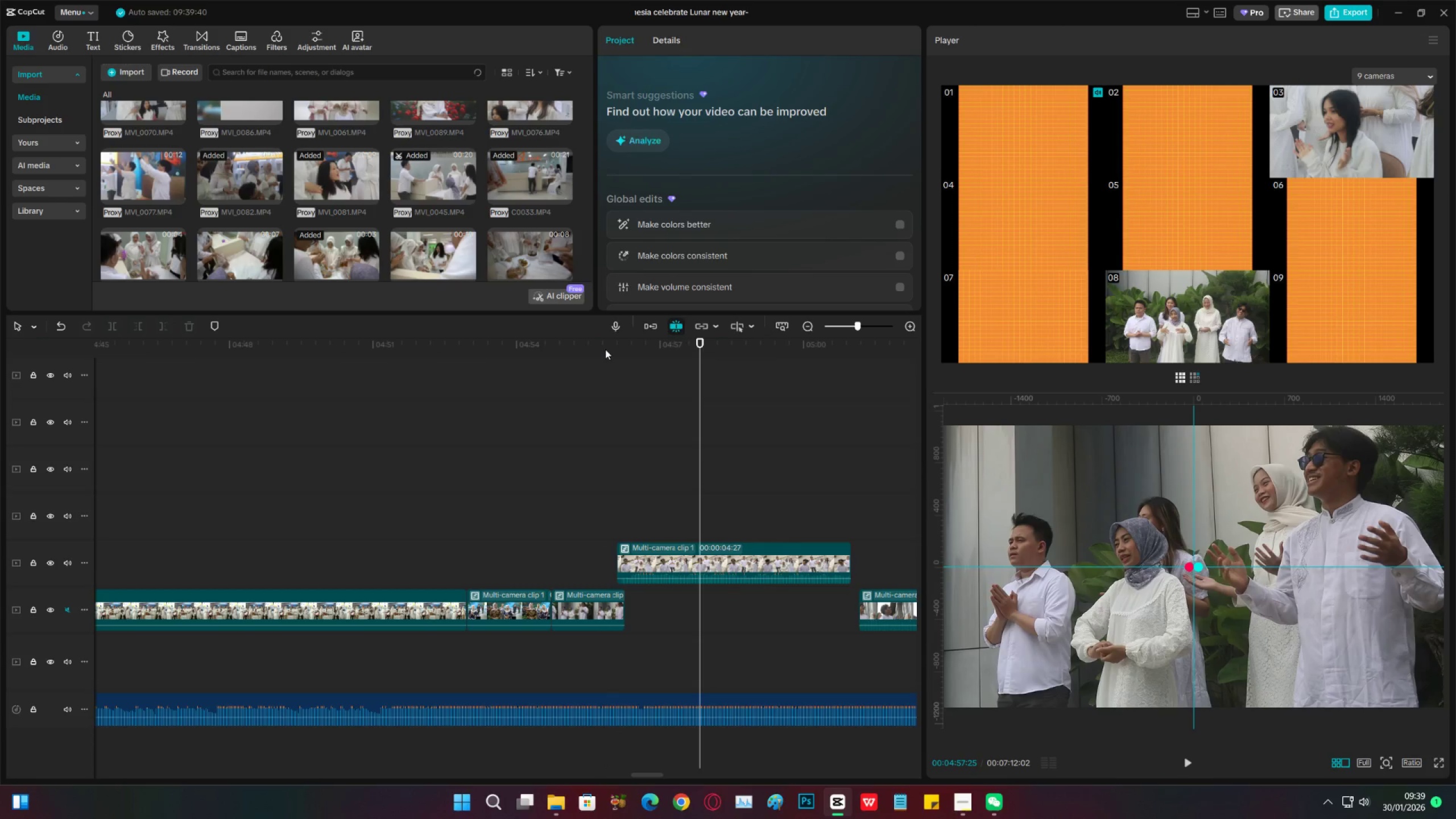 
left_click([605, 349])
 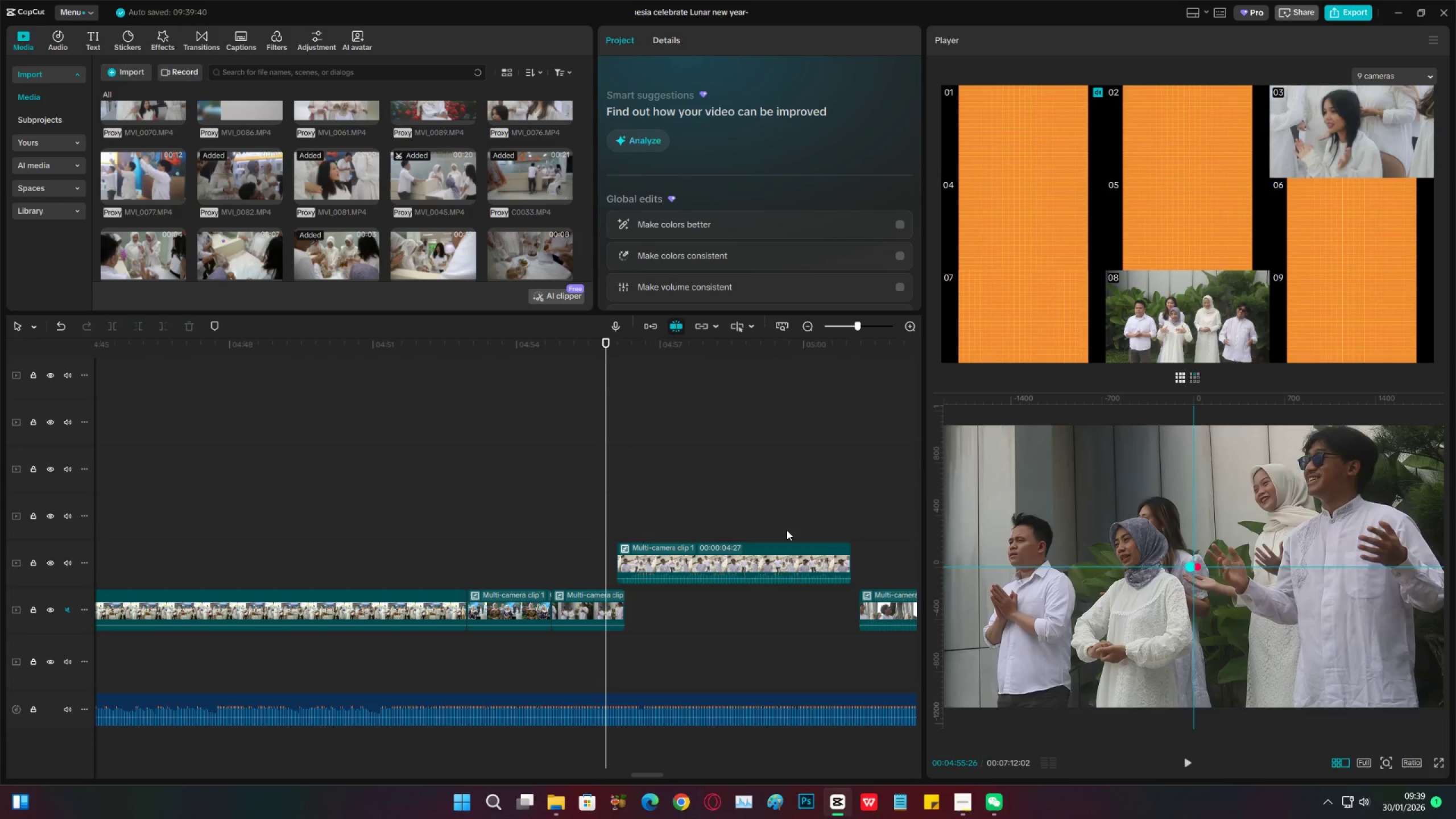 
key(Space)
 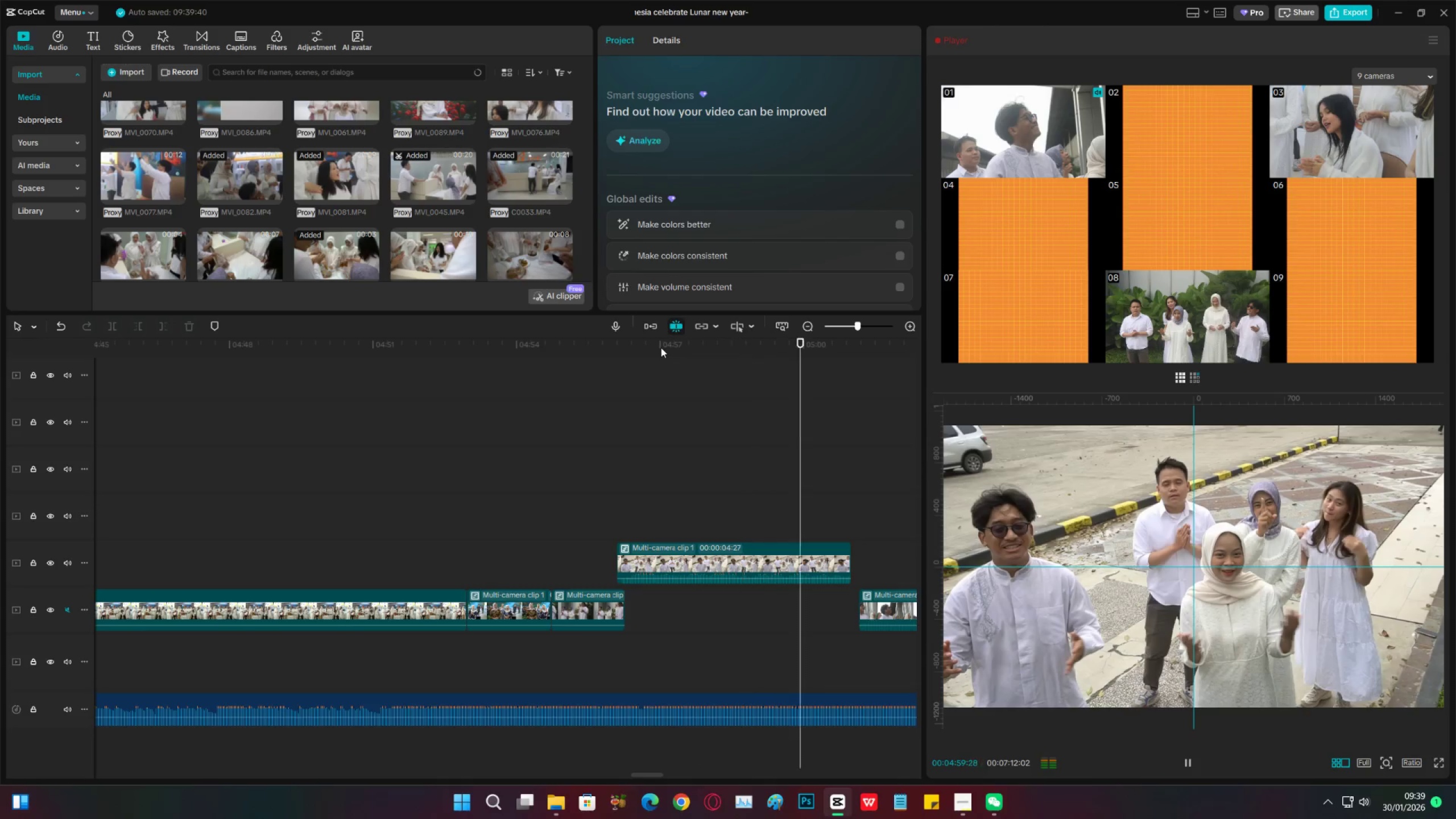 
wait(7.66)
 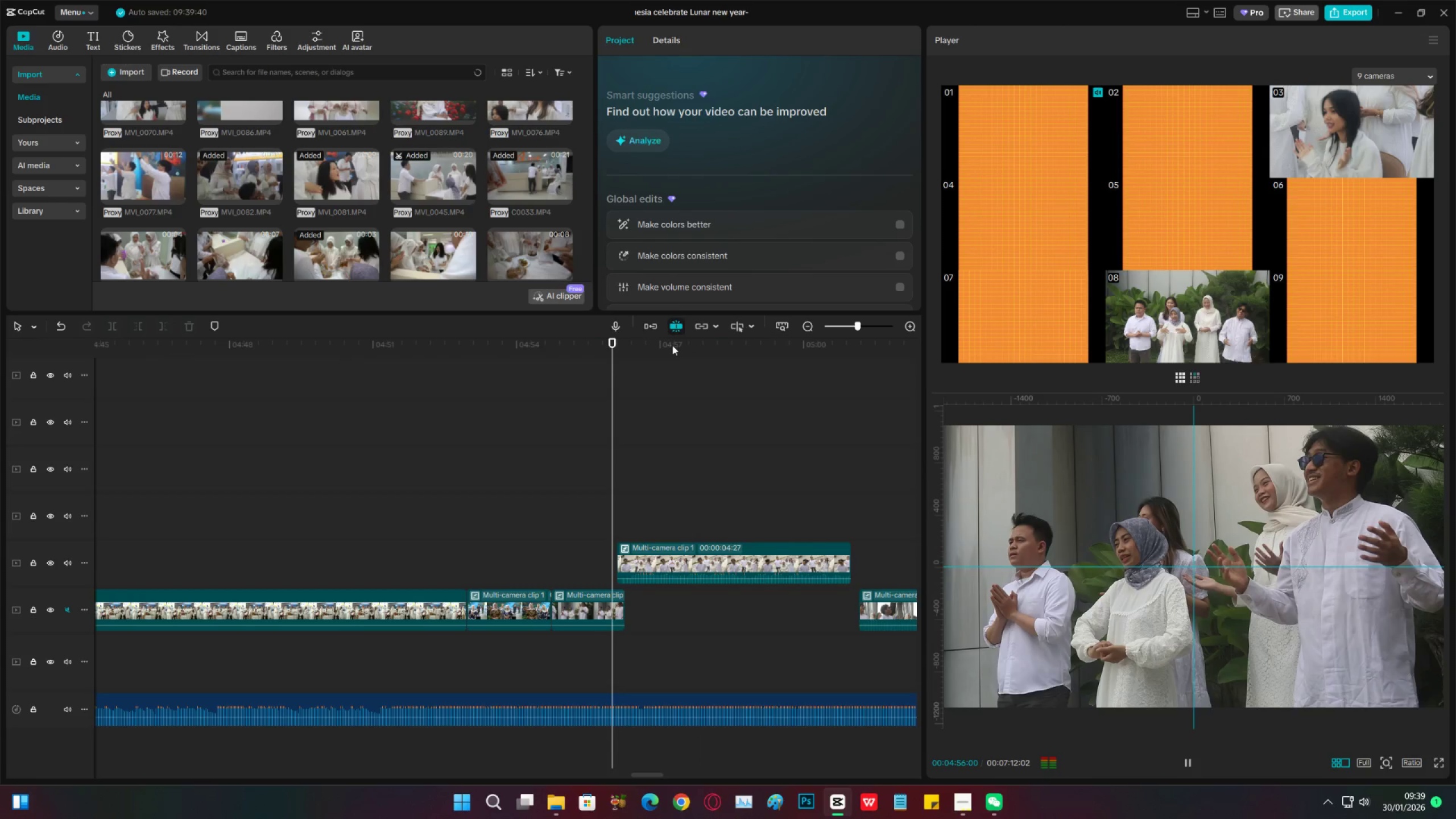 
double_click([640, 361])
 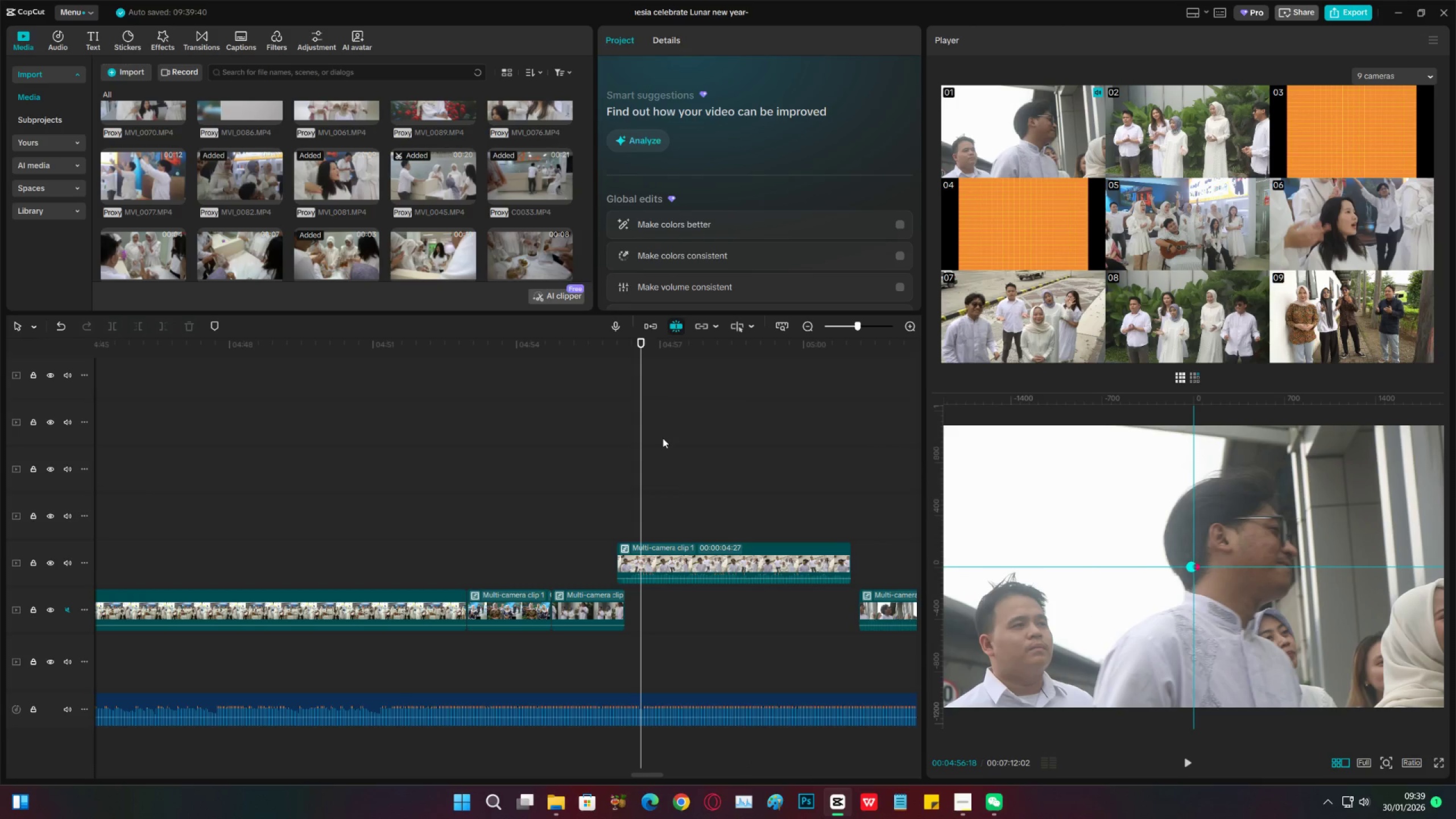 
key(Space)
 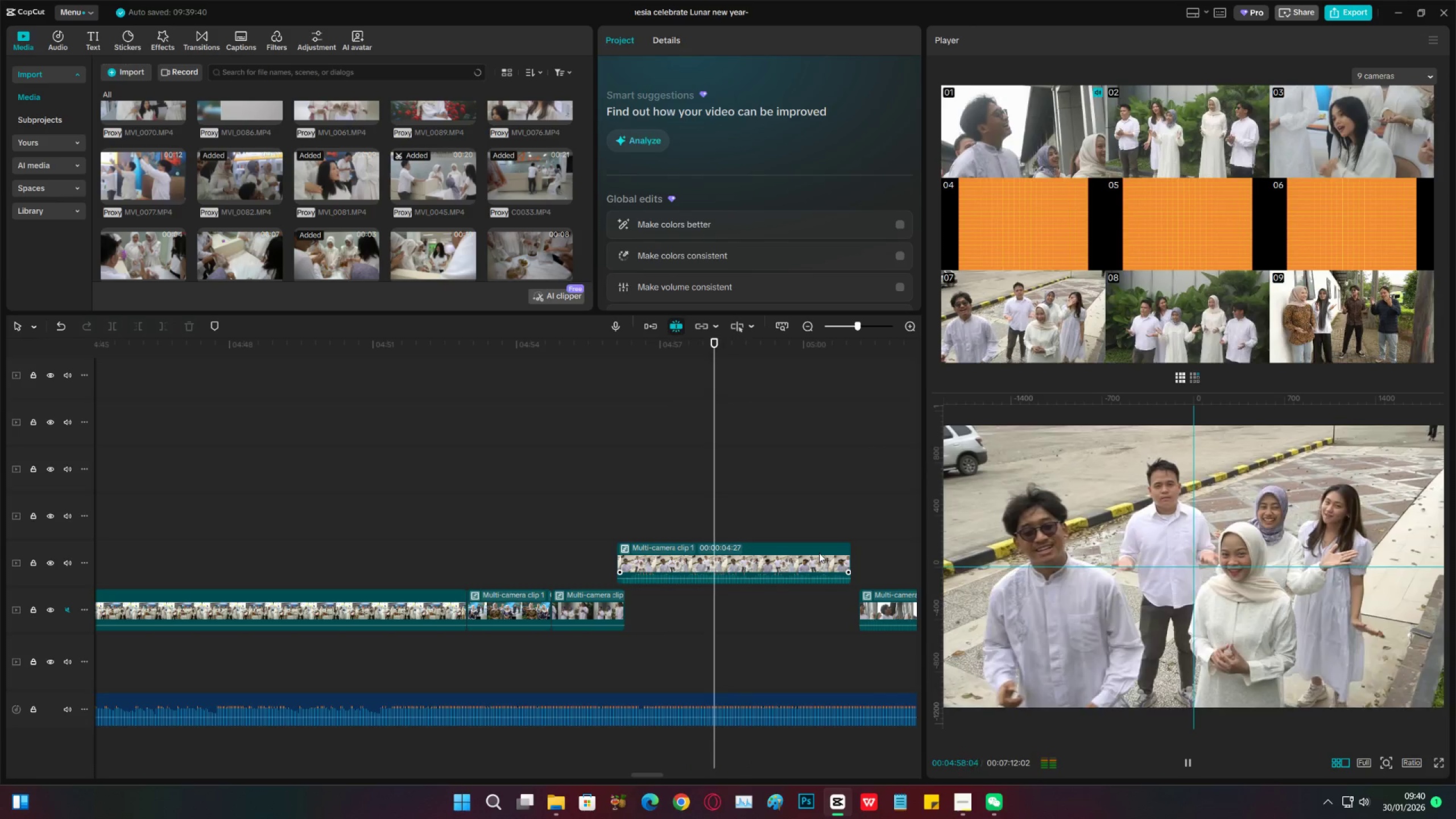 
wait(7.69)
 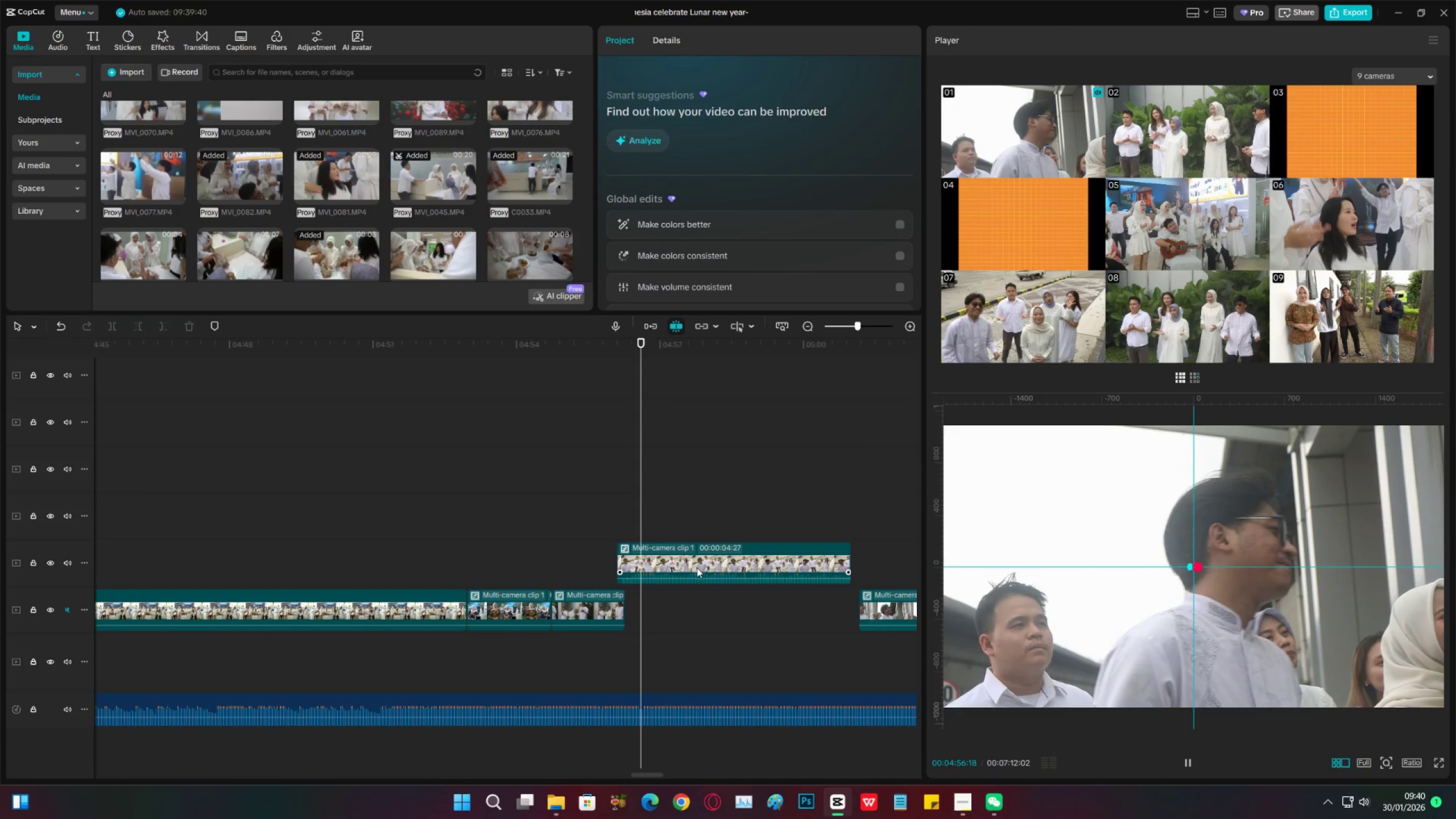 
key(Space)
 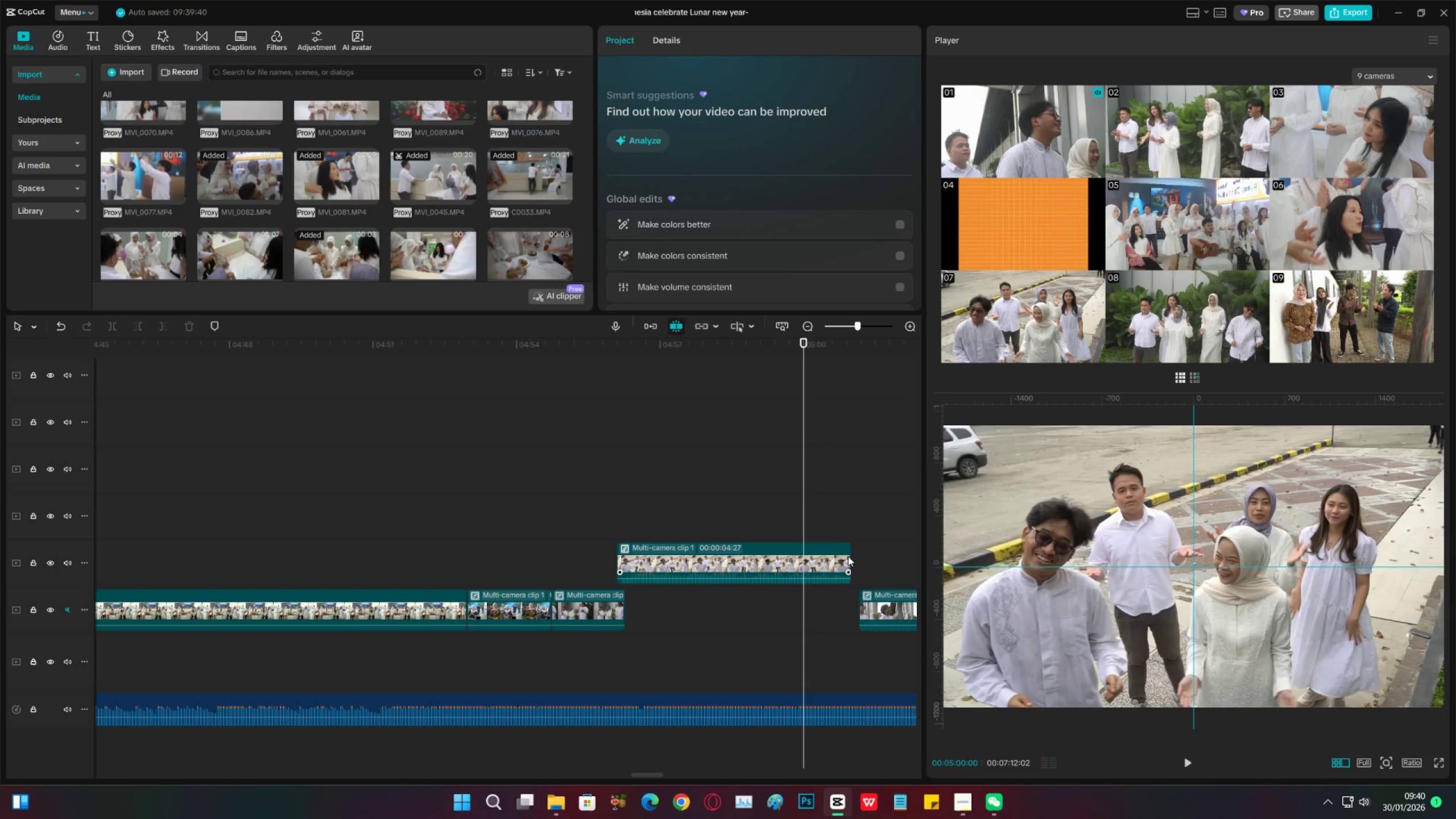 
left_click([848, 556])
 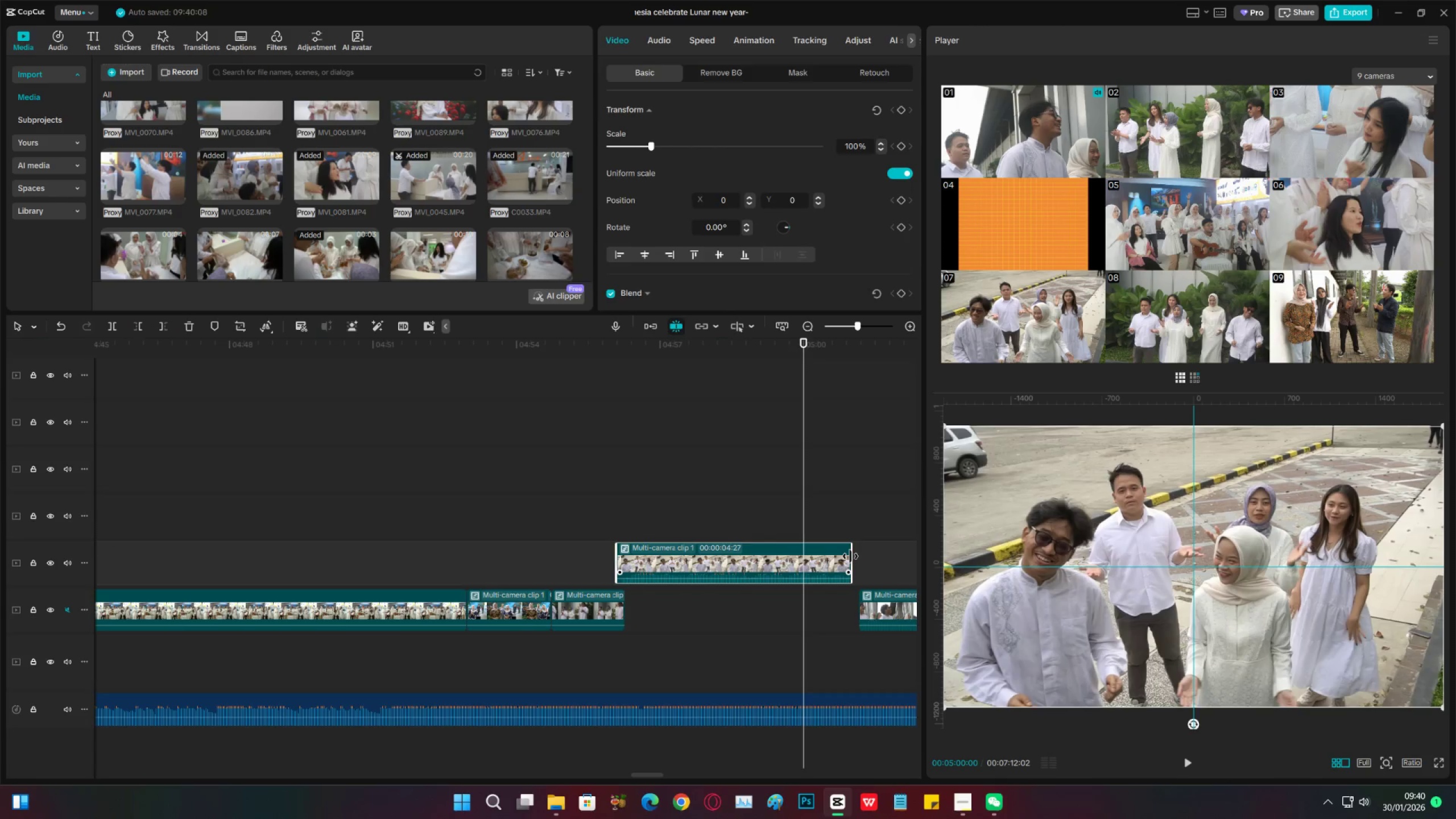 
left_click_drag(start_coordinate=[851, 556], to_coordinate=[857, 556])
 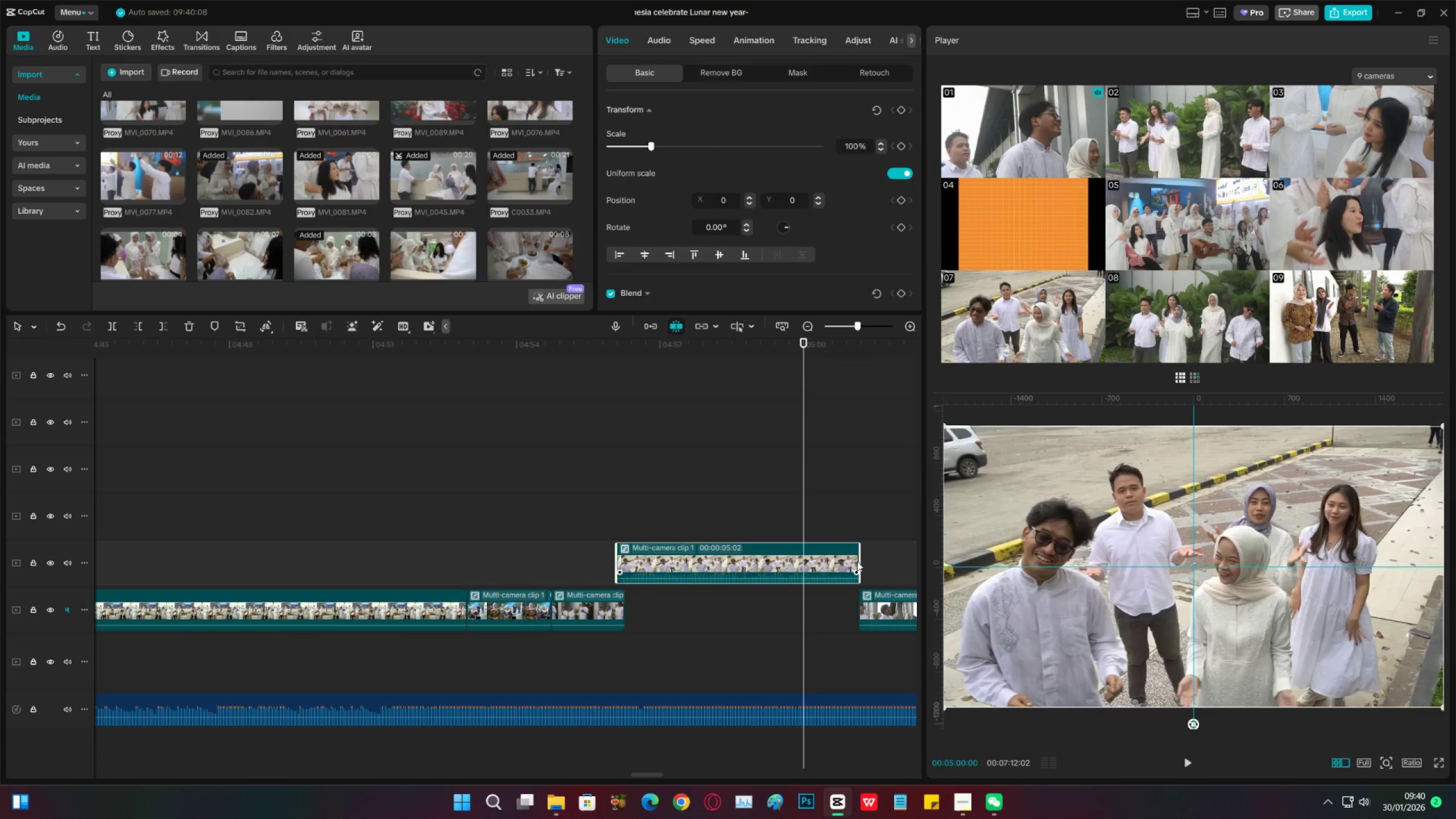 
key(Space)
 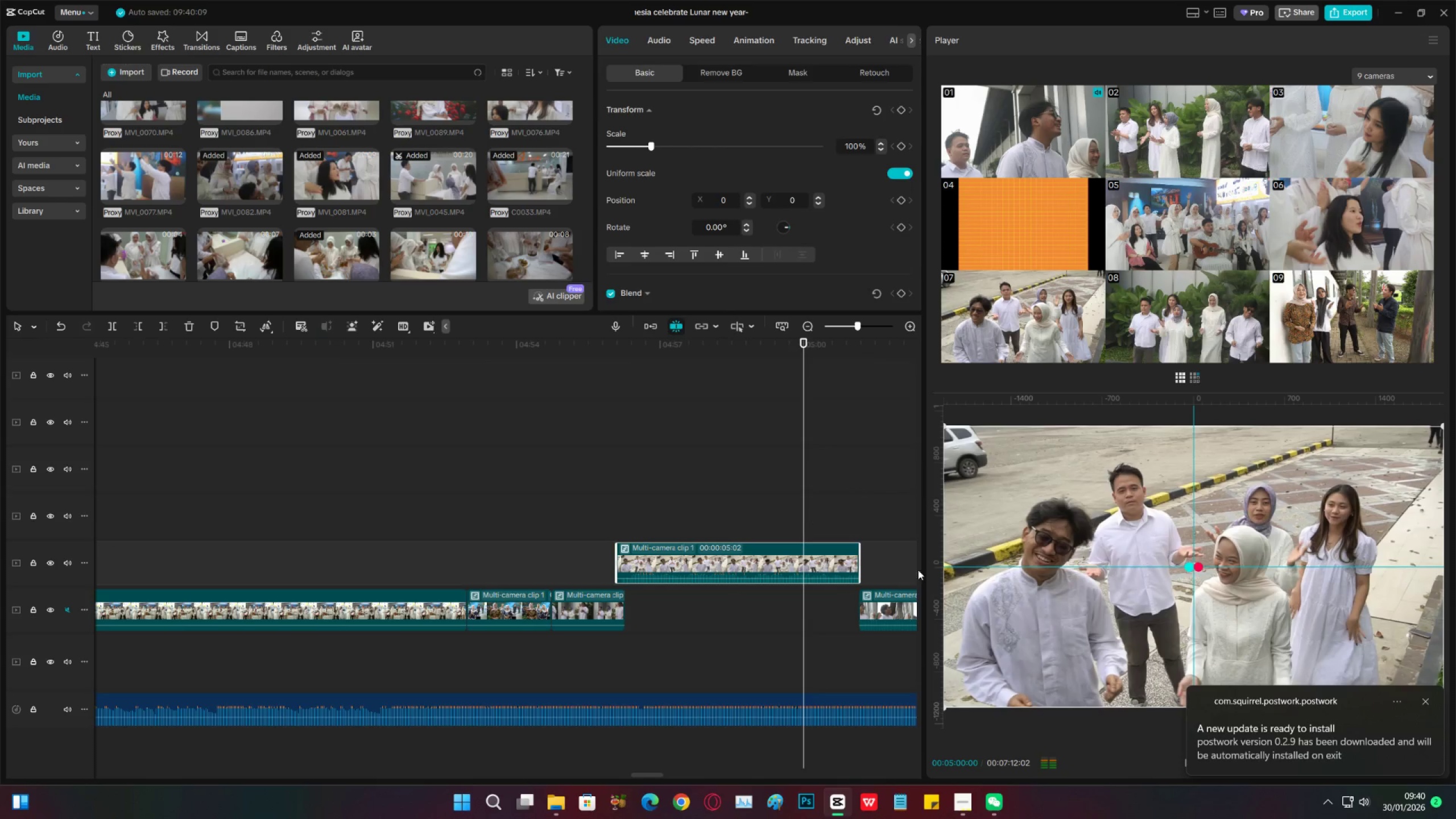 
key(Space)
 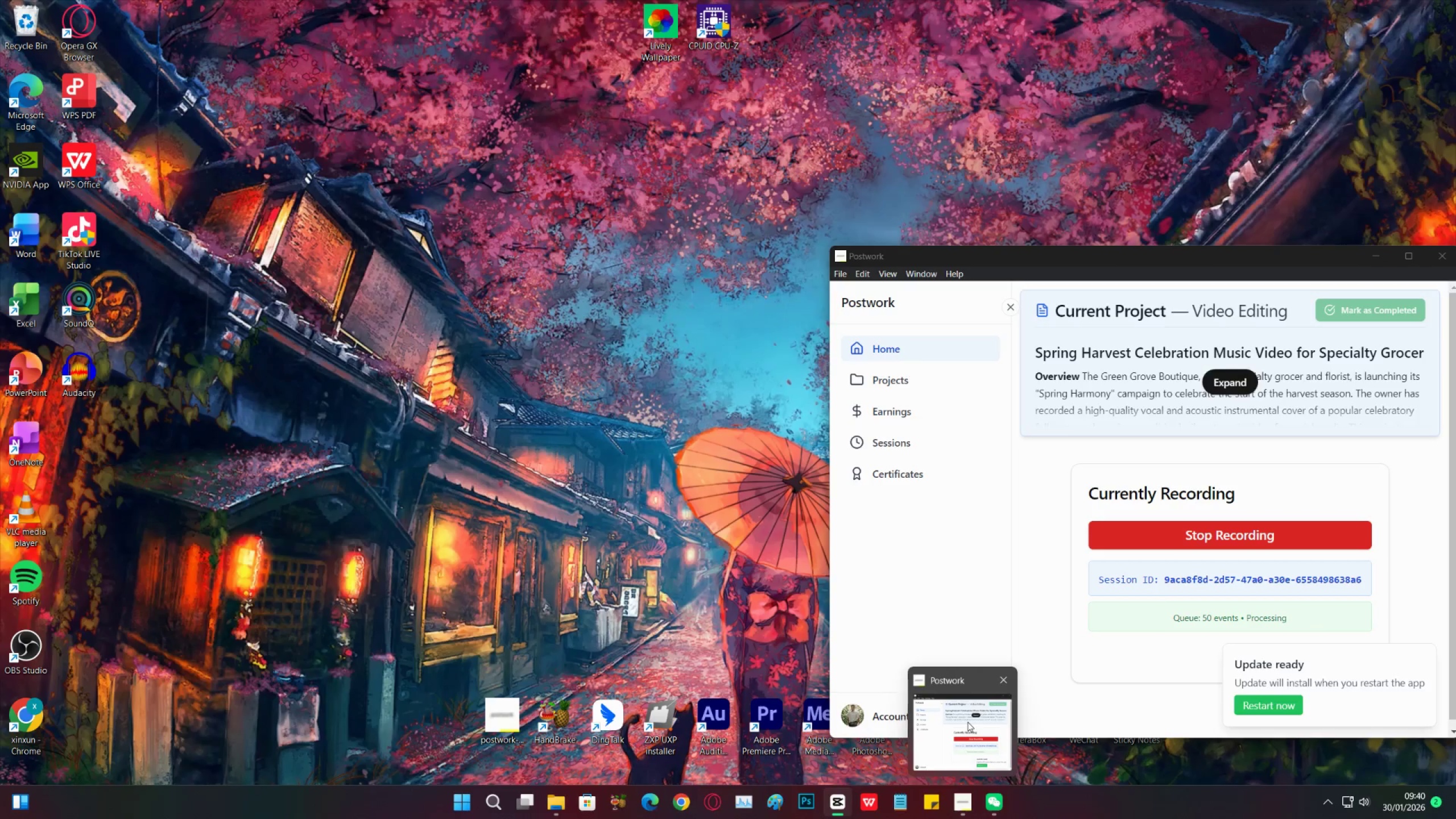 
left_click([966, 730])
 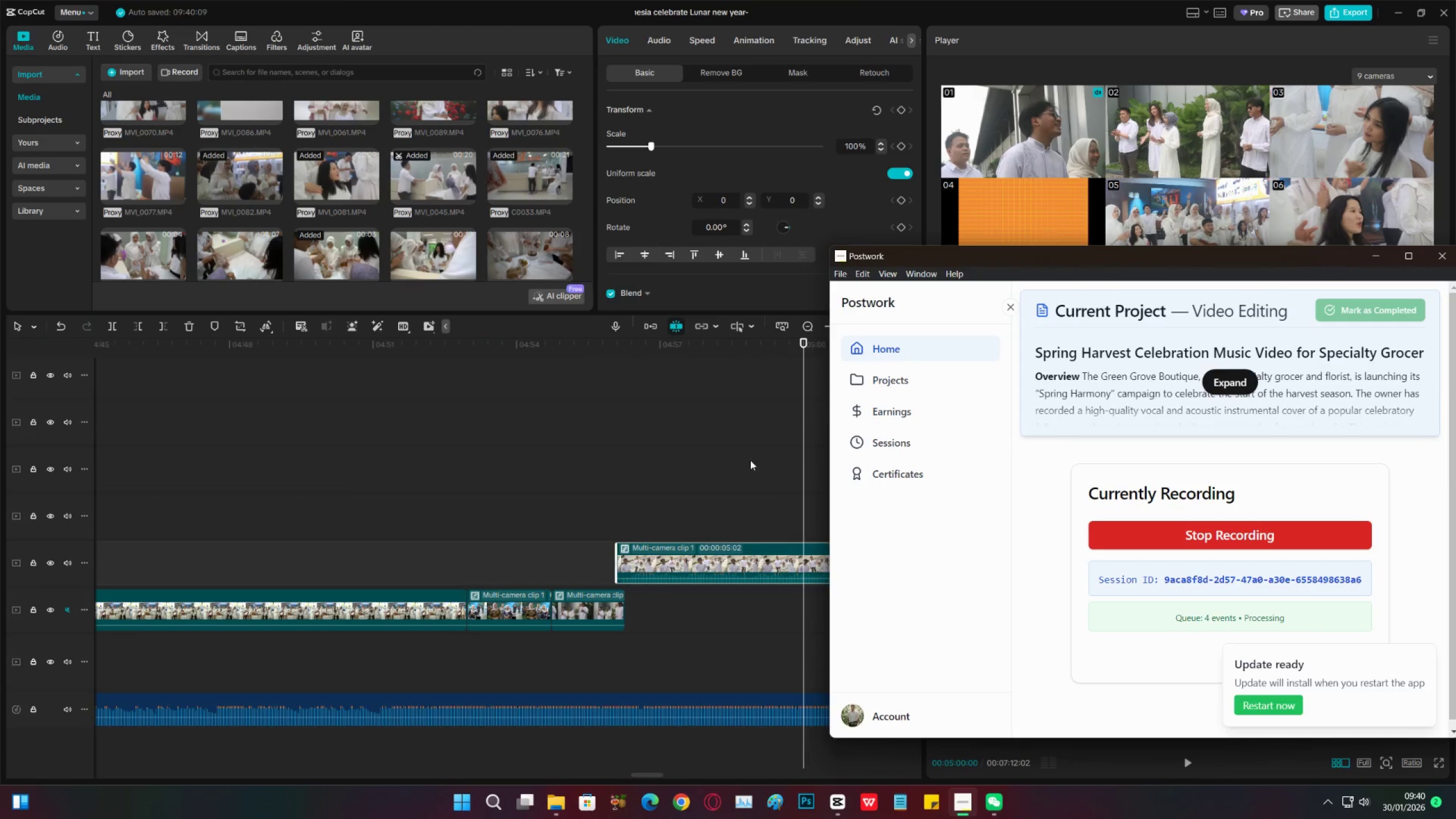 
double_click([682, 466])
 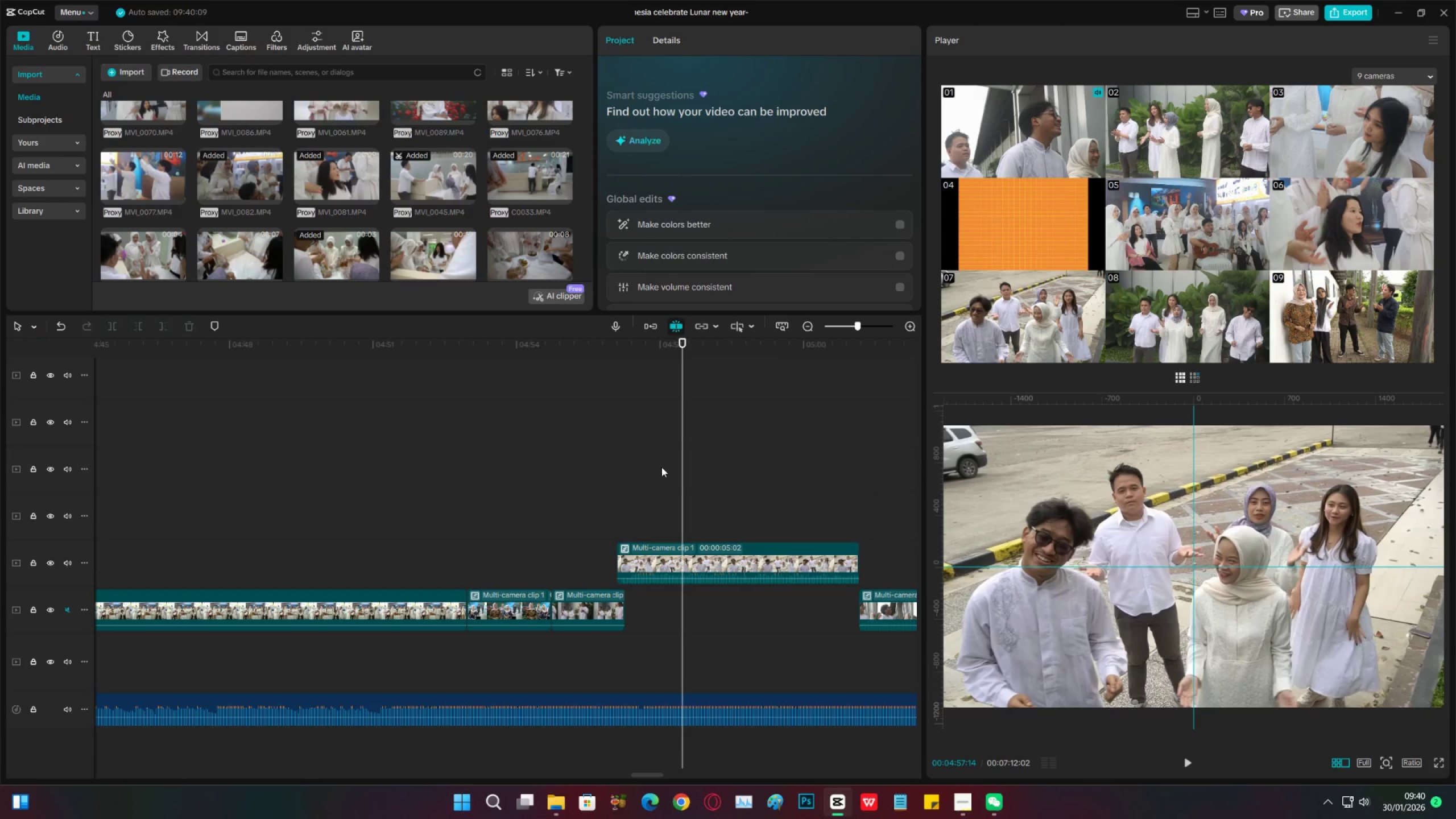 
triple_click([661, 467])
 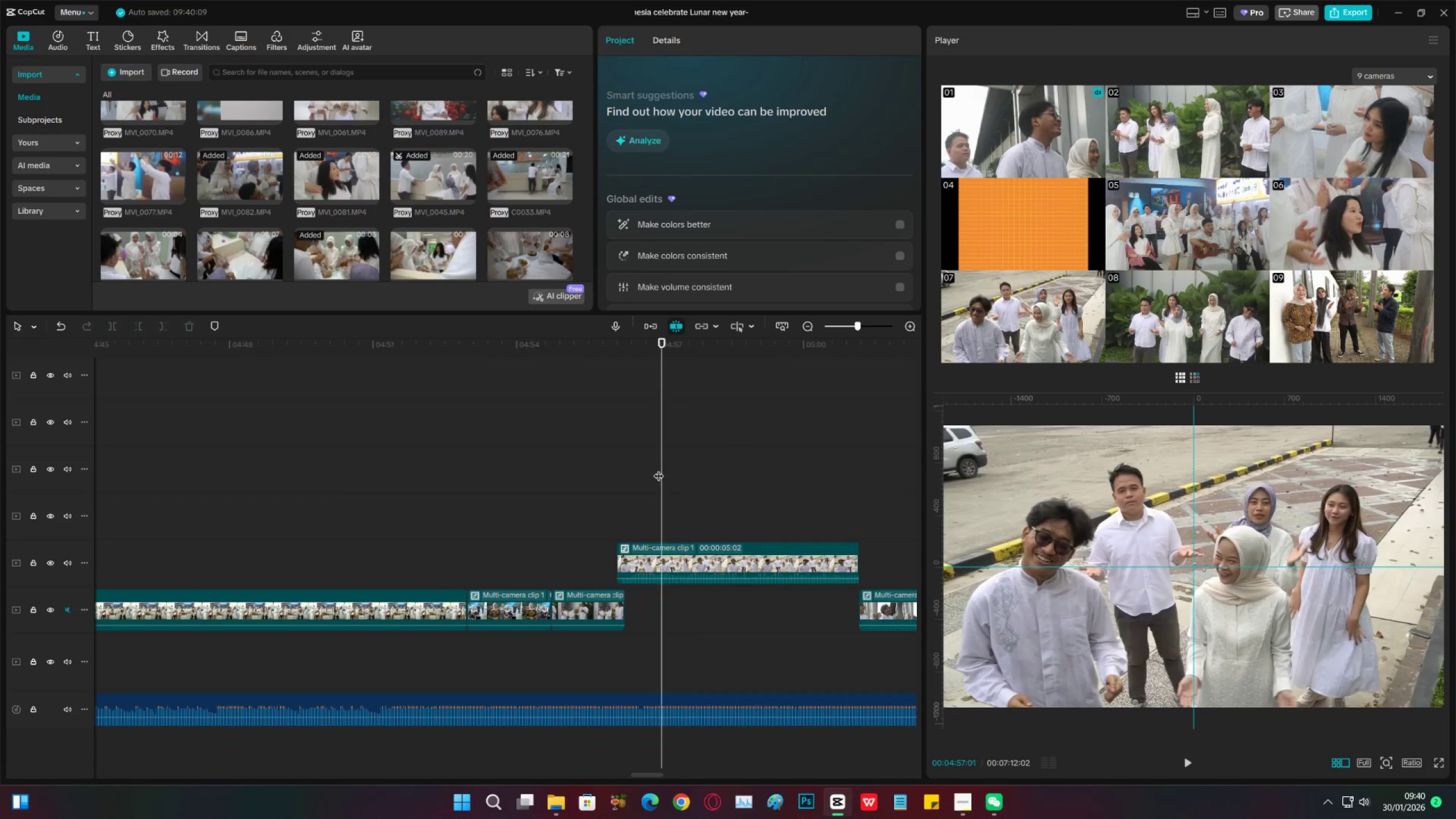 
key(Control+ControlLeft)
 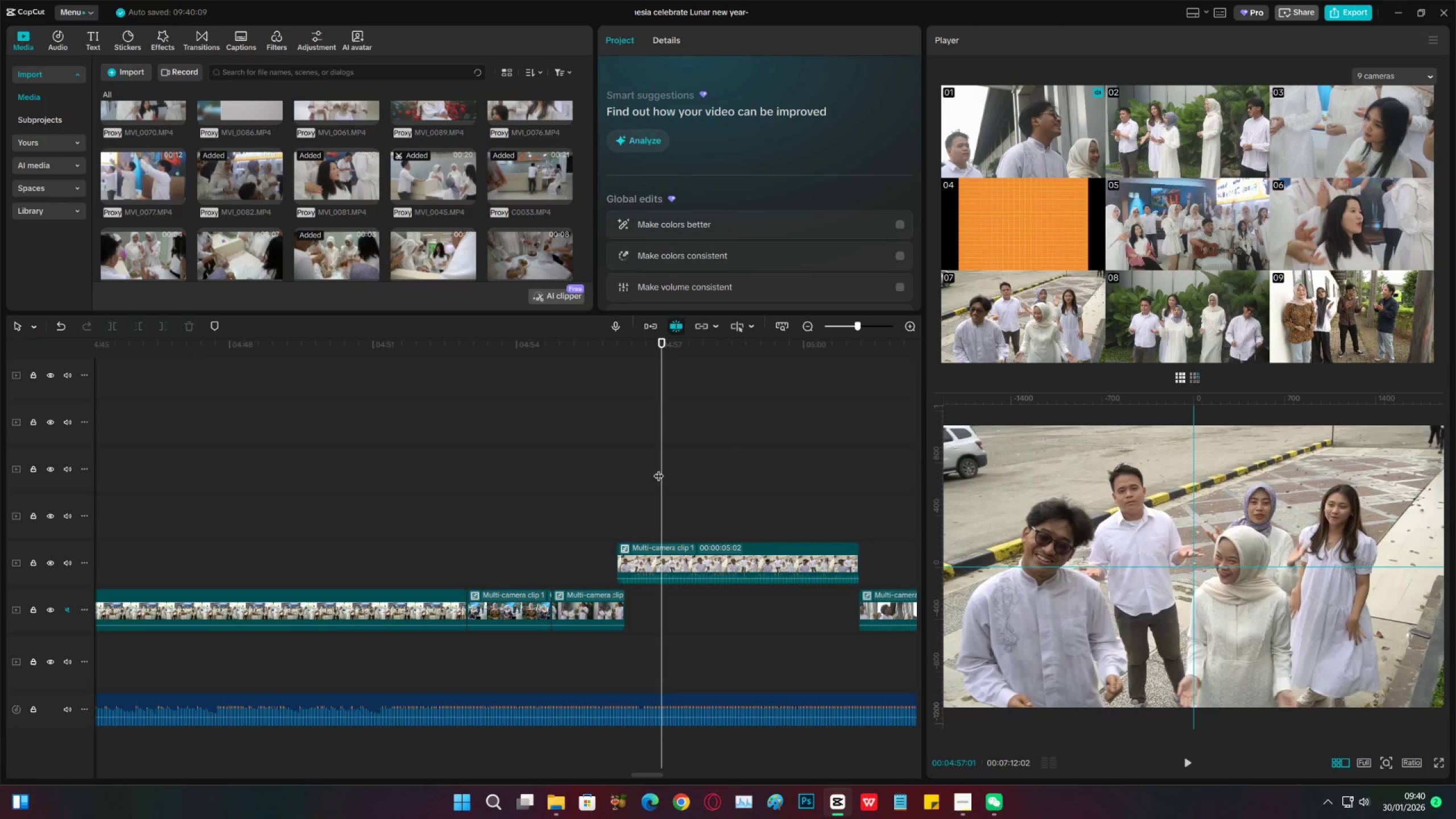 
key(Control+S)
 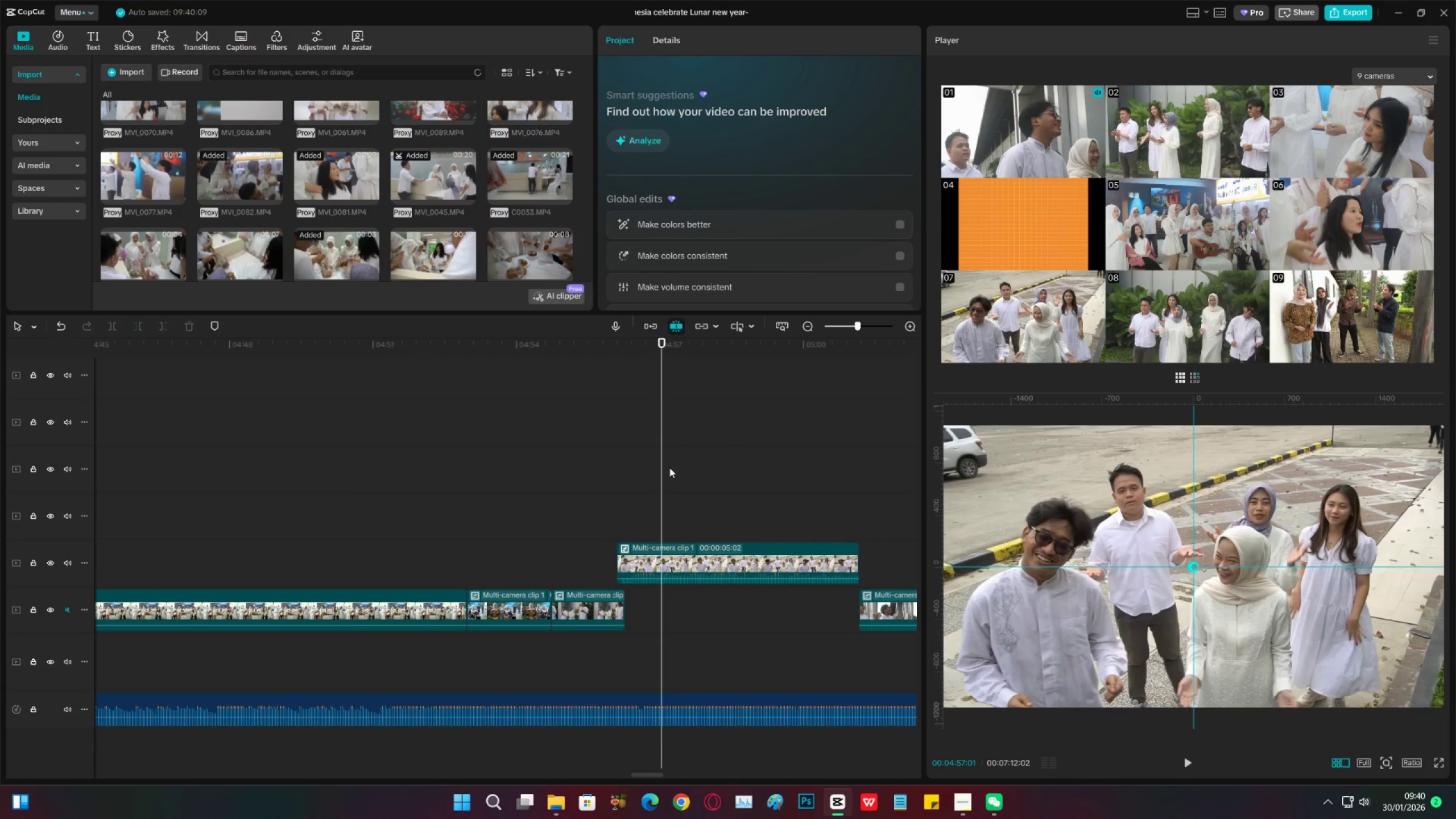 
key(Space)
 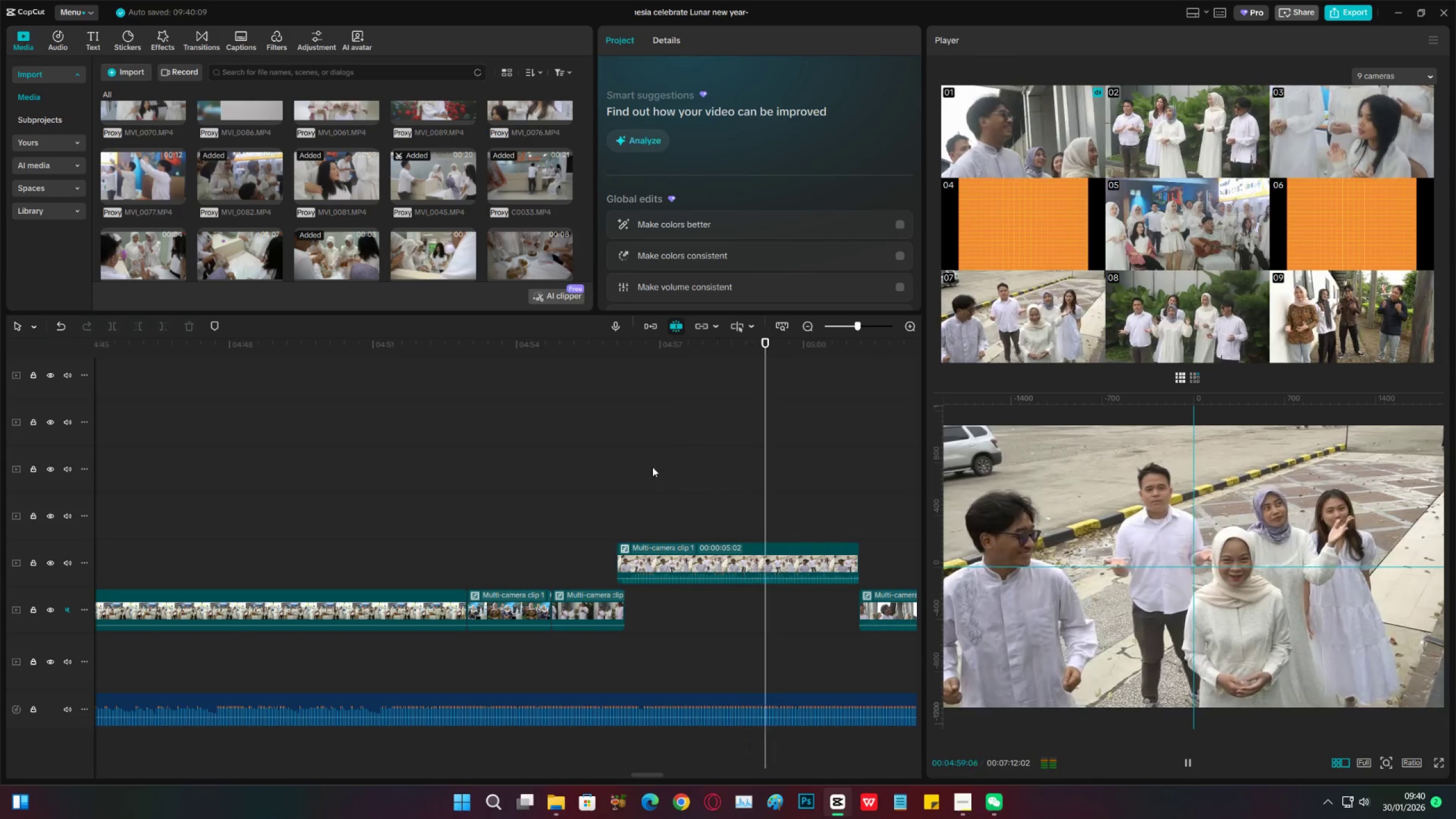 
wait(8.85)
 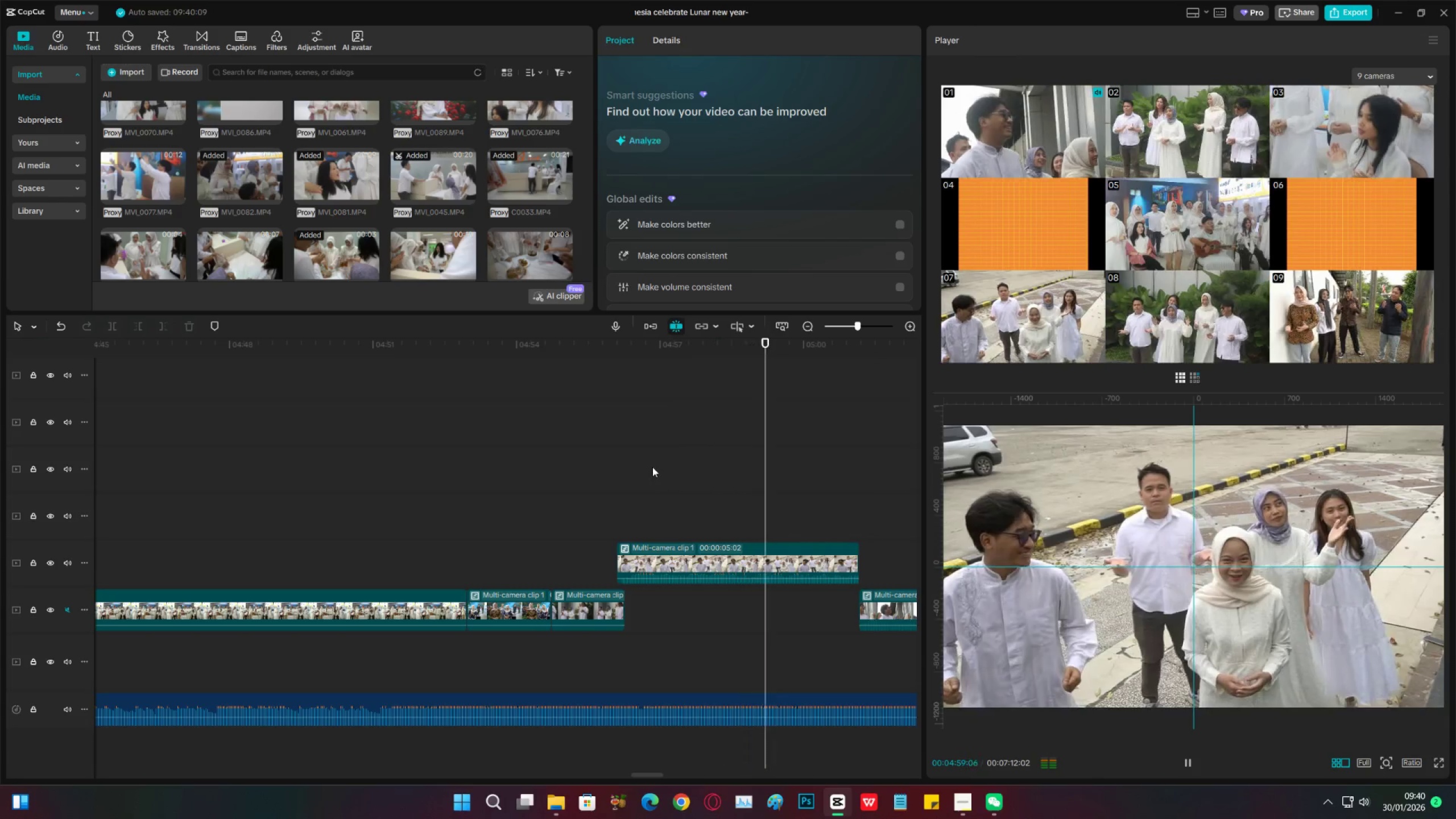 
key(Space)
 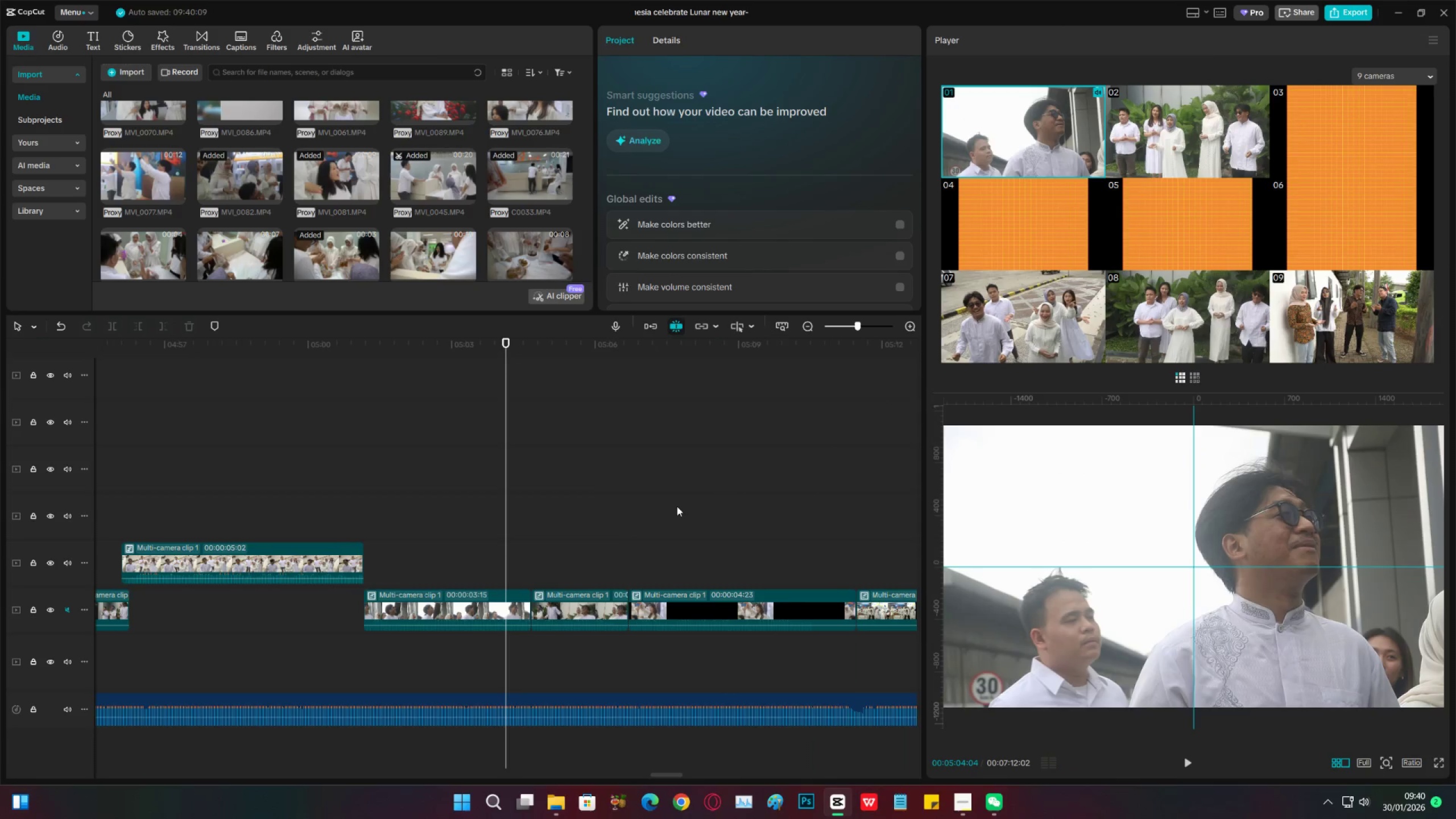 
key(Space)
 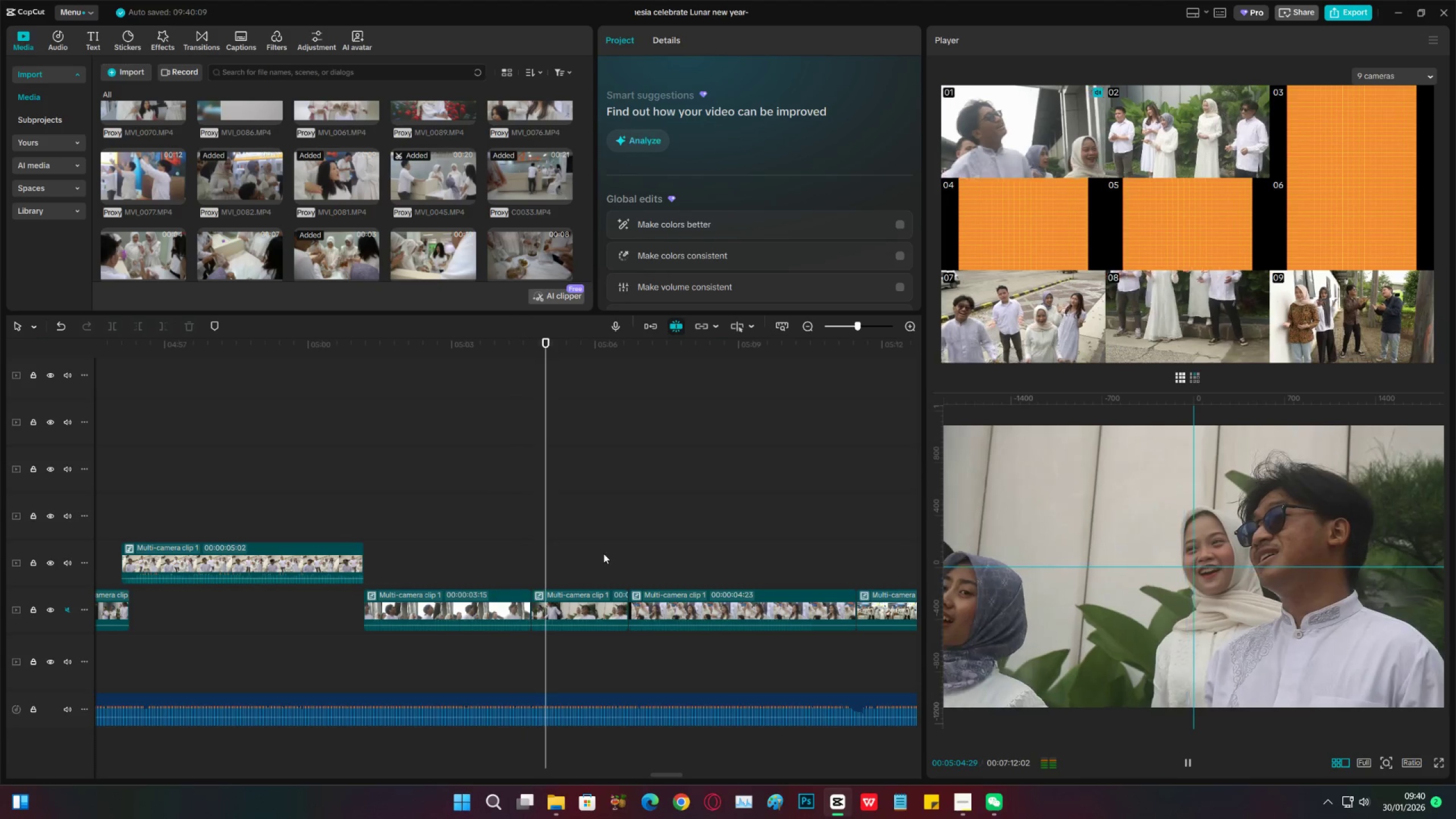 
key(Space)
 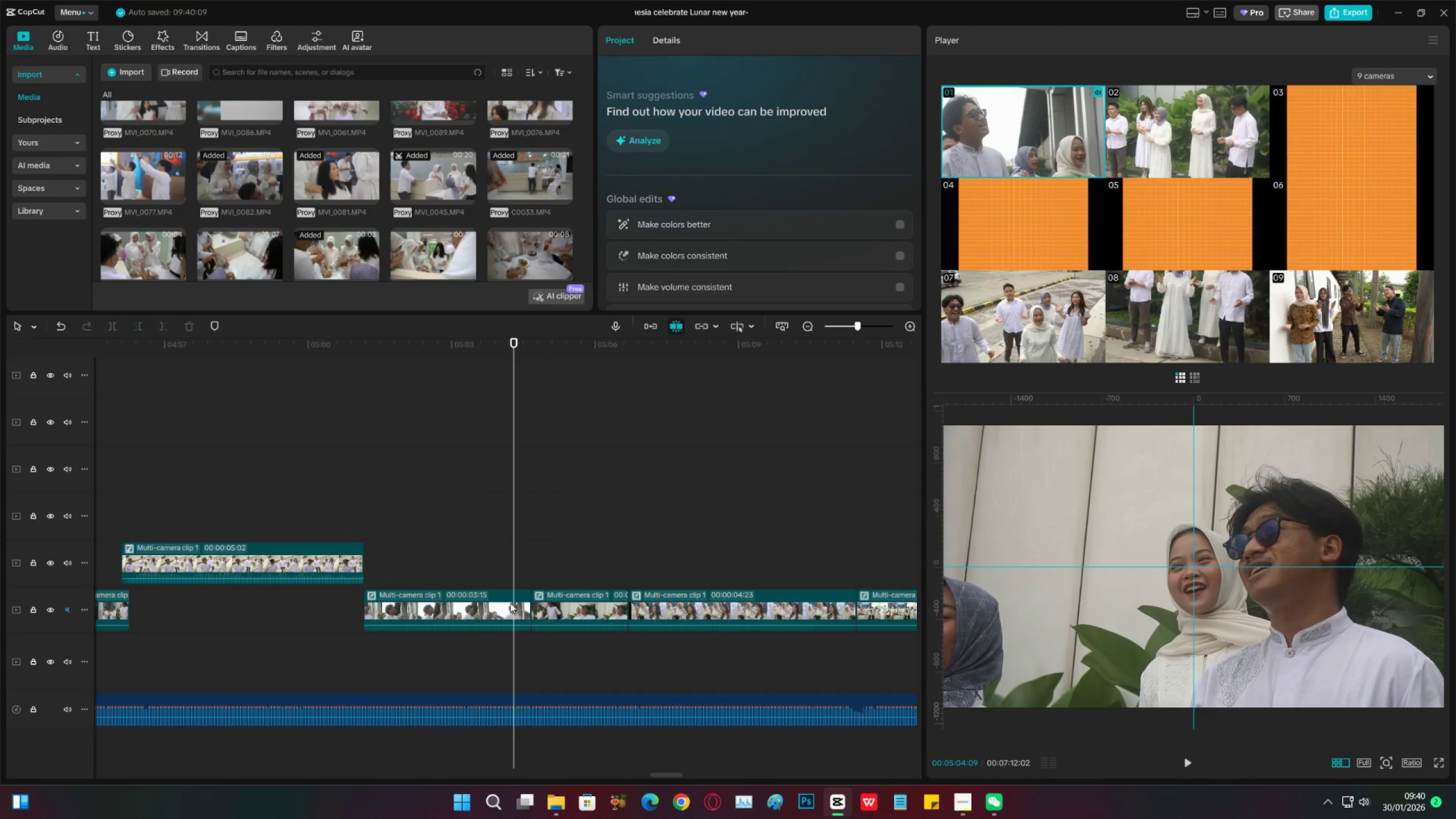 
double_click([510, 603])
 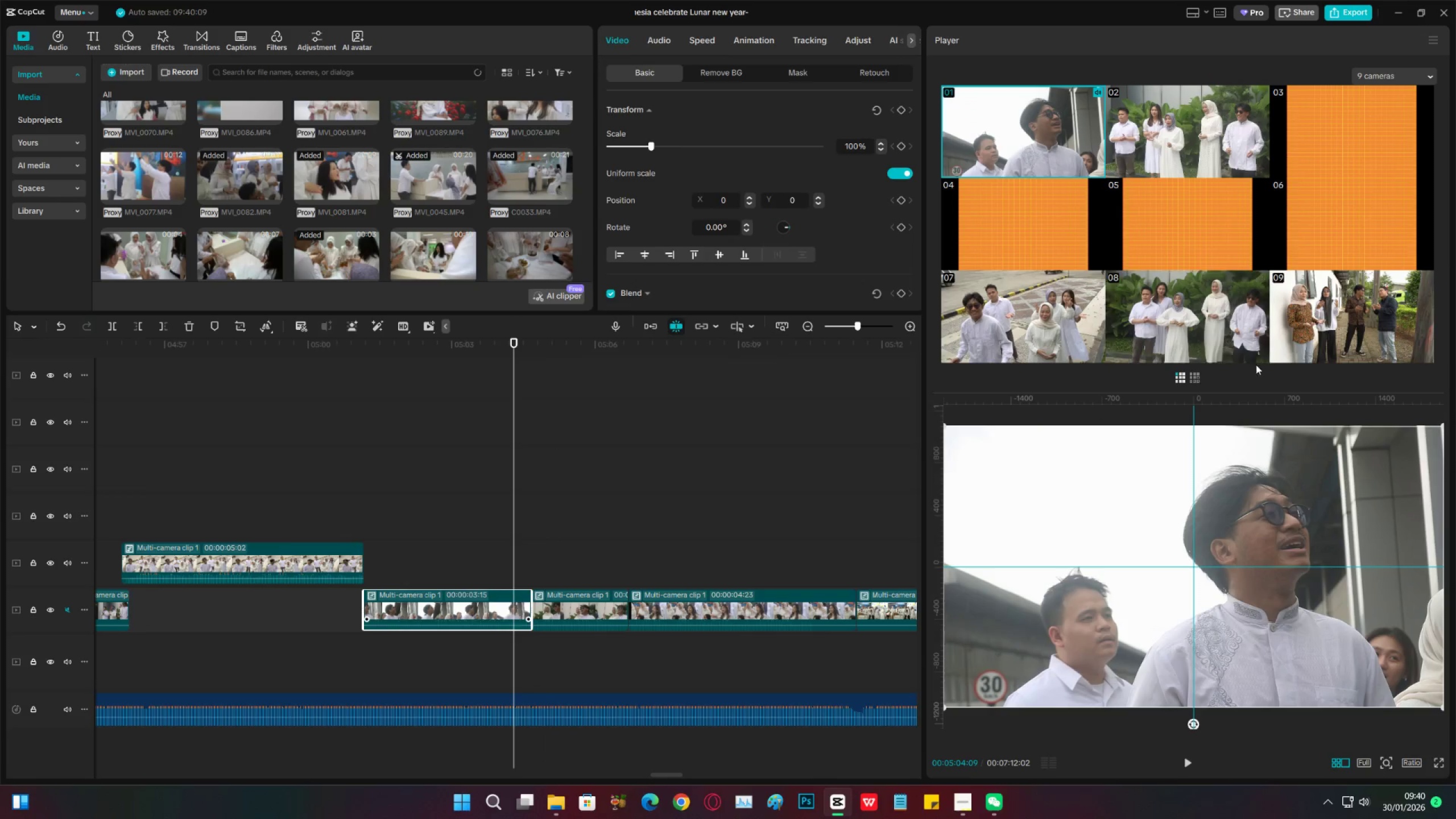 
left_click([1338, 316])
 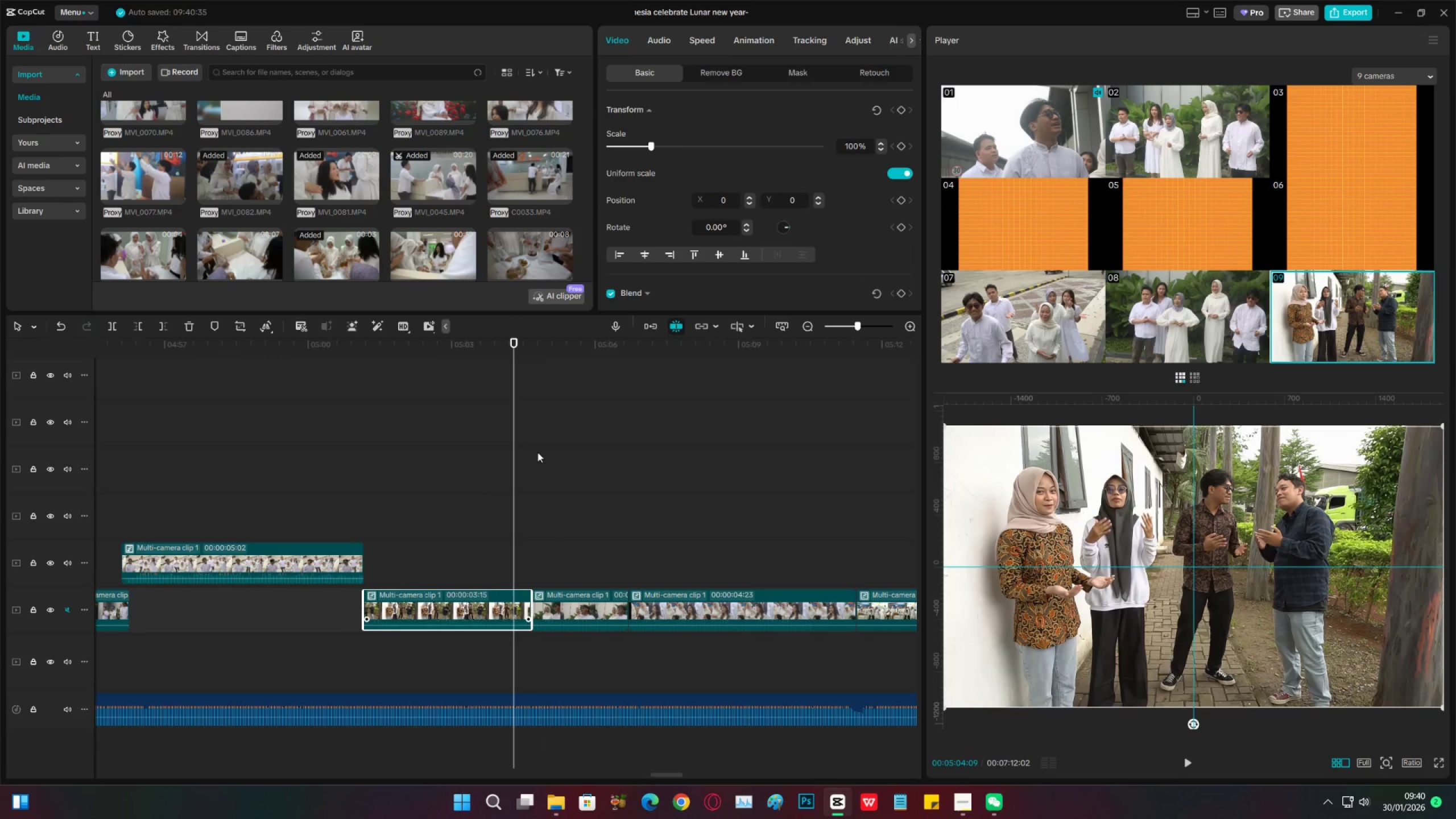 
key(Space)
 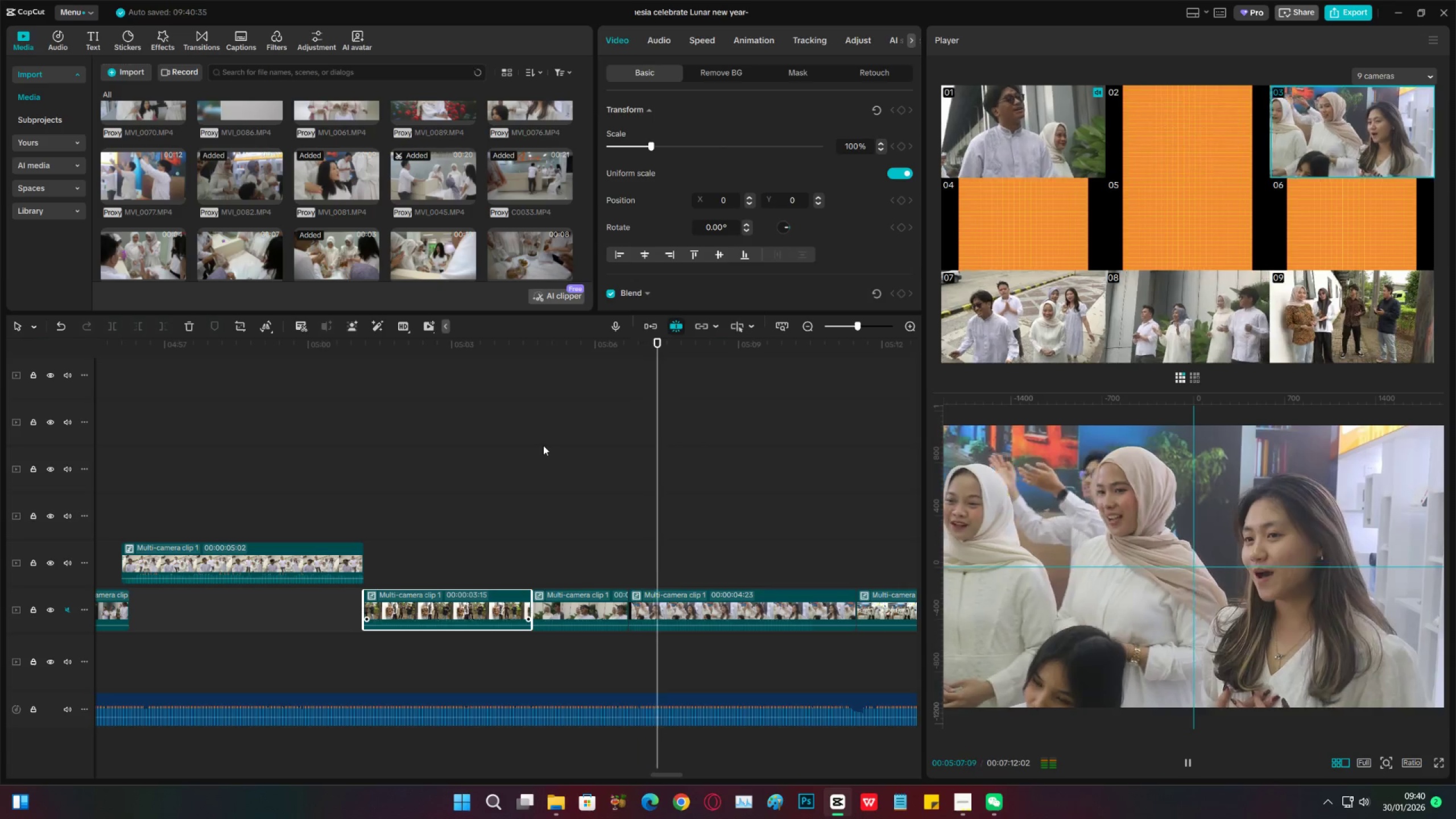 
key(Space)
 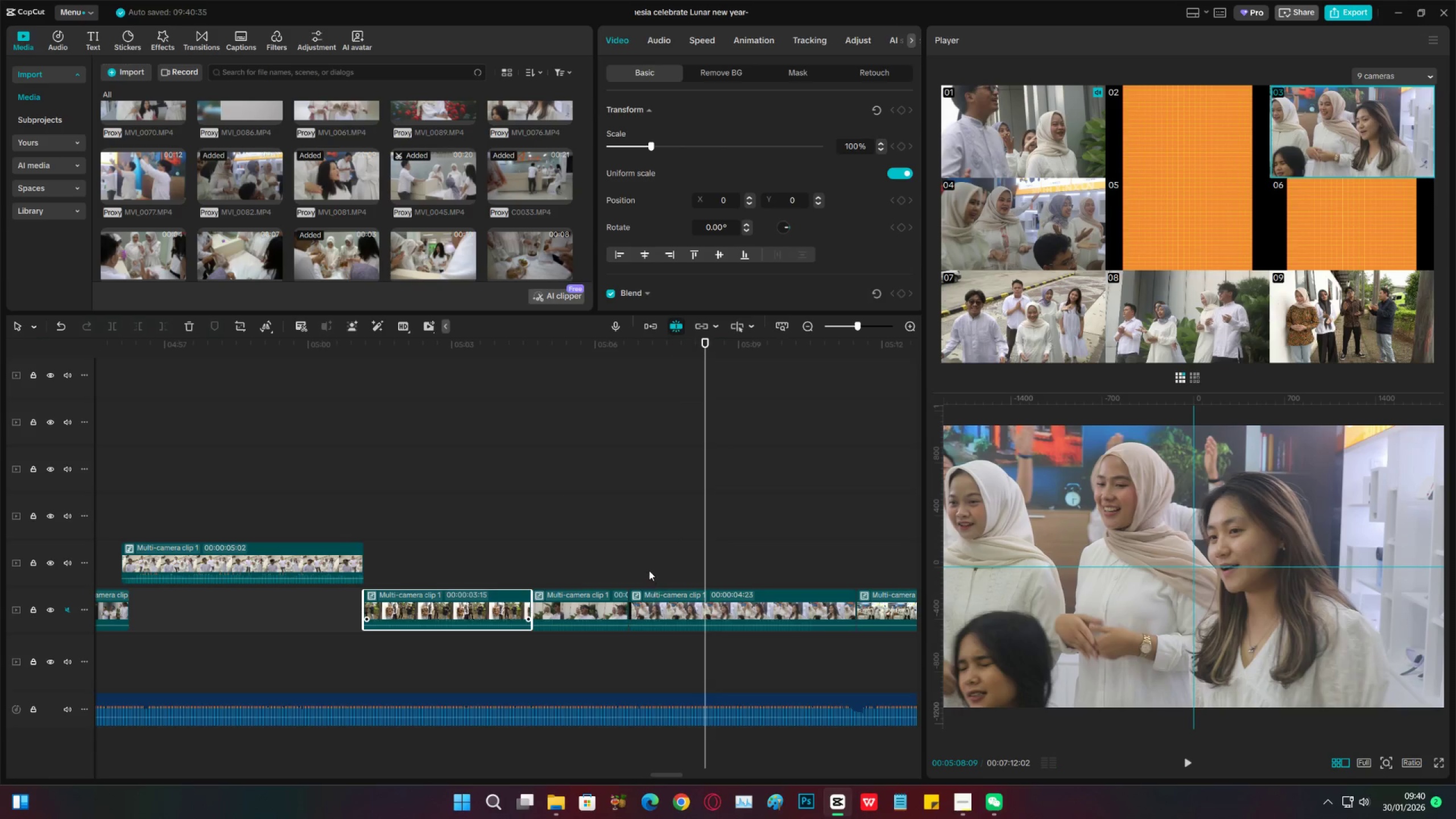 
left_click([649, 570])
 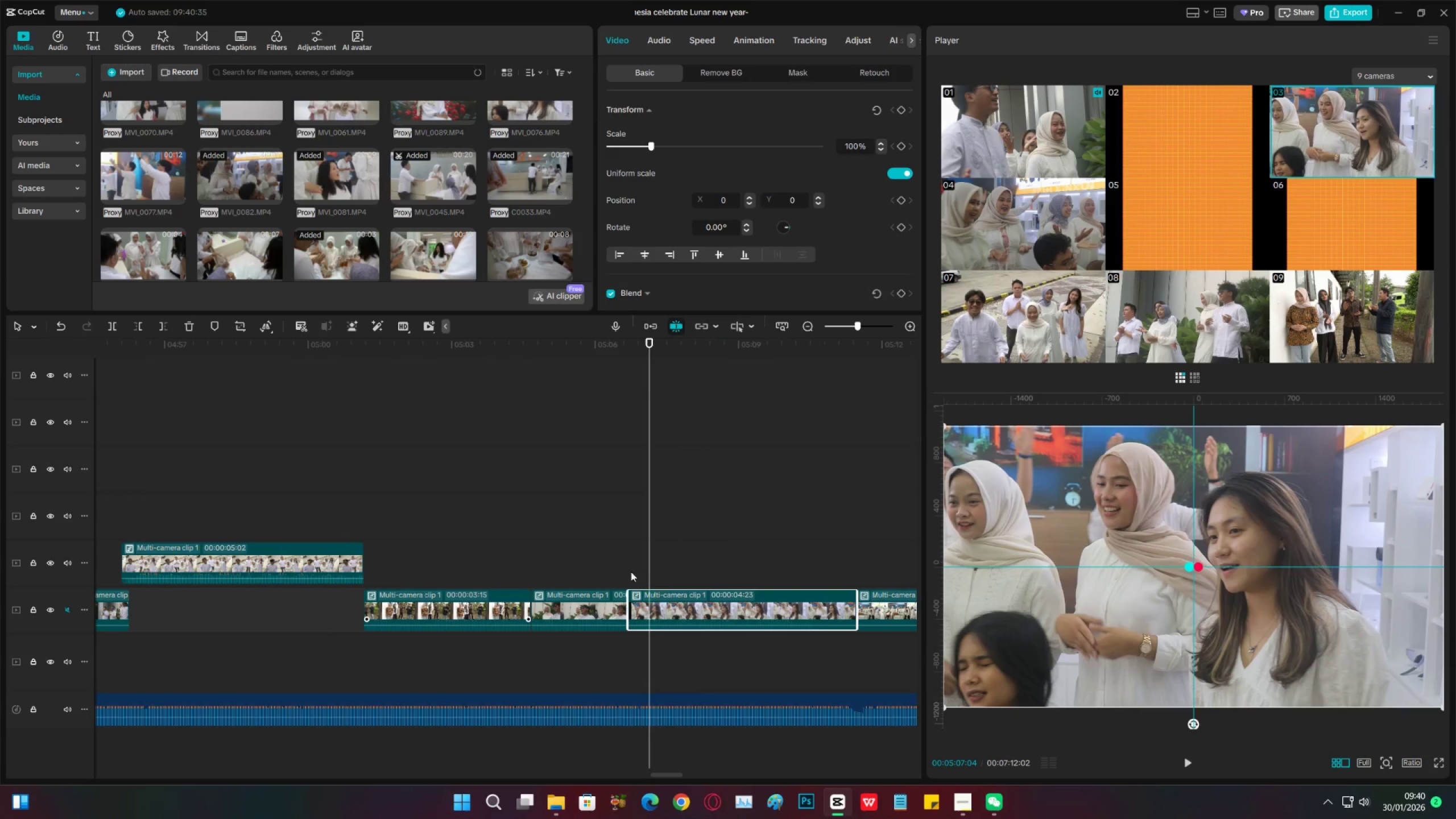 
left_click_drag(start_coordinate=[640, 605], to_coordinate=[639, 573])
 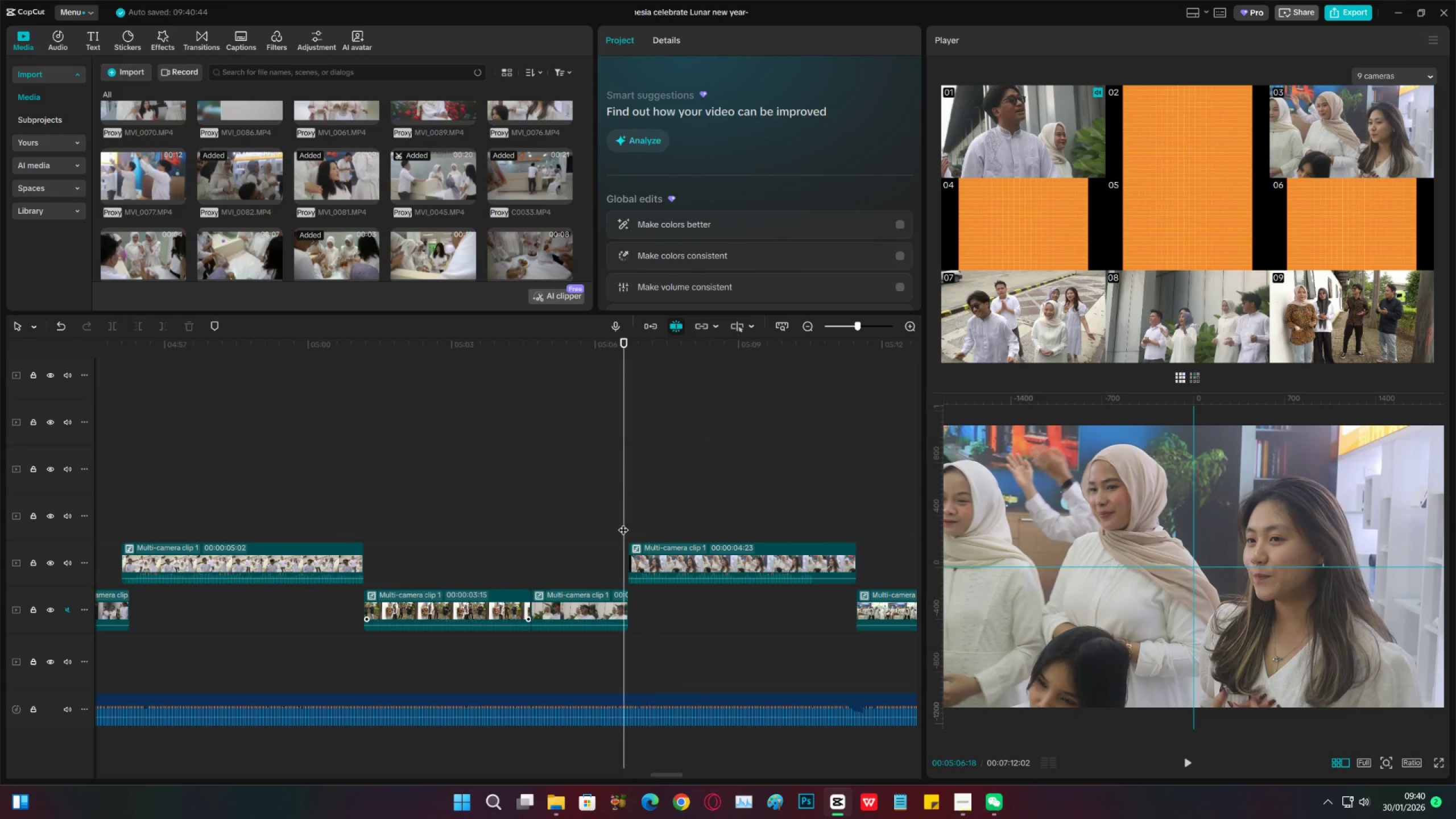 
left_click_drag(start_coordinate=[624, 523], to_coordinate=[627, 523])
 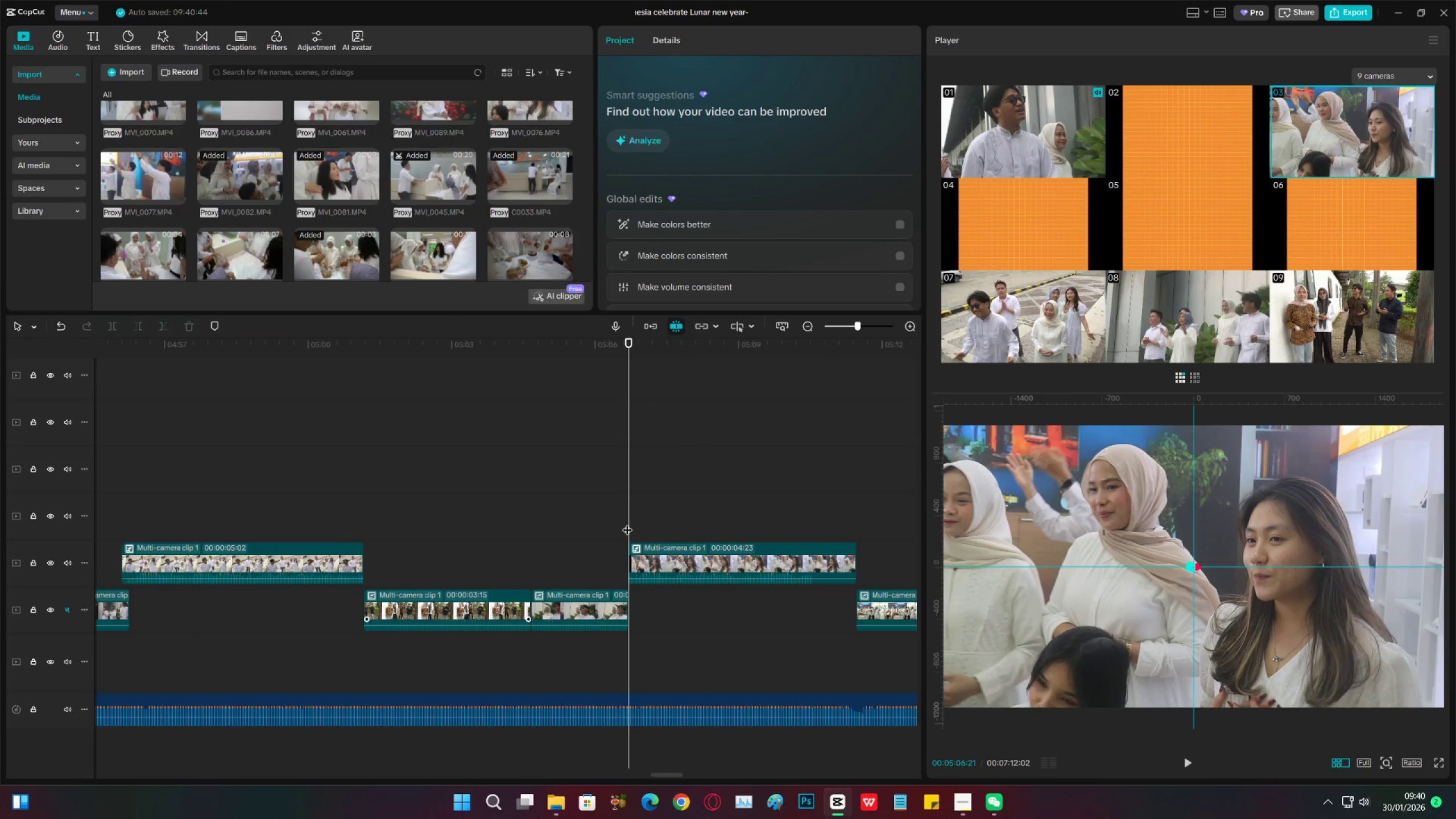 
key(ArrowLeft)
 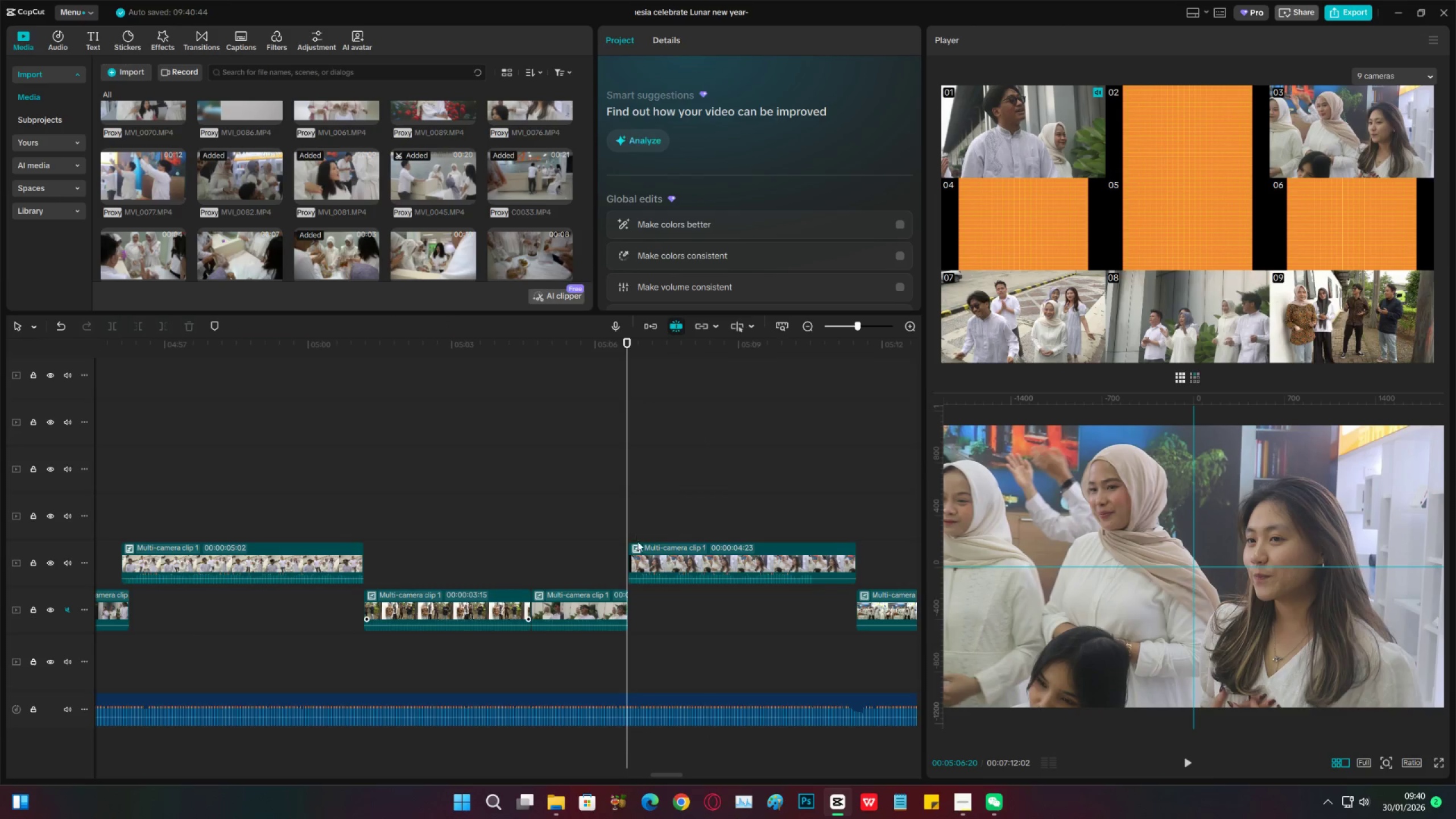 
key(ArrowLeft)
 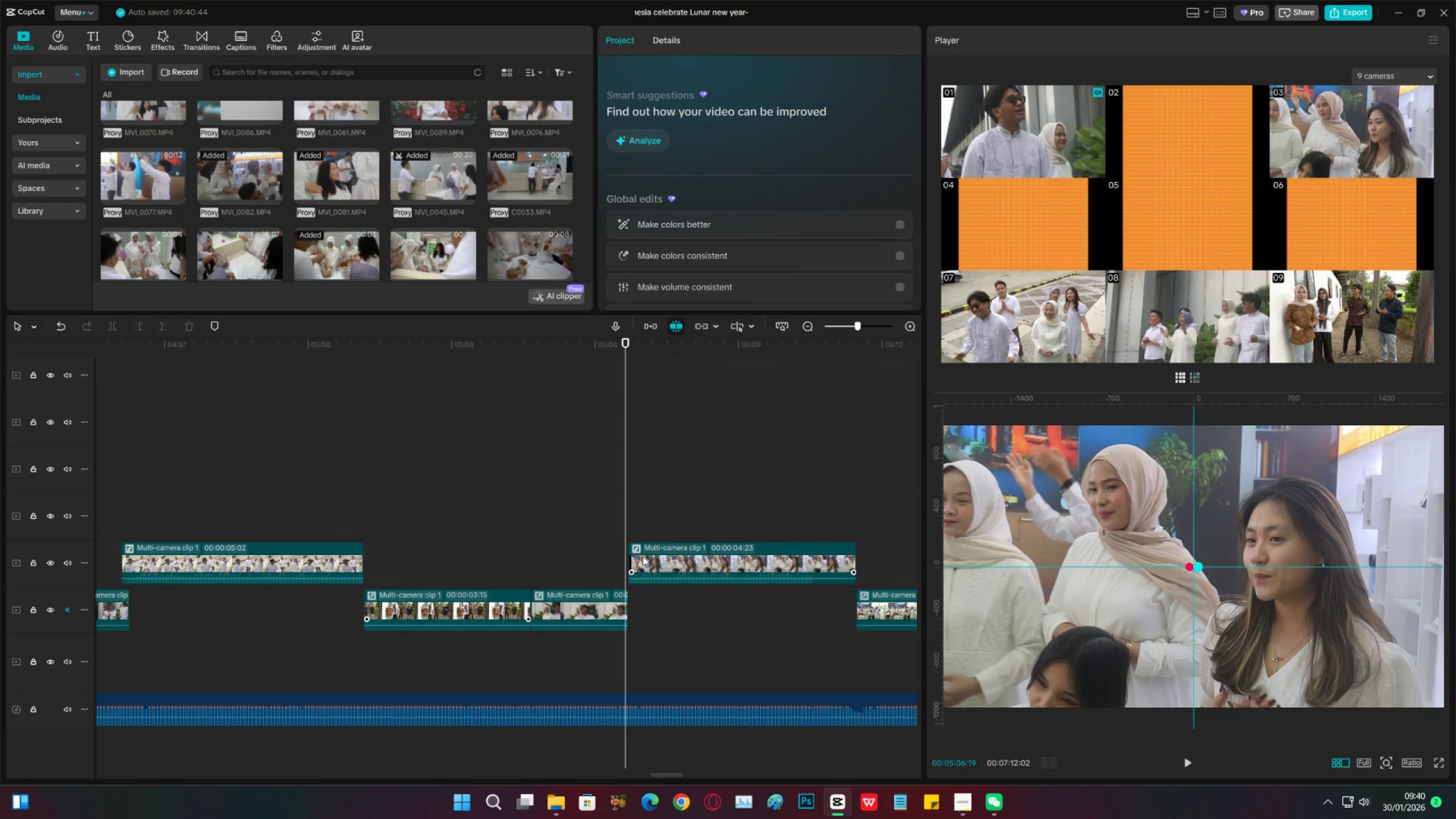 
key(ArrowRight)
 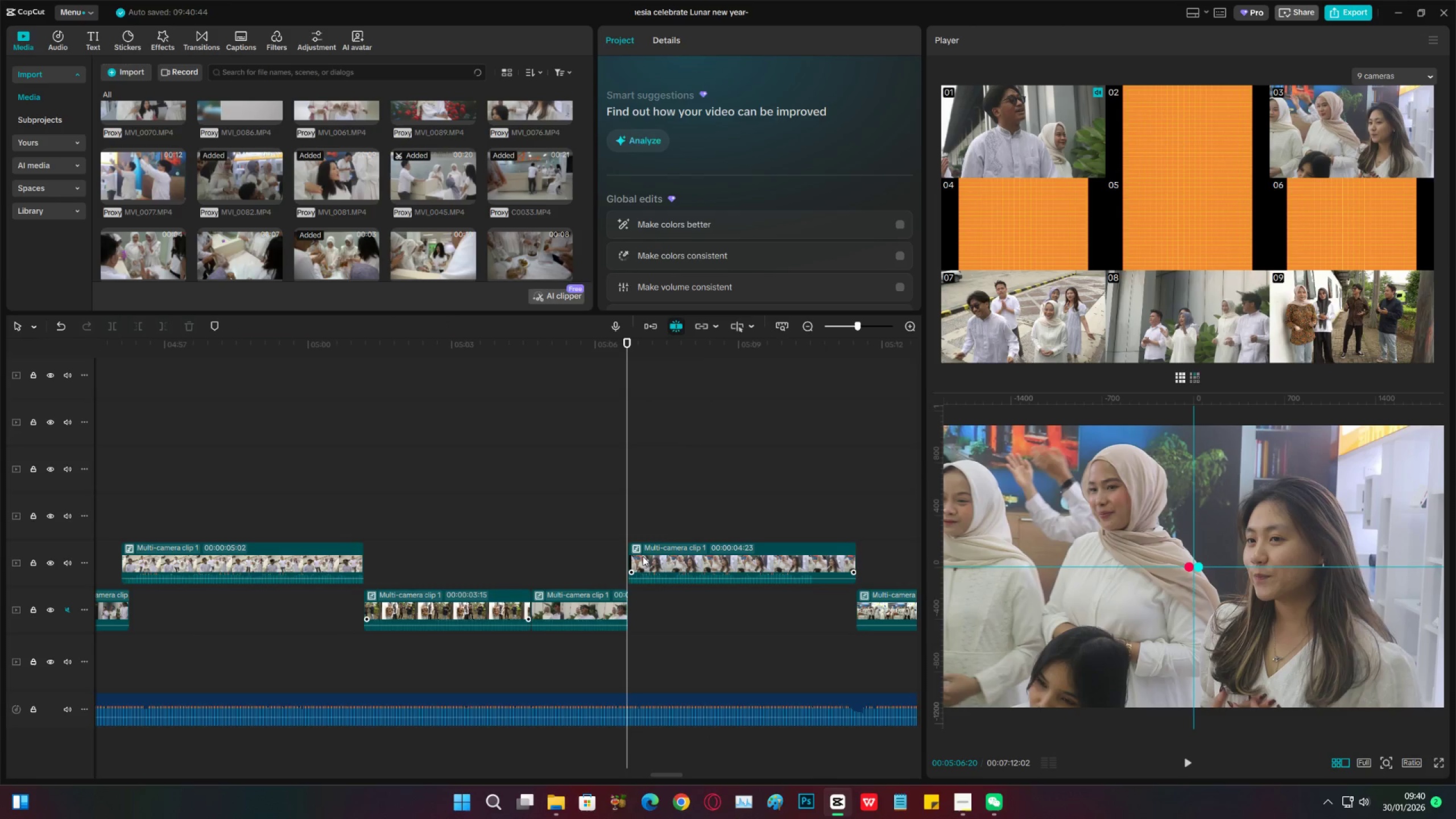 
left_click_drag(start_coordinate=[643, 556], to_coordinate=[639, 559])
 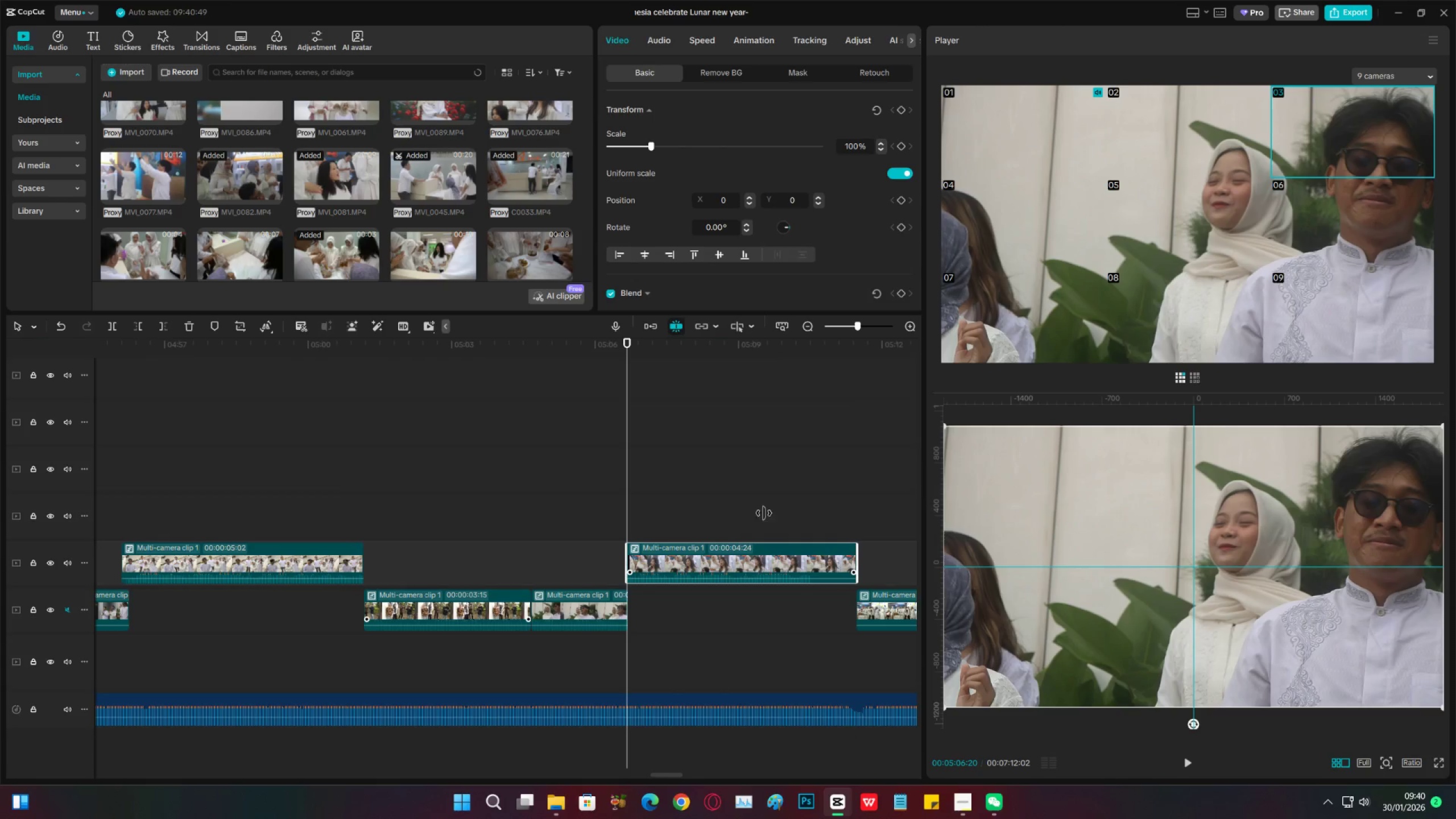 
triple_click([539, 493])
 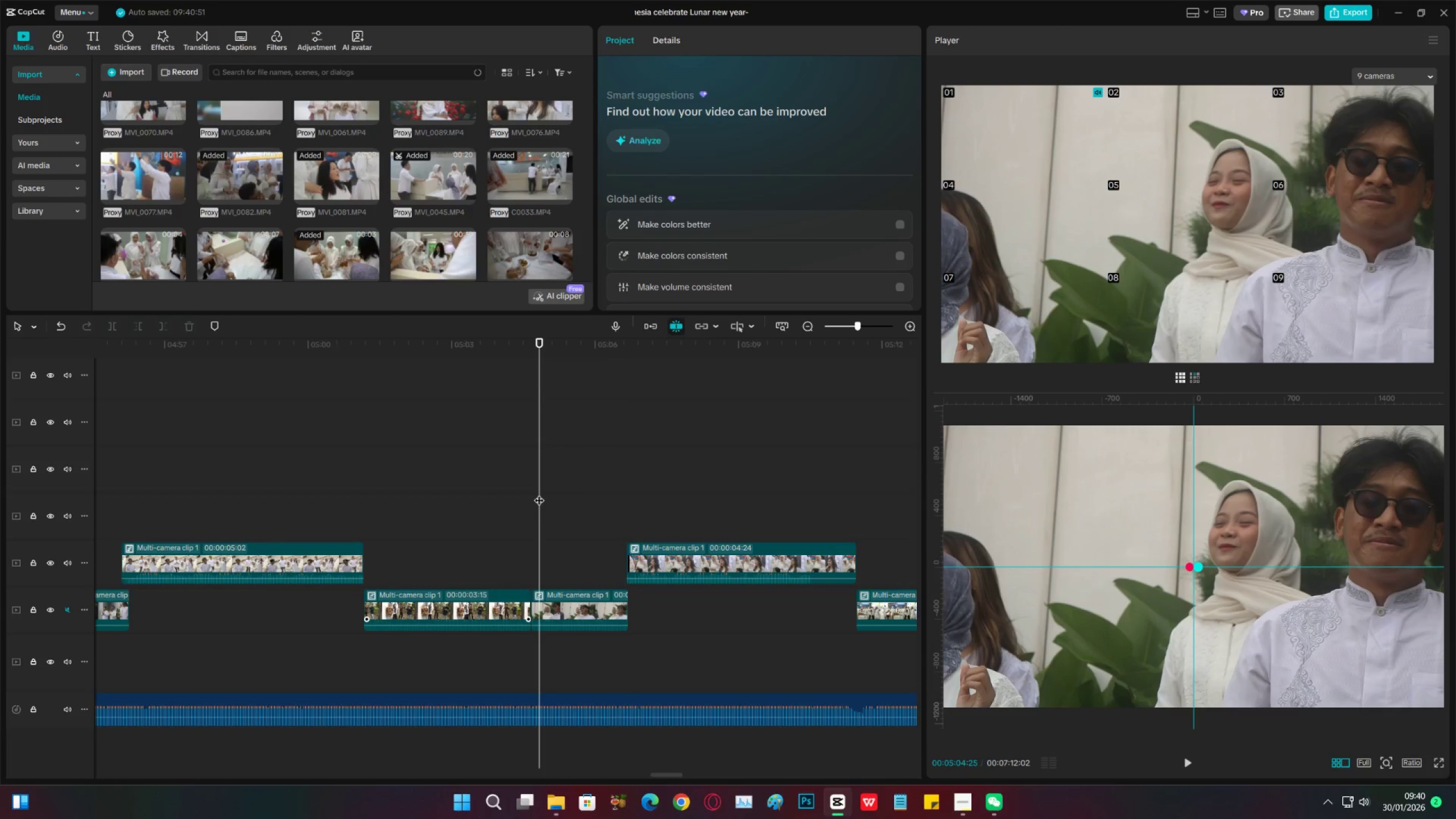 
key(Control+S)
 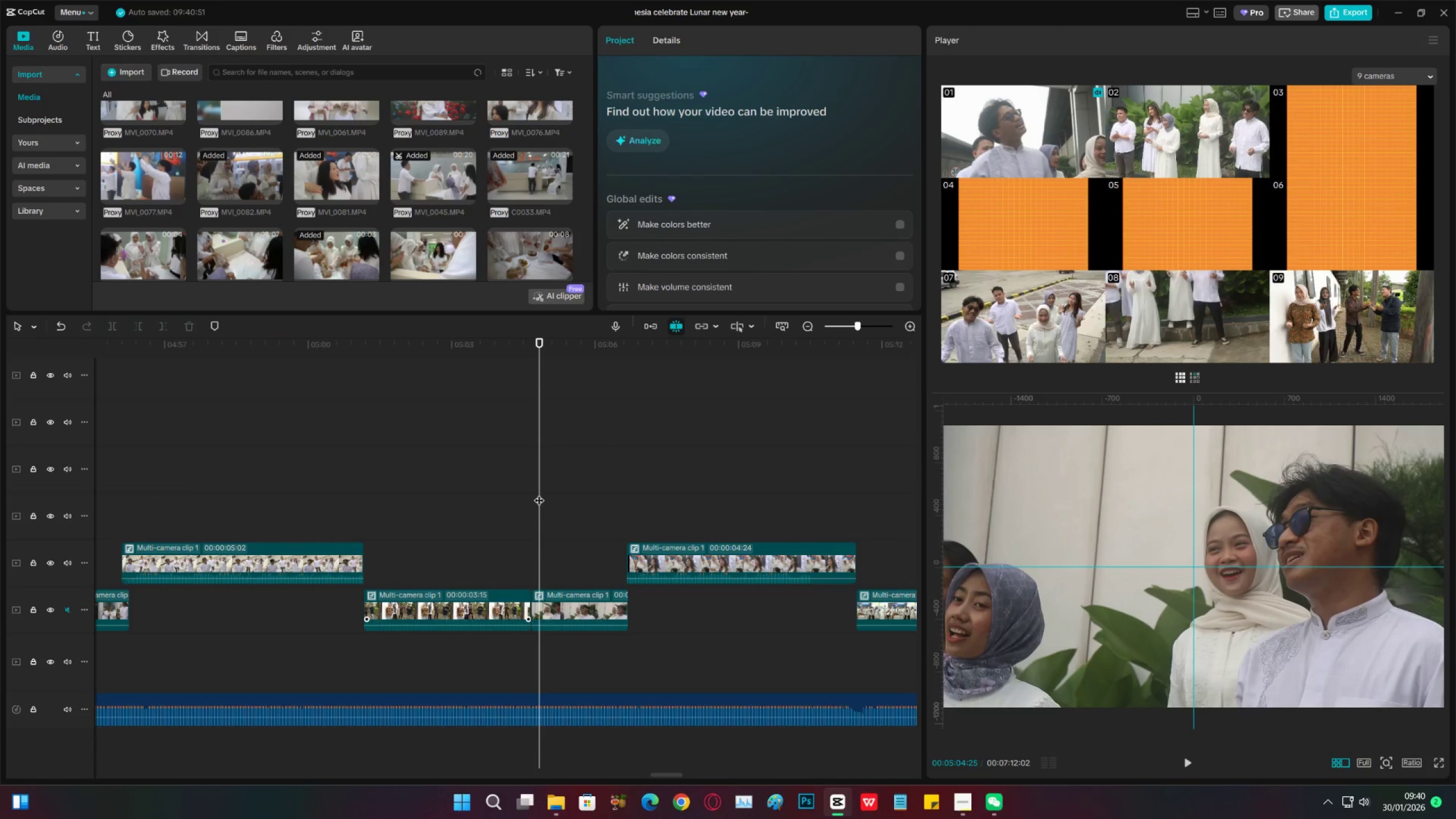 
wait(5.61)
 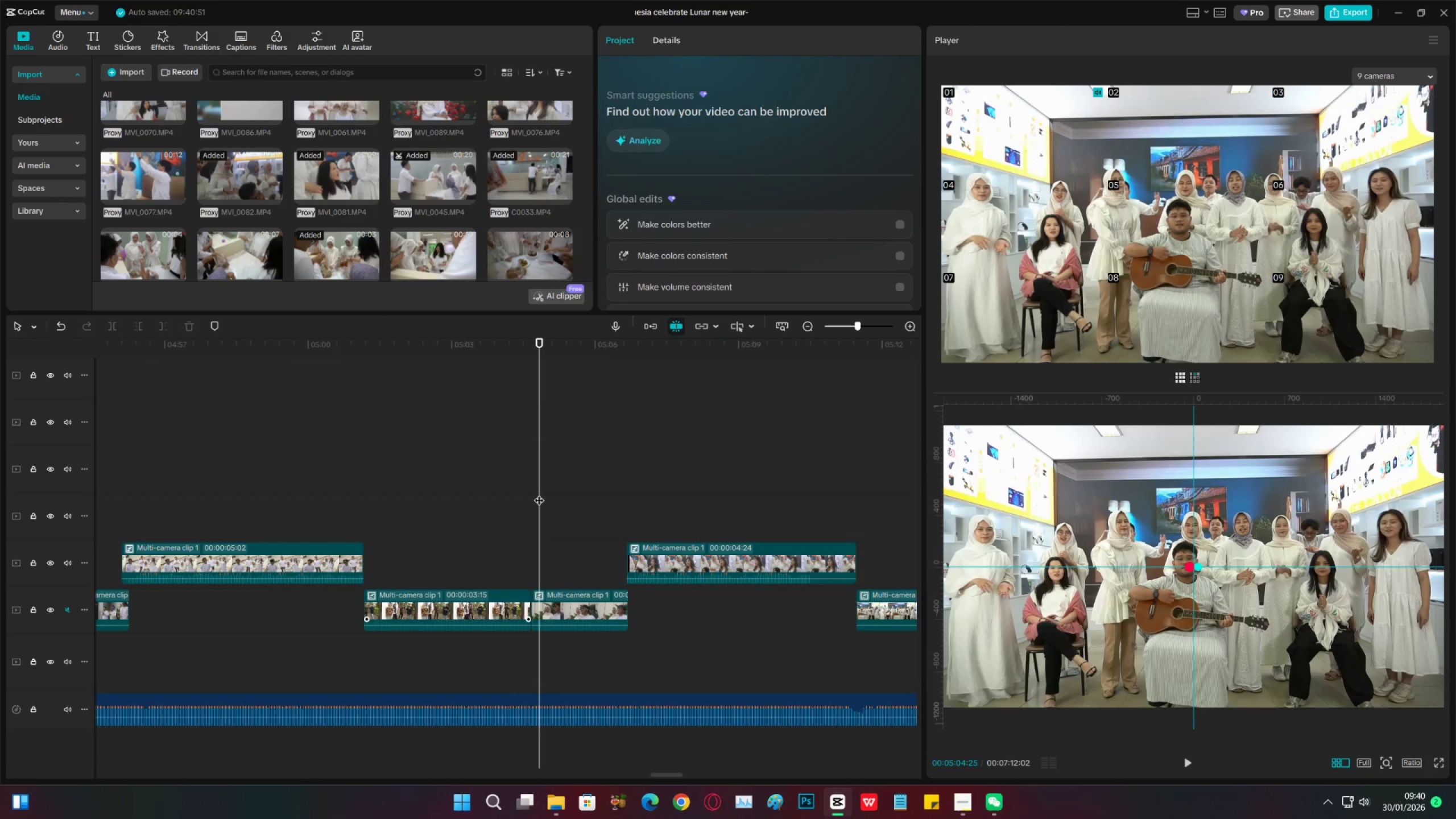 
key(Space)
 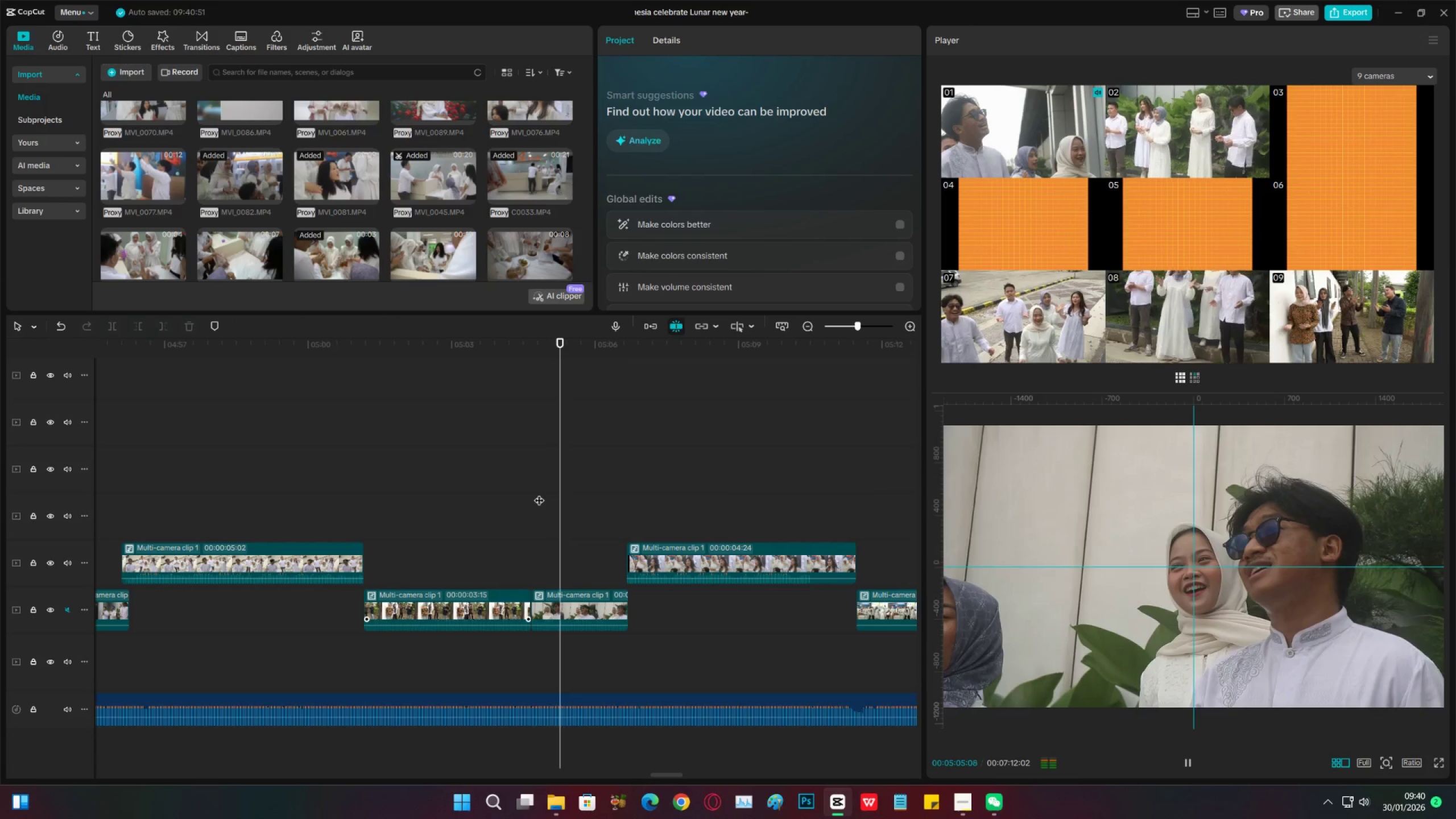 
key(Space)
 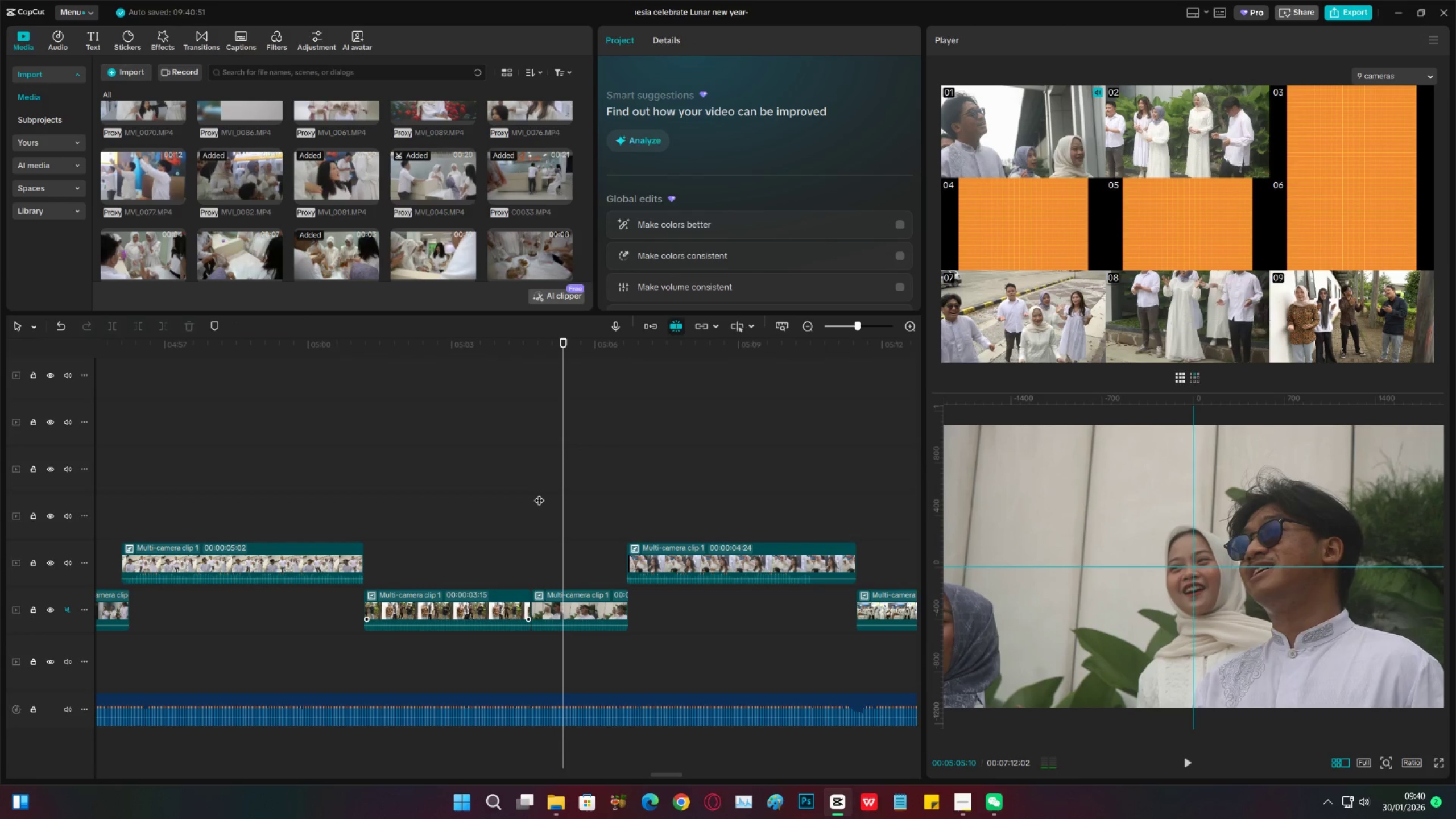 
key(Control+S)
 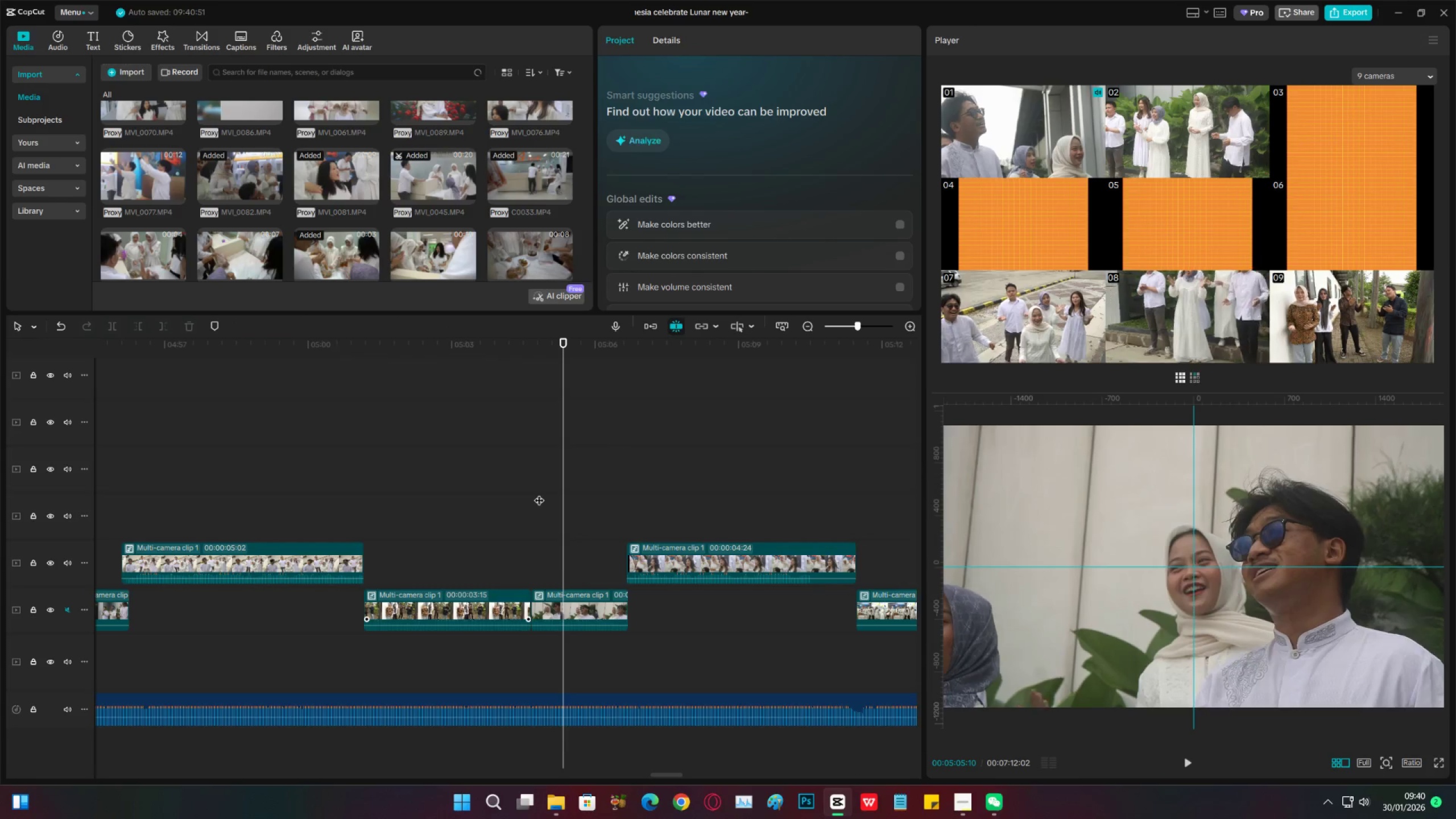 
key(Space)
 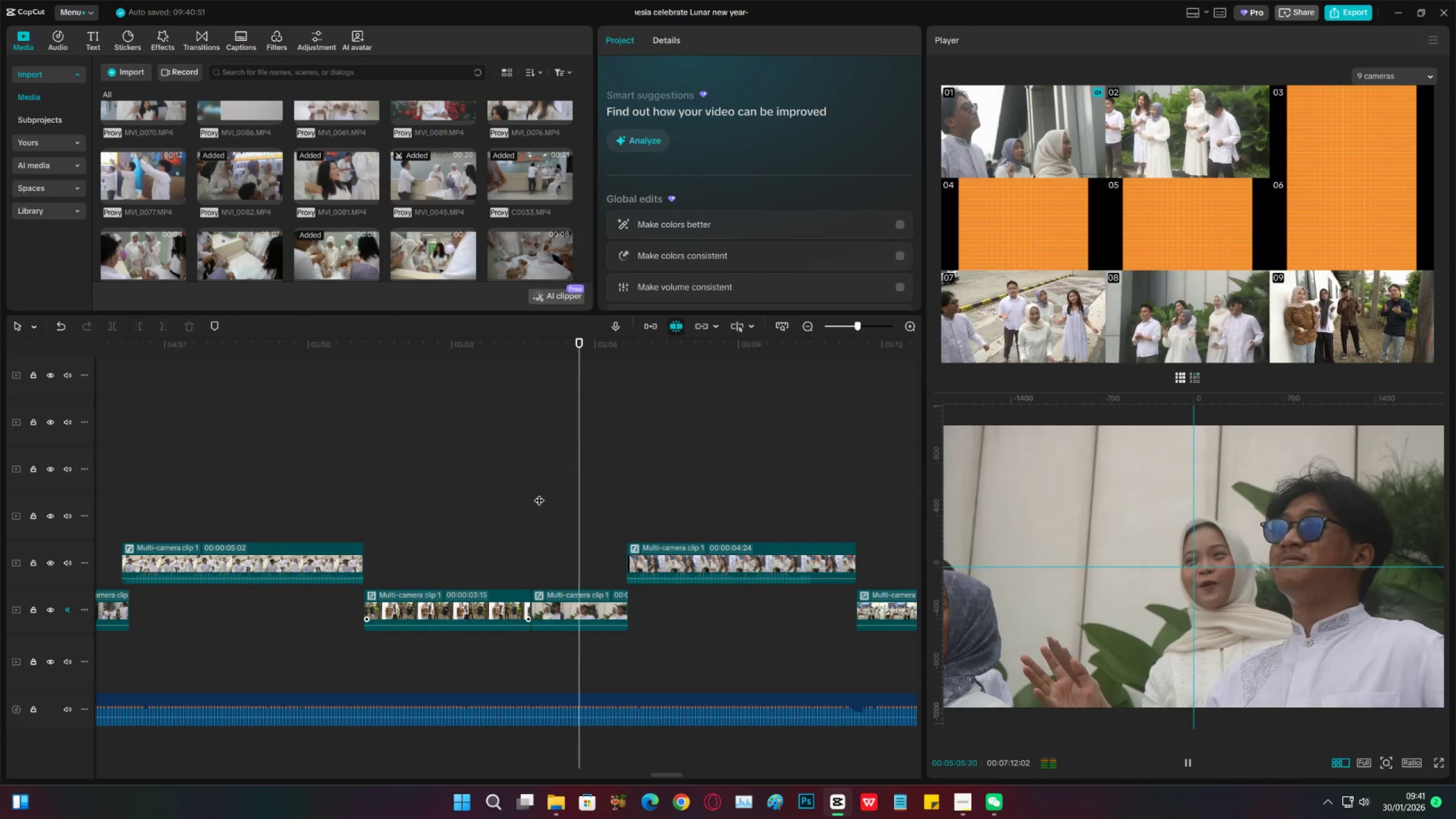 
key(Space)
 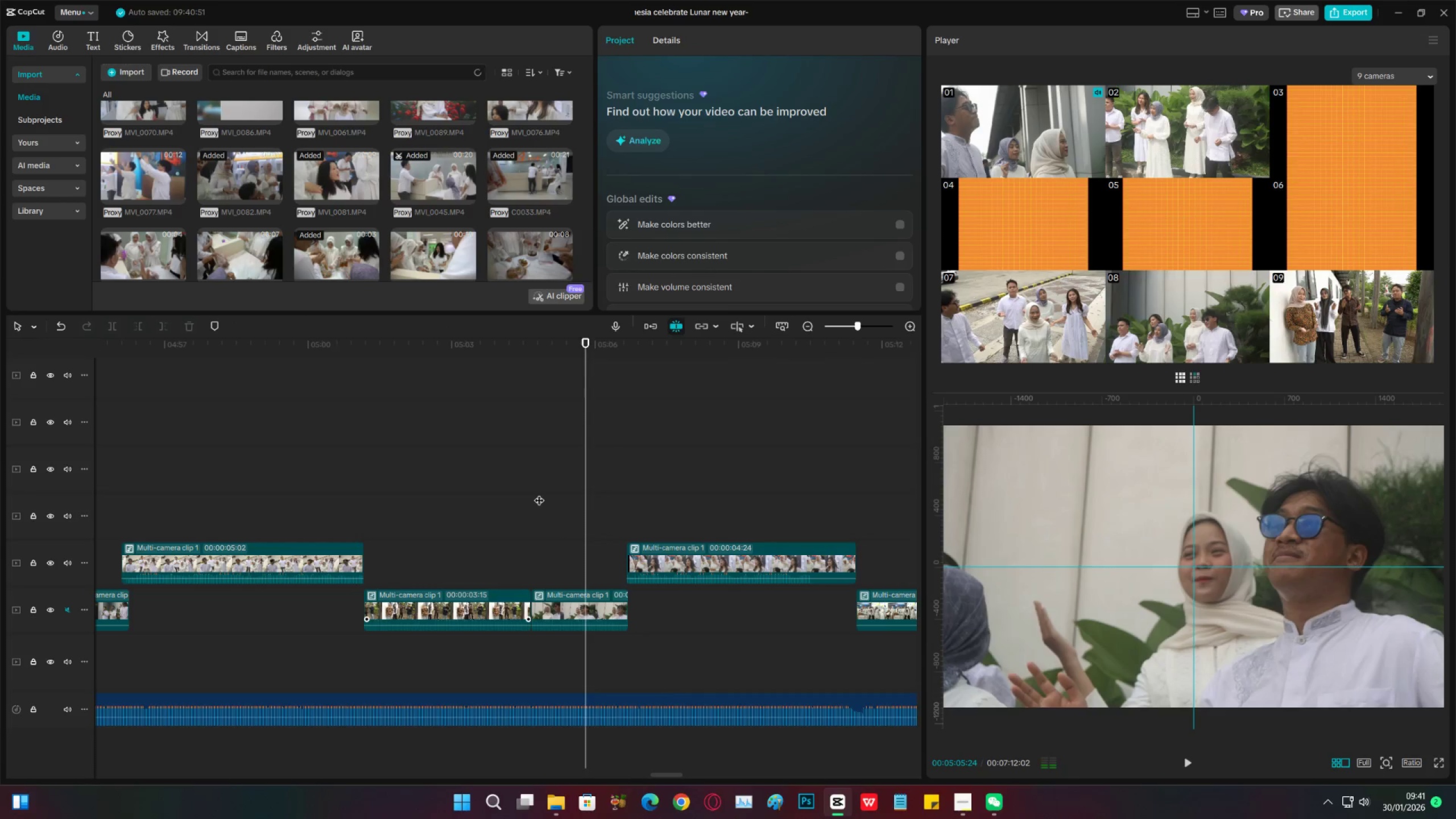 
key(Space)
 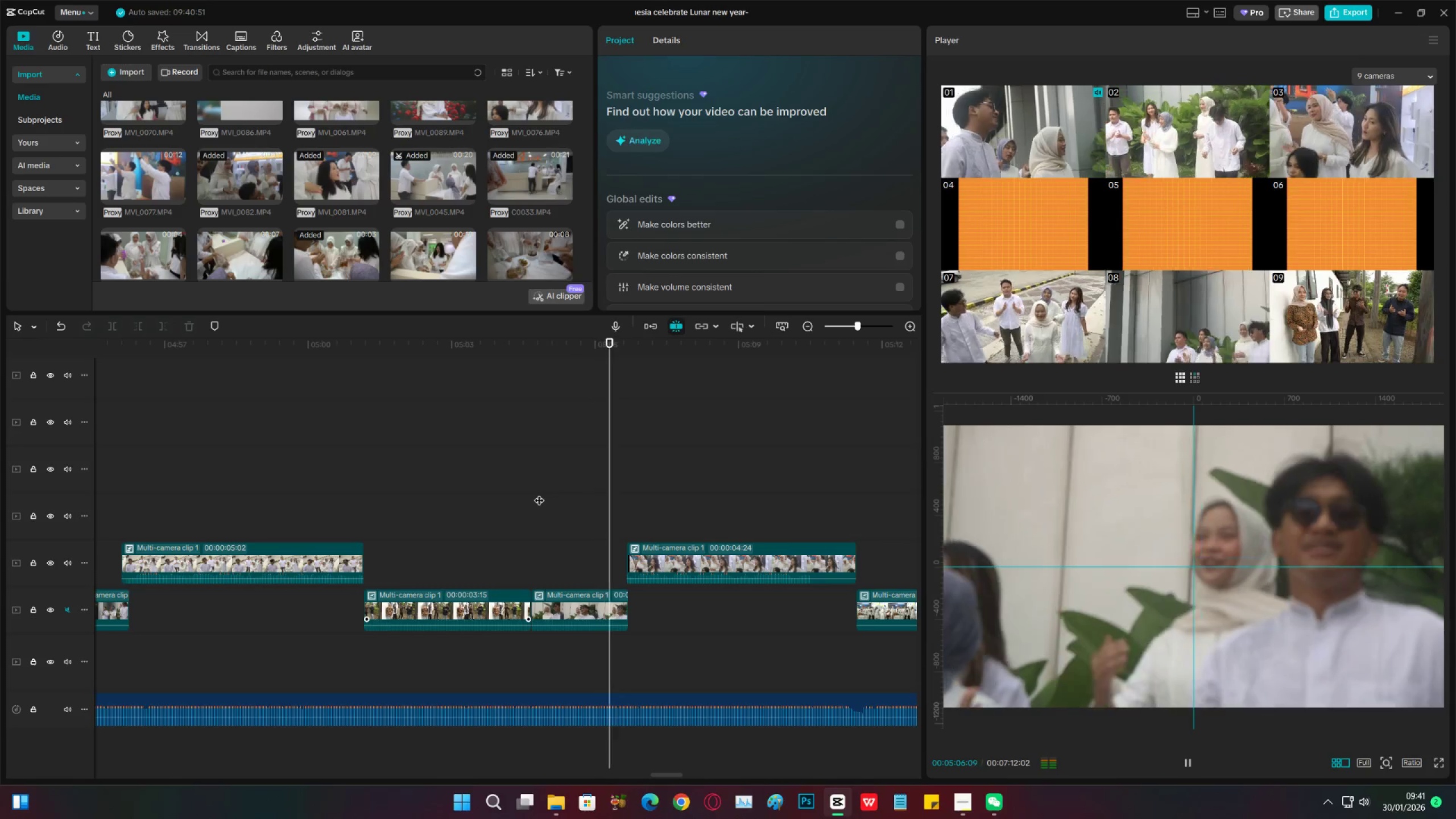 
key(Space)
 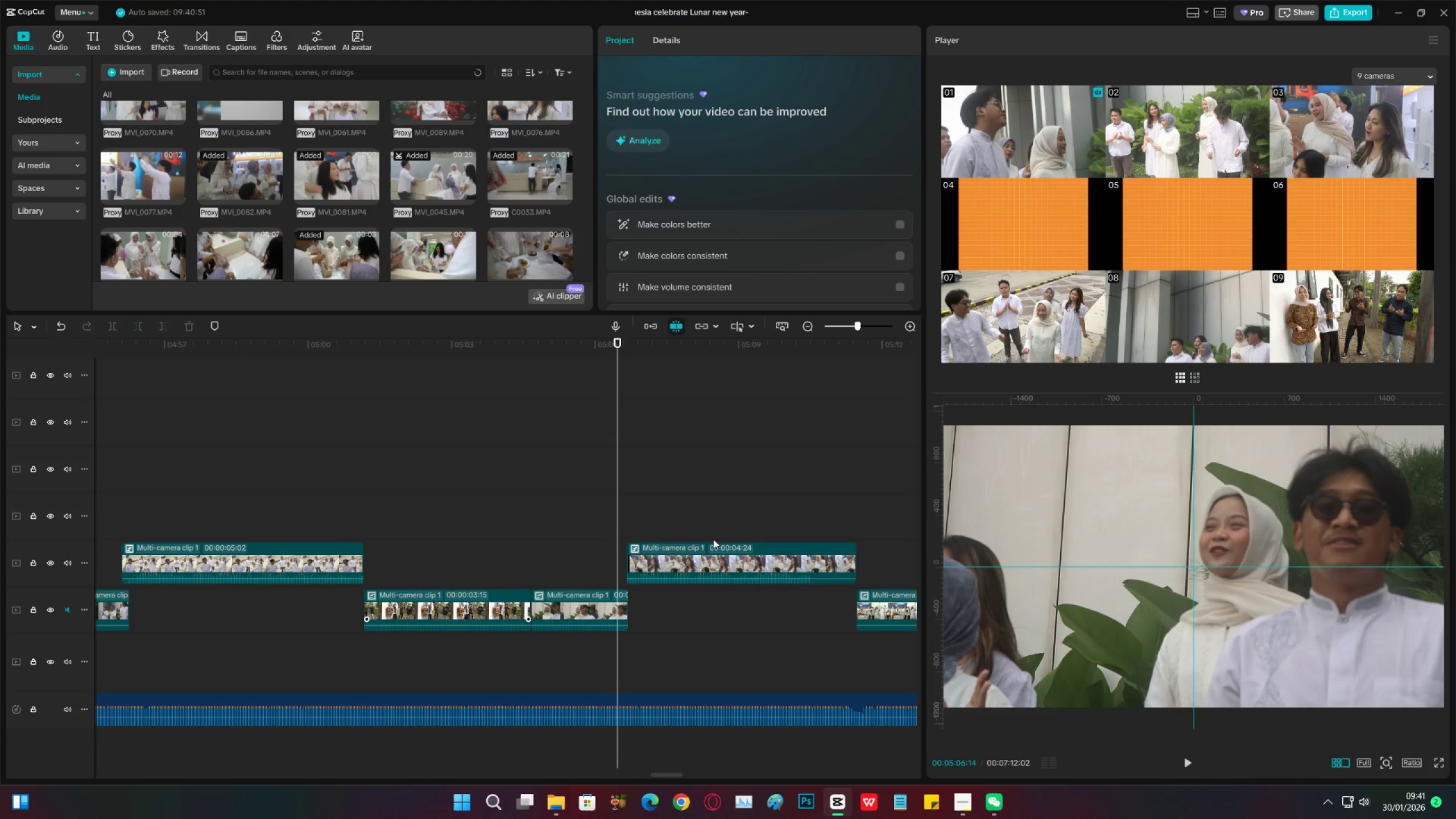 
wait(31.1)
 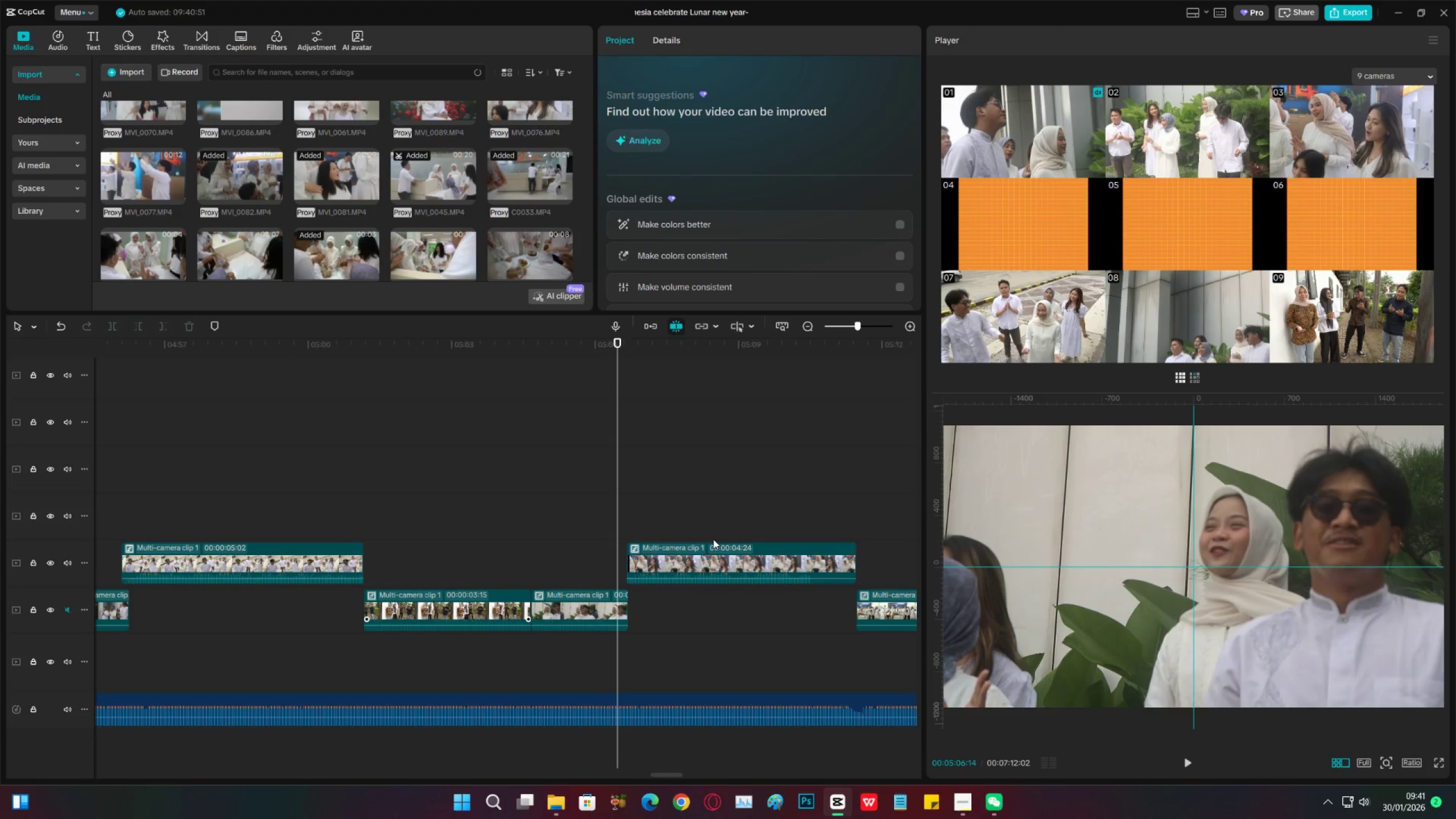 
key(Control+S)
 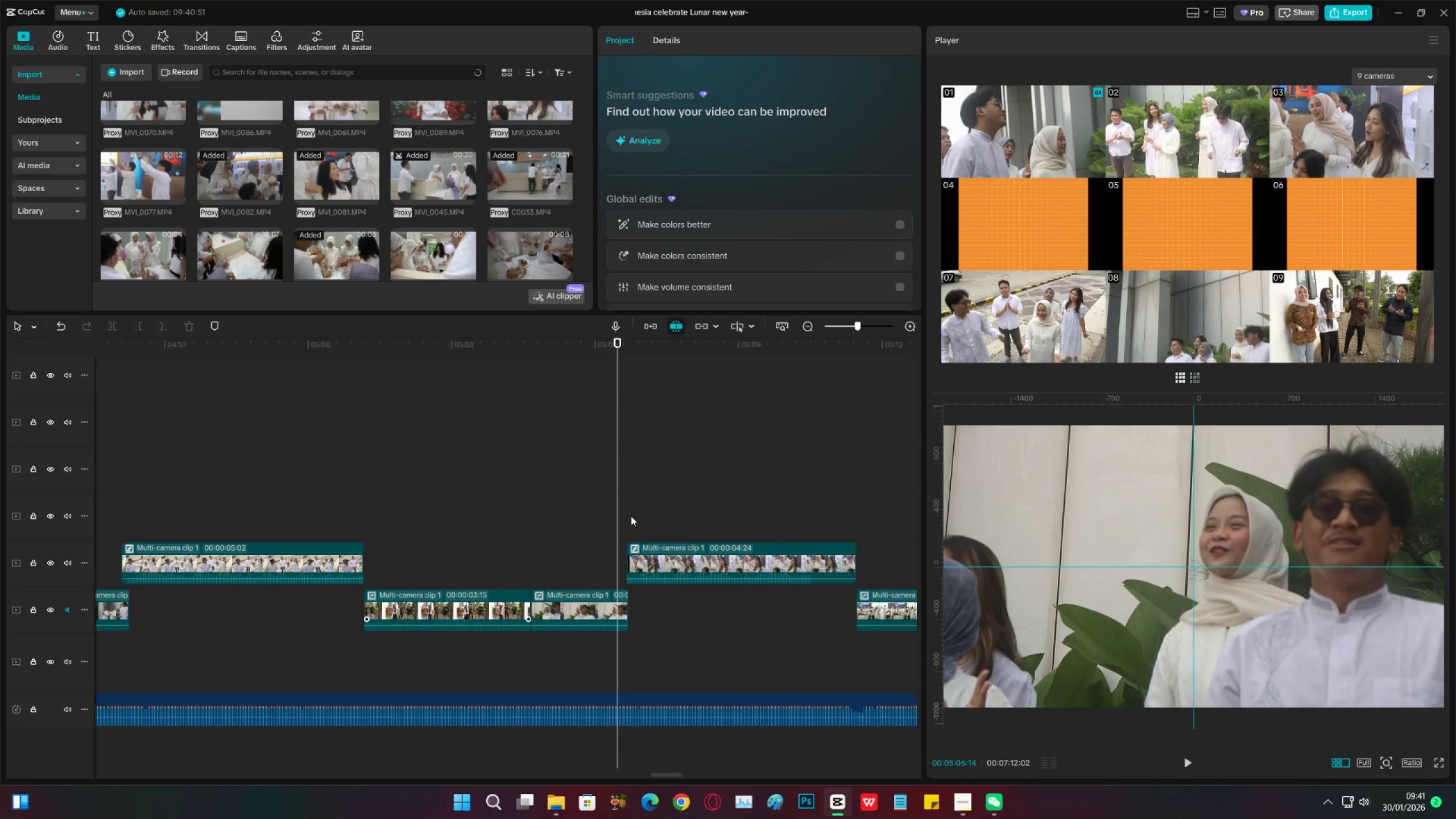 
key(Space)
 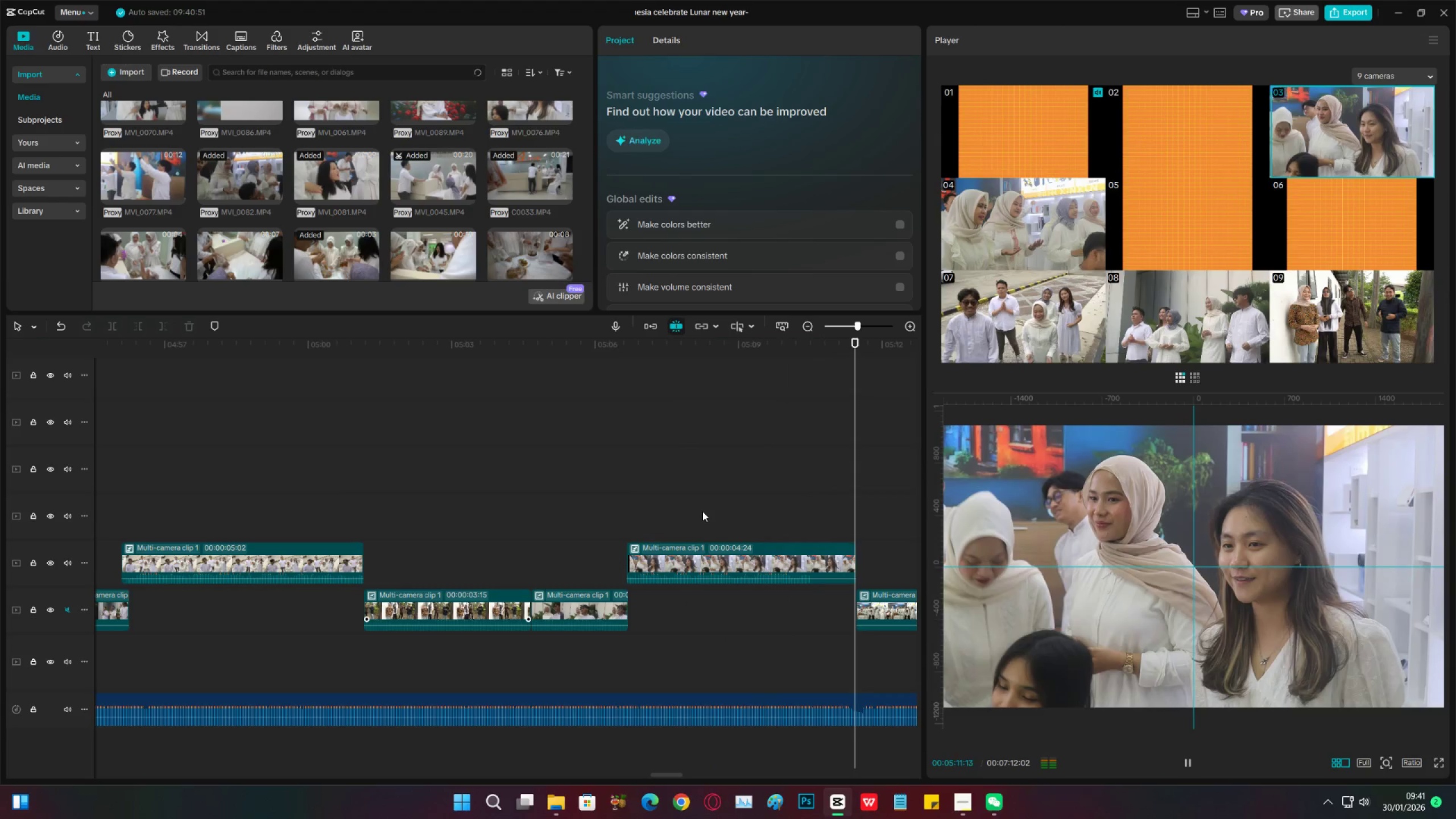 
wait(10.41)
 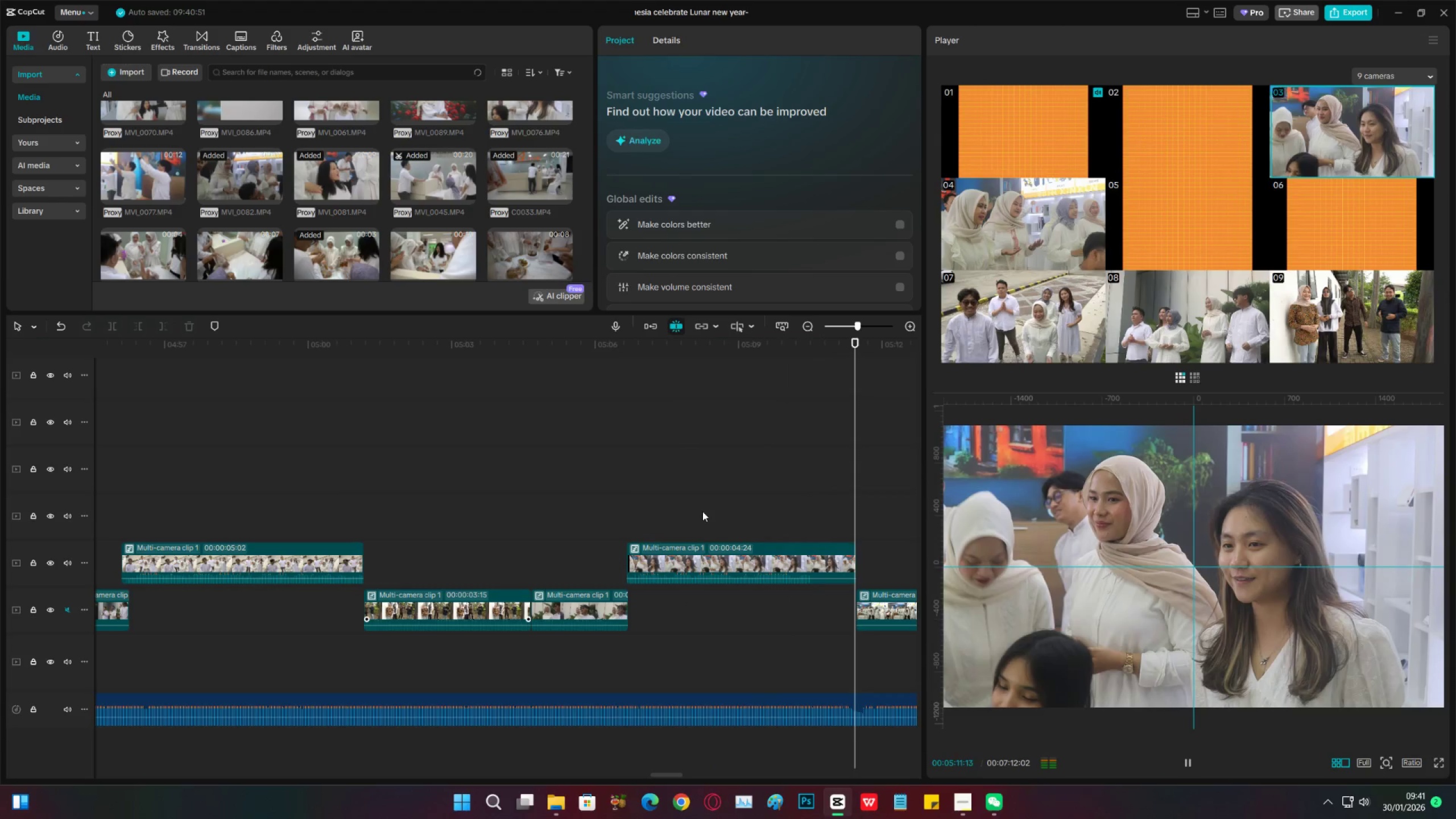 
key(Space)
 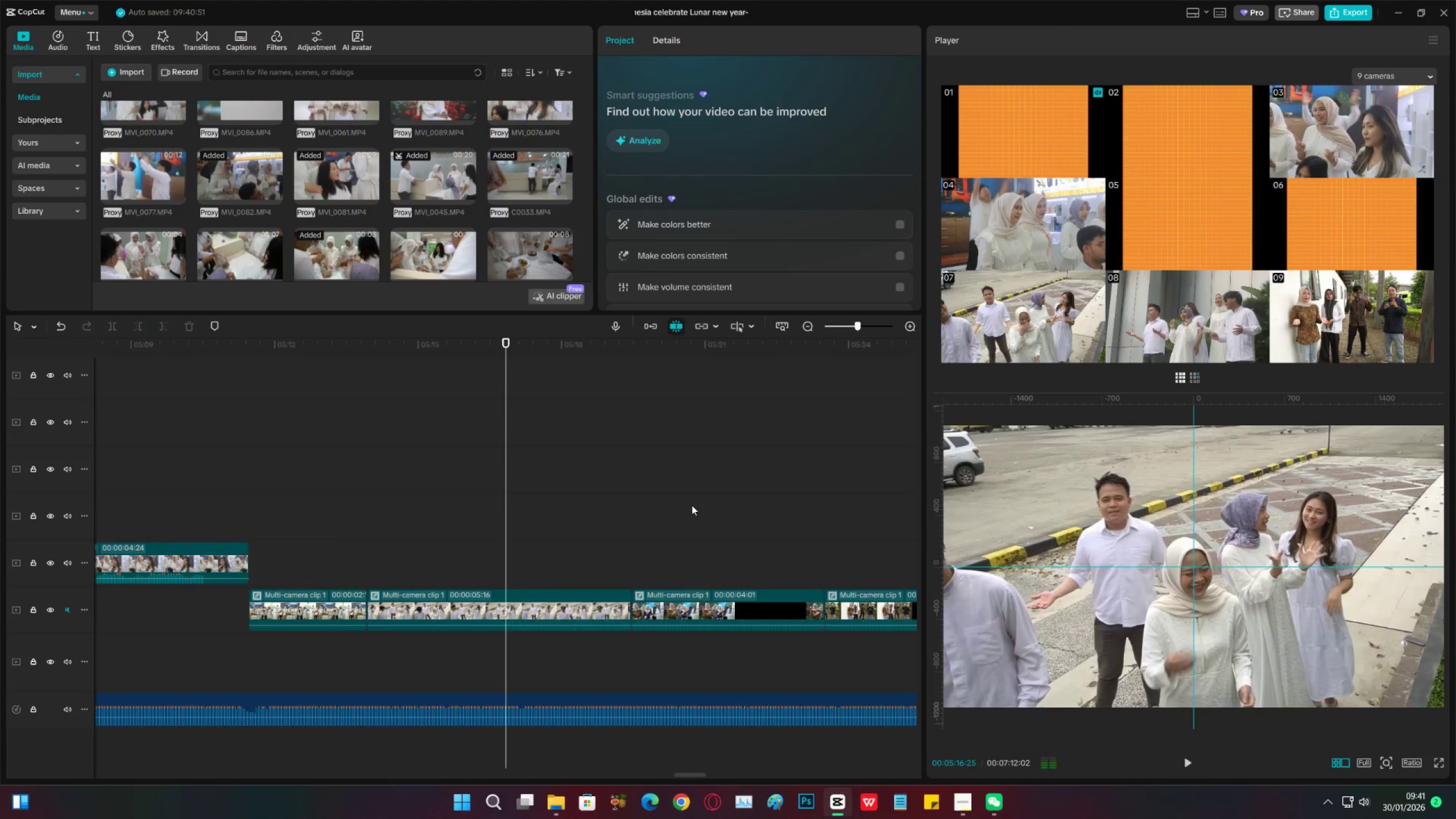 
key(Space)
 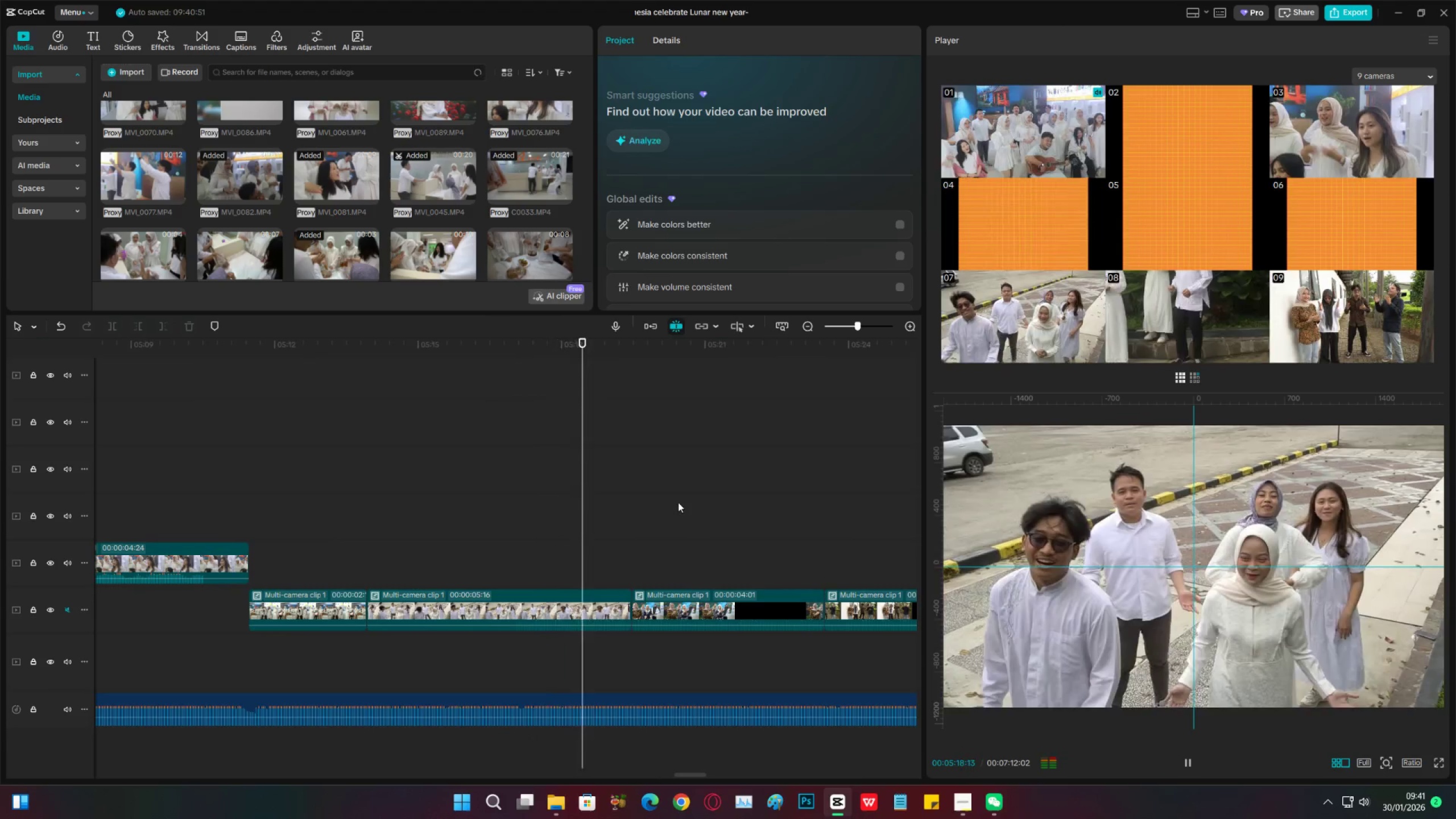 
key(Space)
 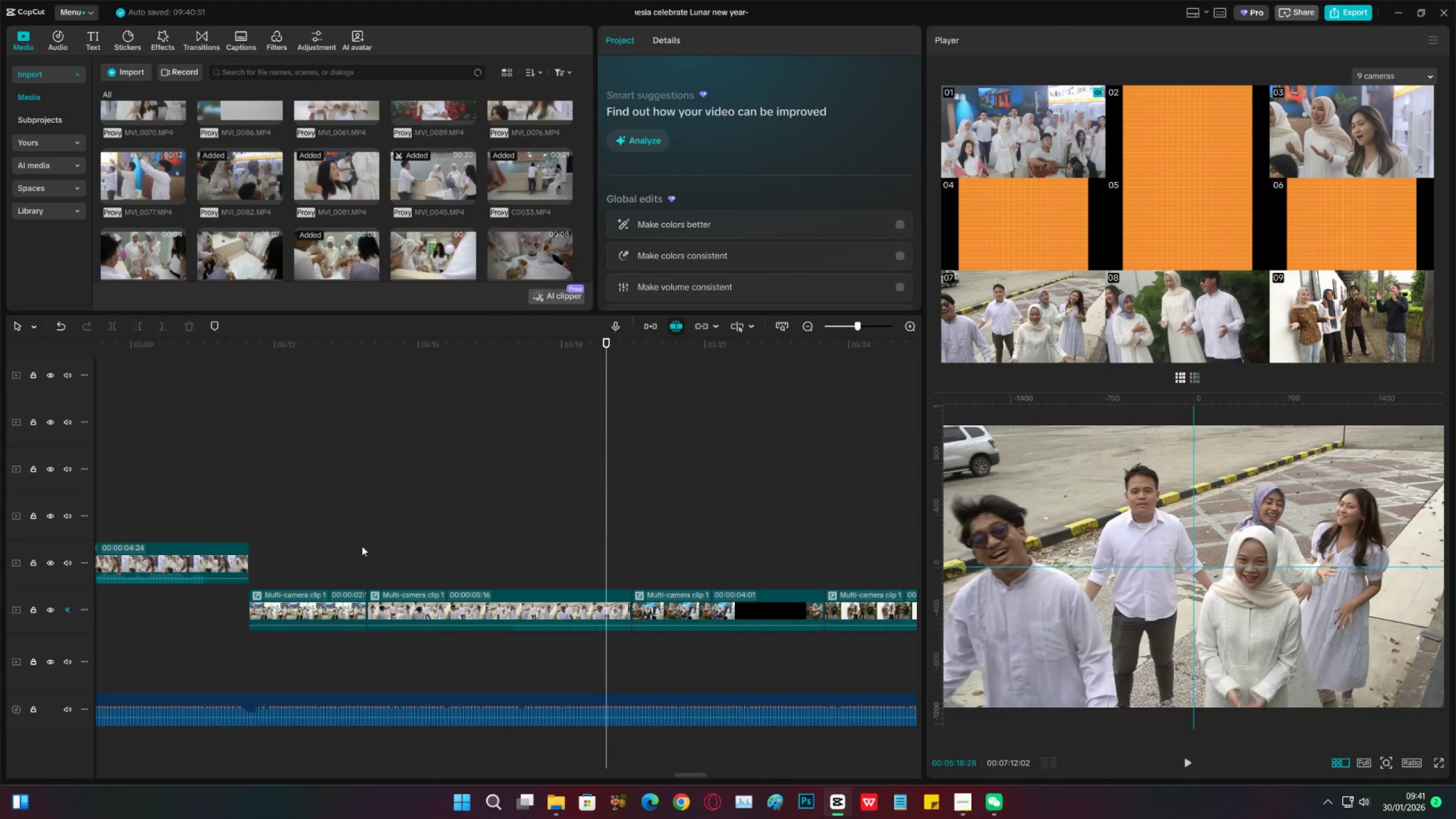 
left_click([359, 545])
 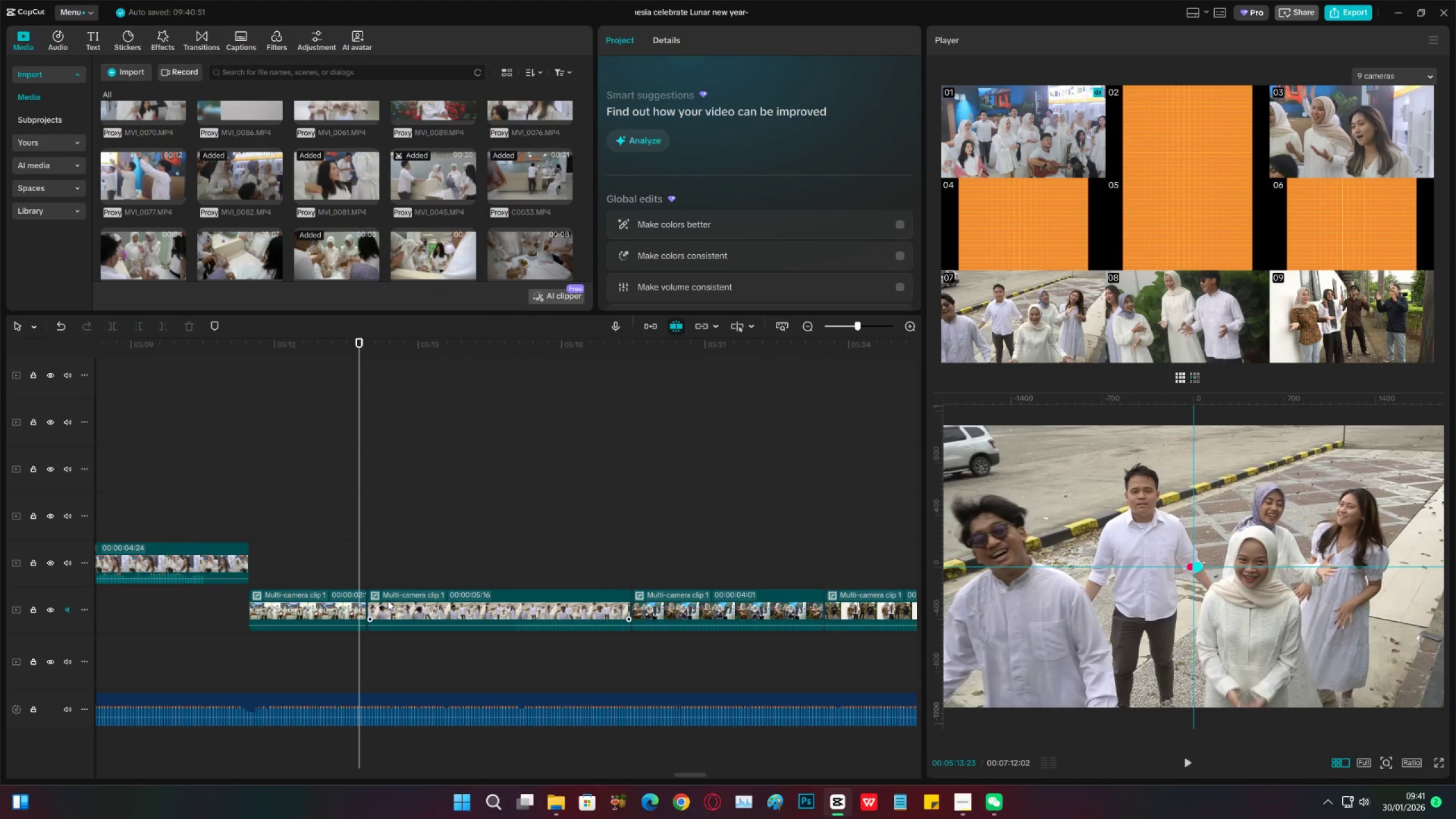 
key(Space)
 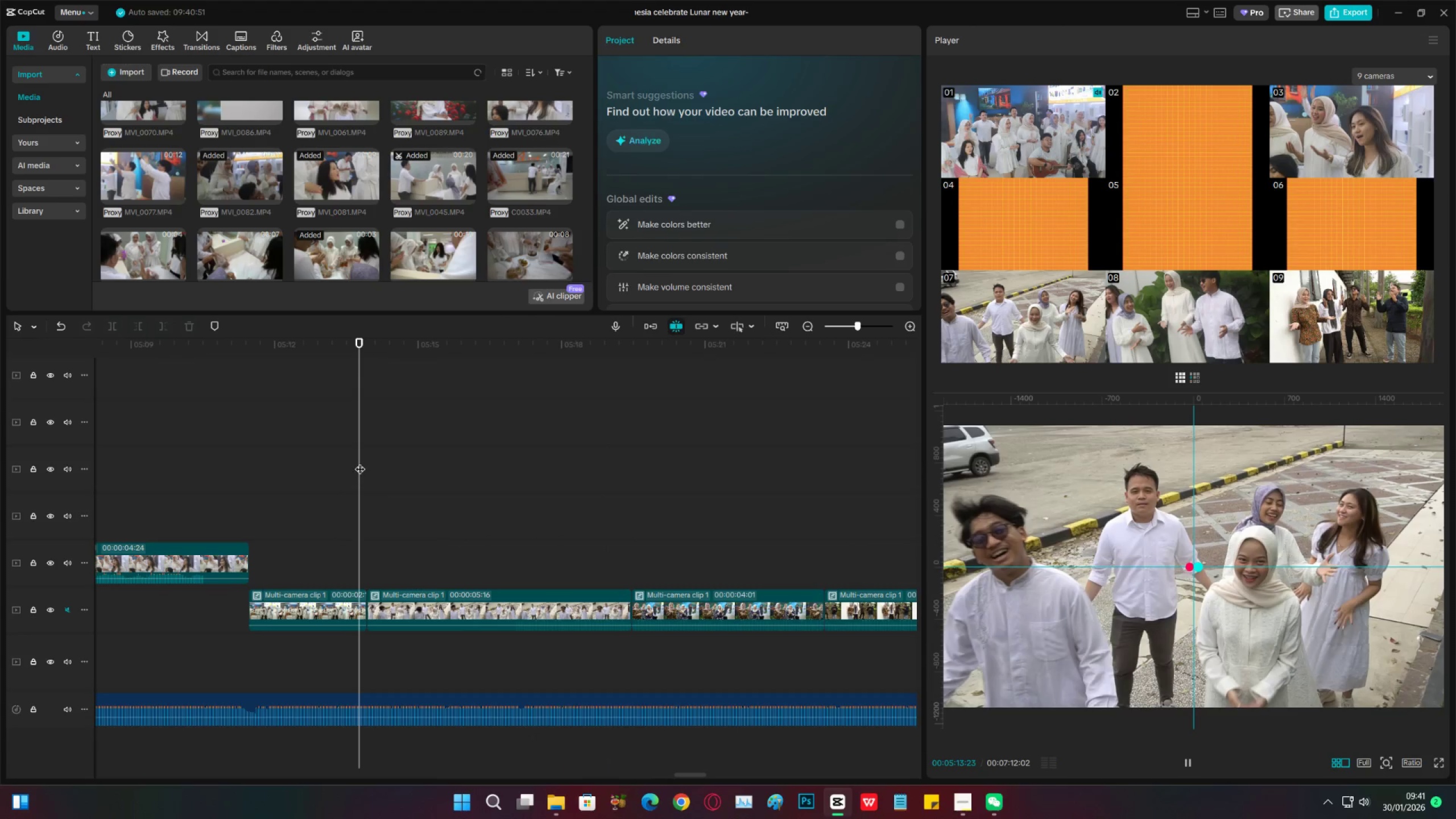 
left_click_drag(start_coordinate=[361, 461], to_coordinate=[362, 468])
 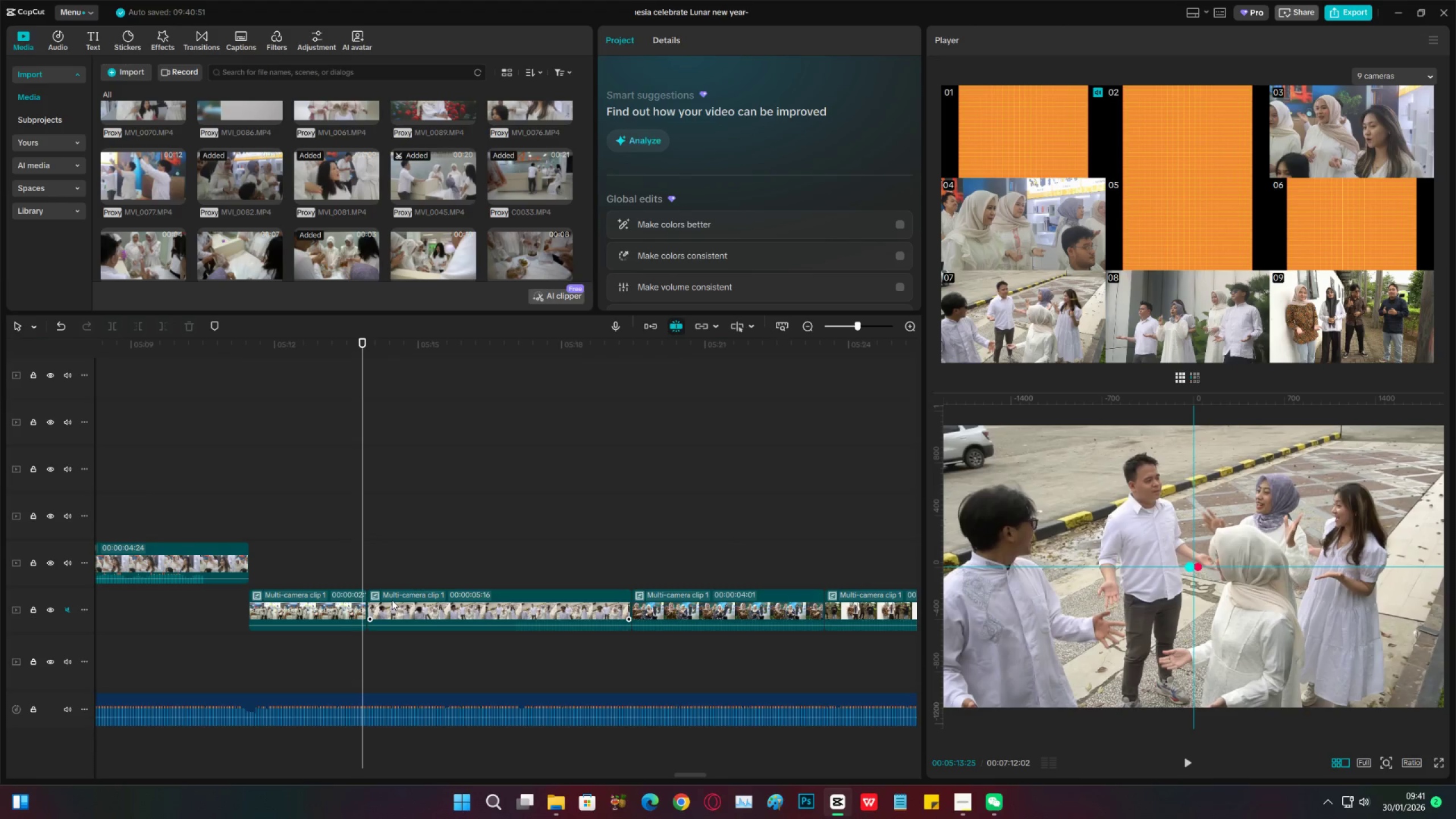 
left_click_drag(start_coordinate=[392, 600], to_coordinate=[394, 561])
 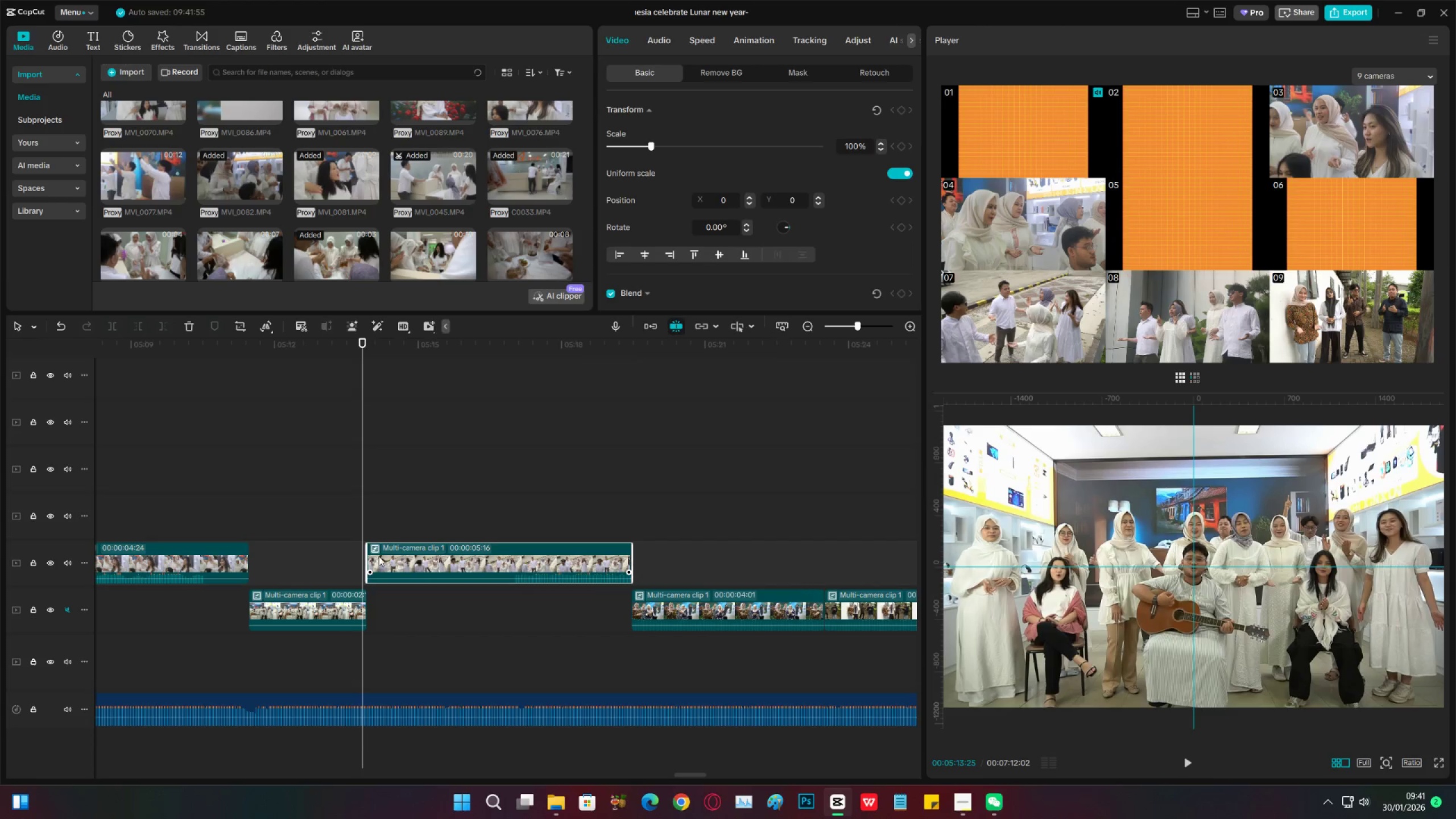 
left_click_drag(start_coordinate=[383, 557], to_coordinate=[377, 559])
 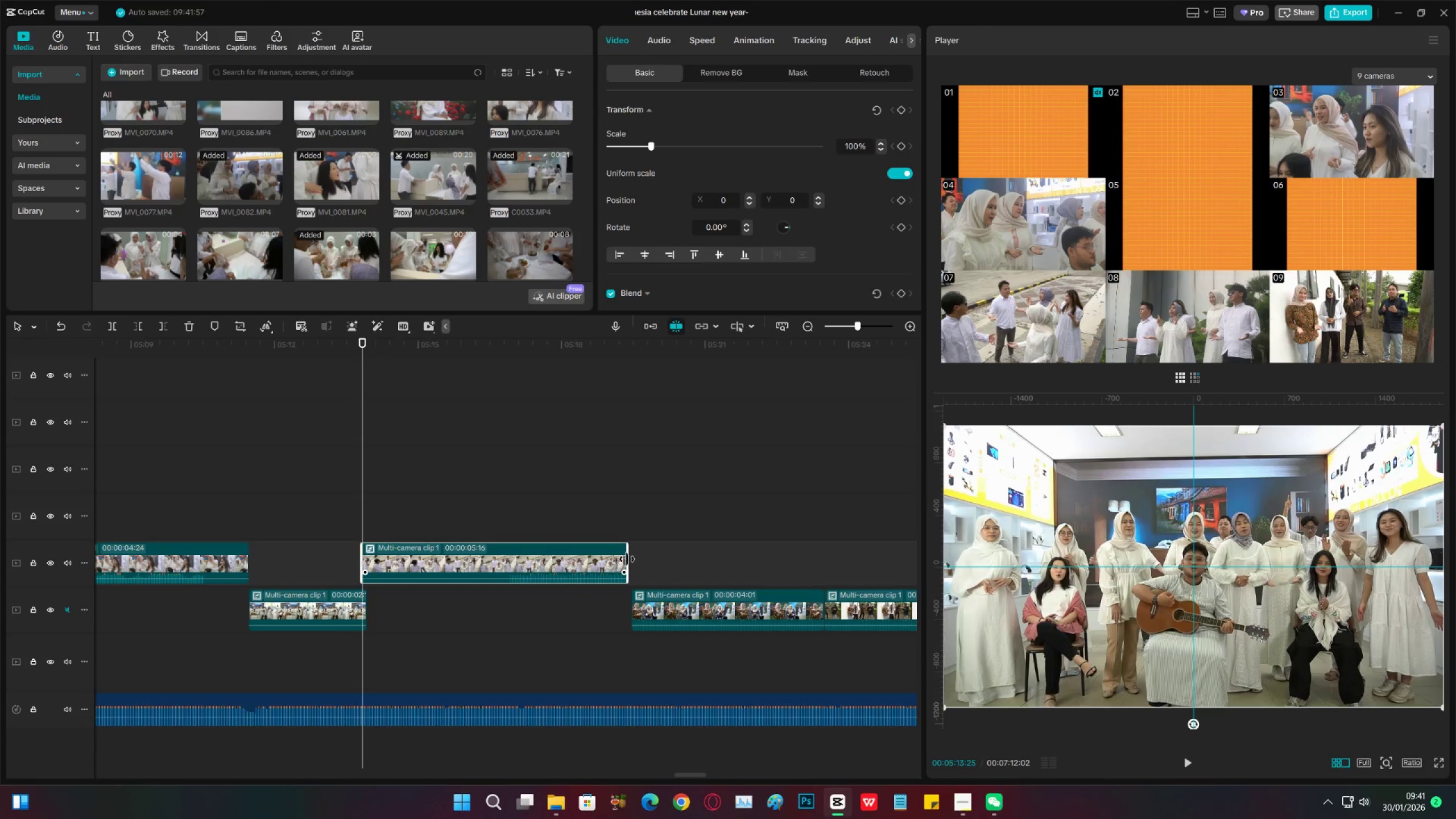 
left_click_drag(start_coordinate=[627, 559], to_coordinate=[631, 558])
 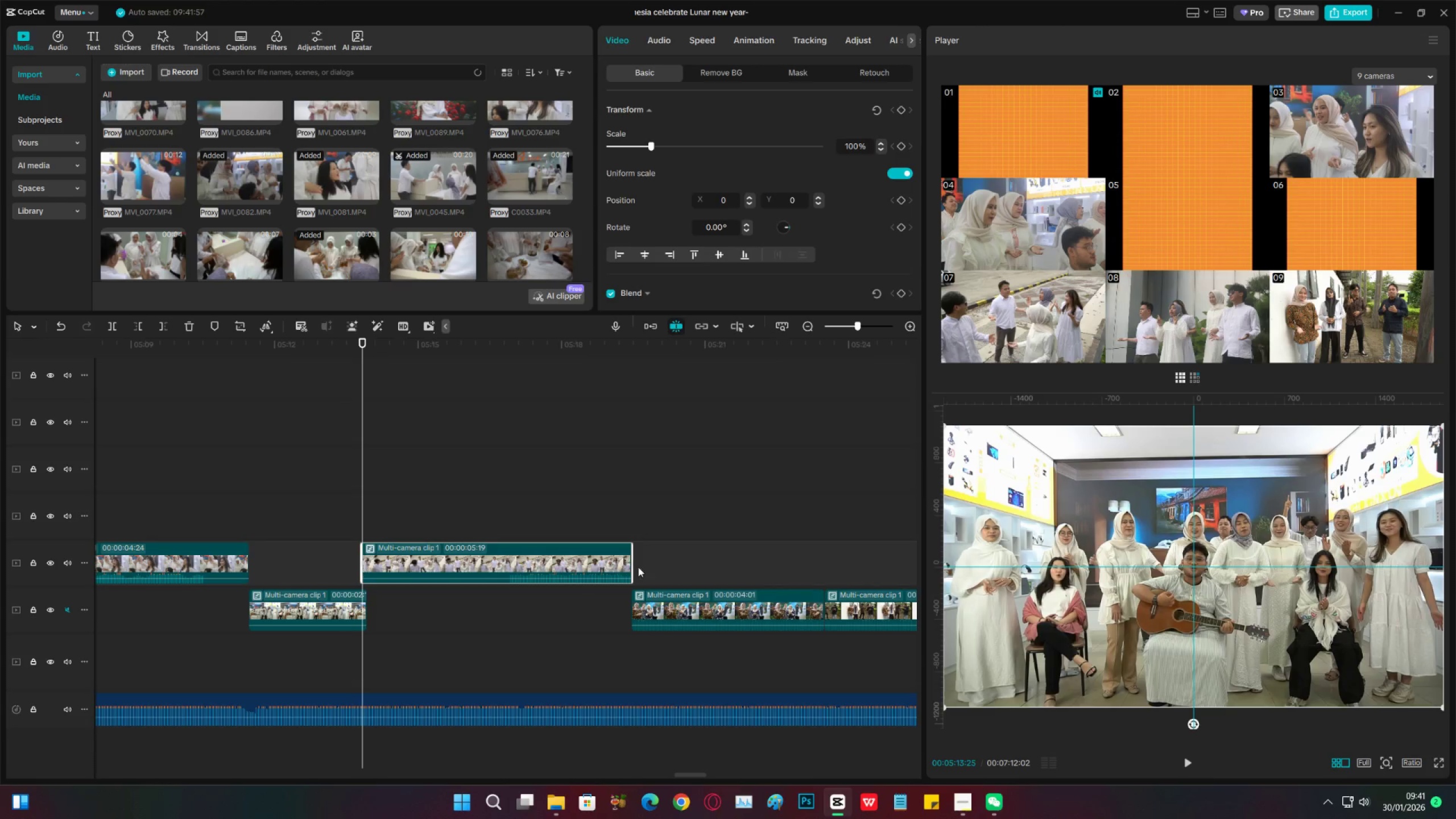 
key(Space)
 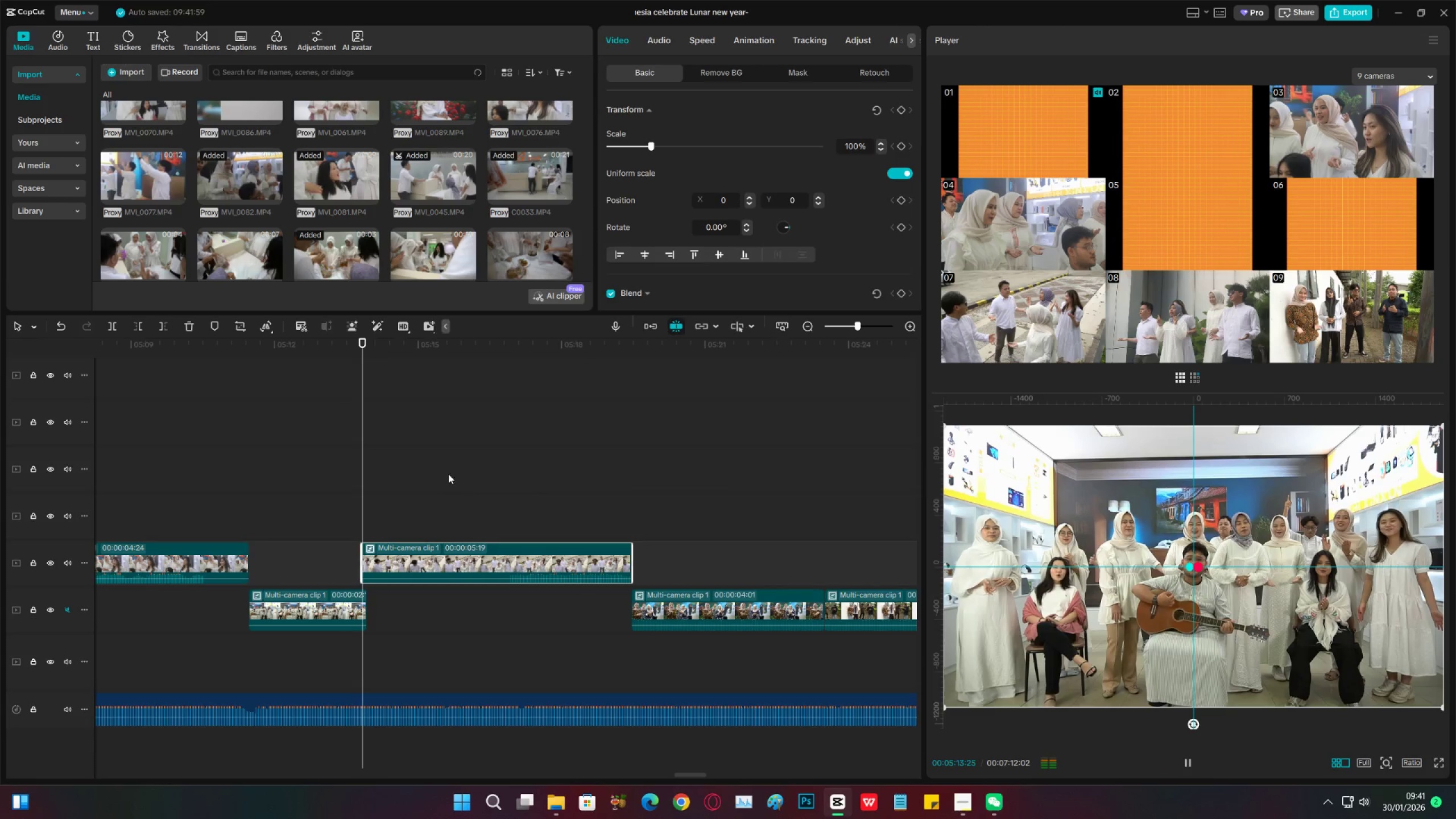 
left_click([401, 362])
 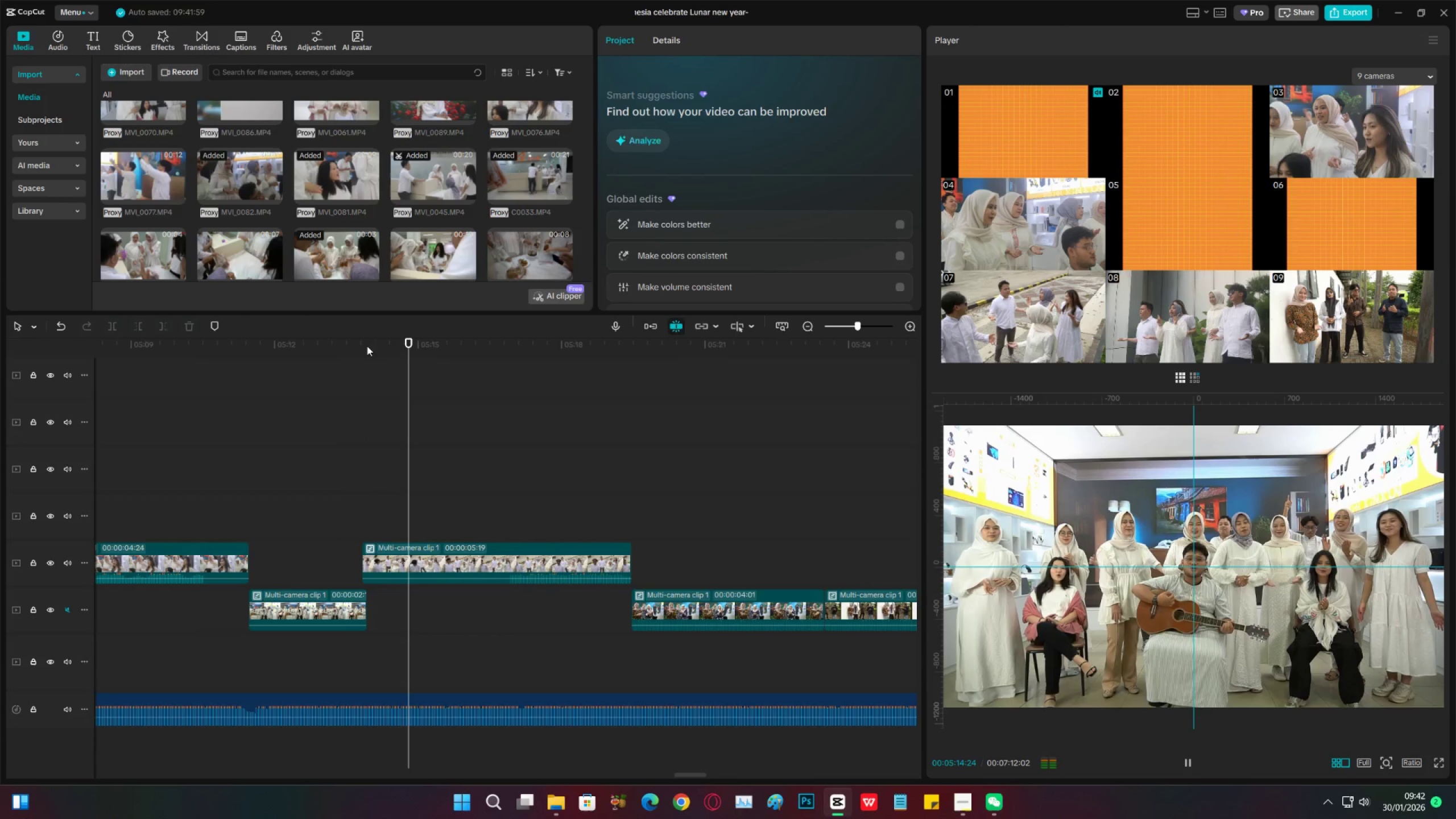 
double_click([330, 346])
 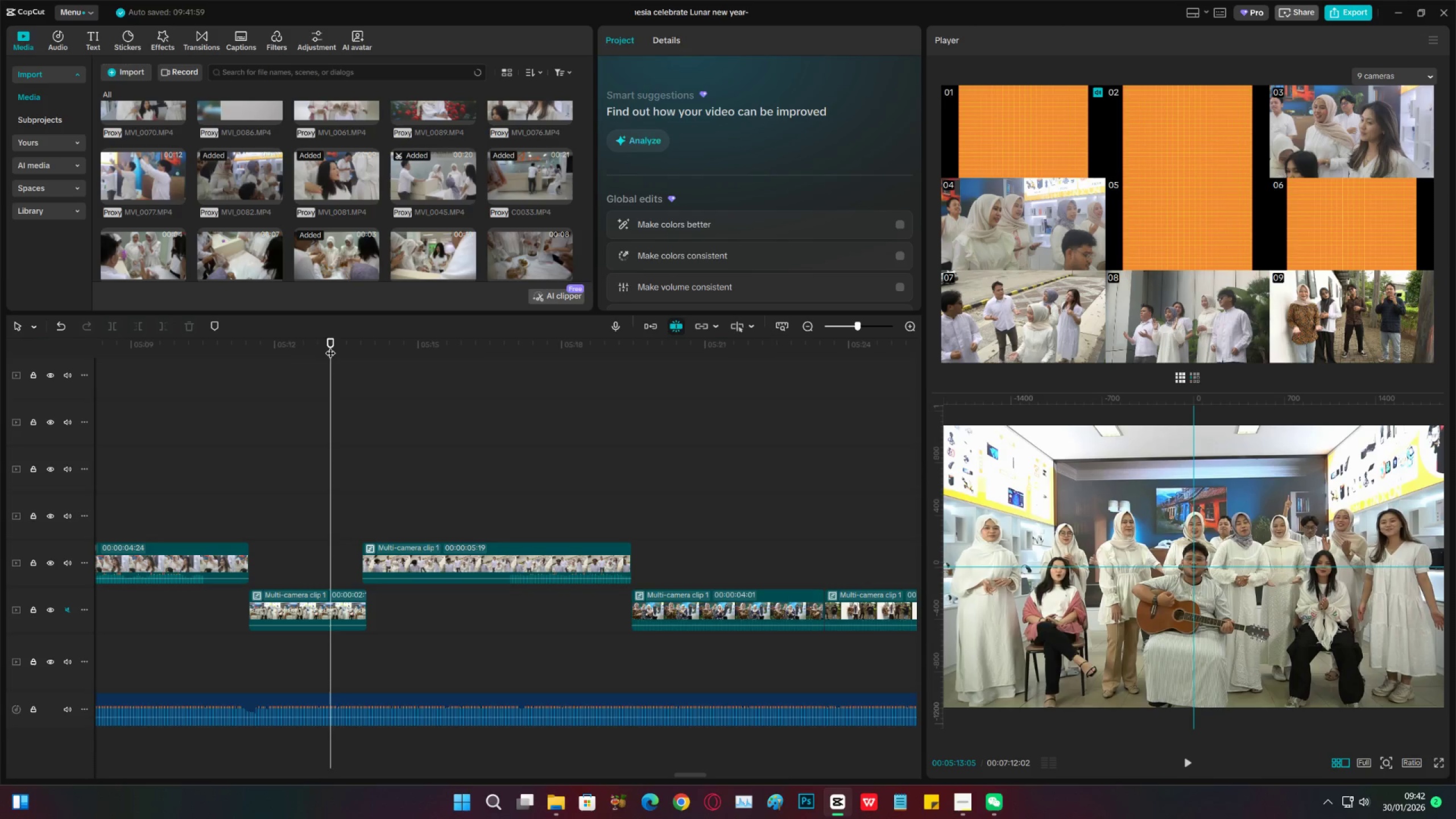 
wait(12.21)
 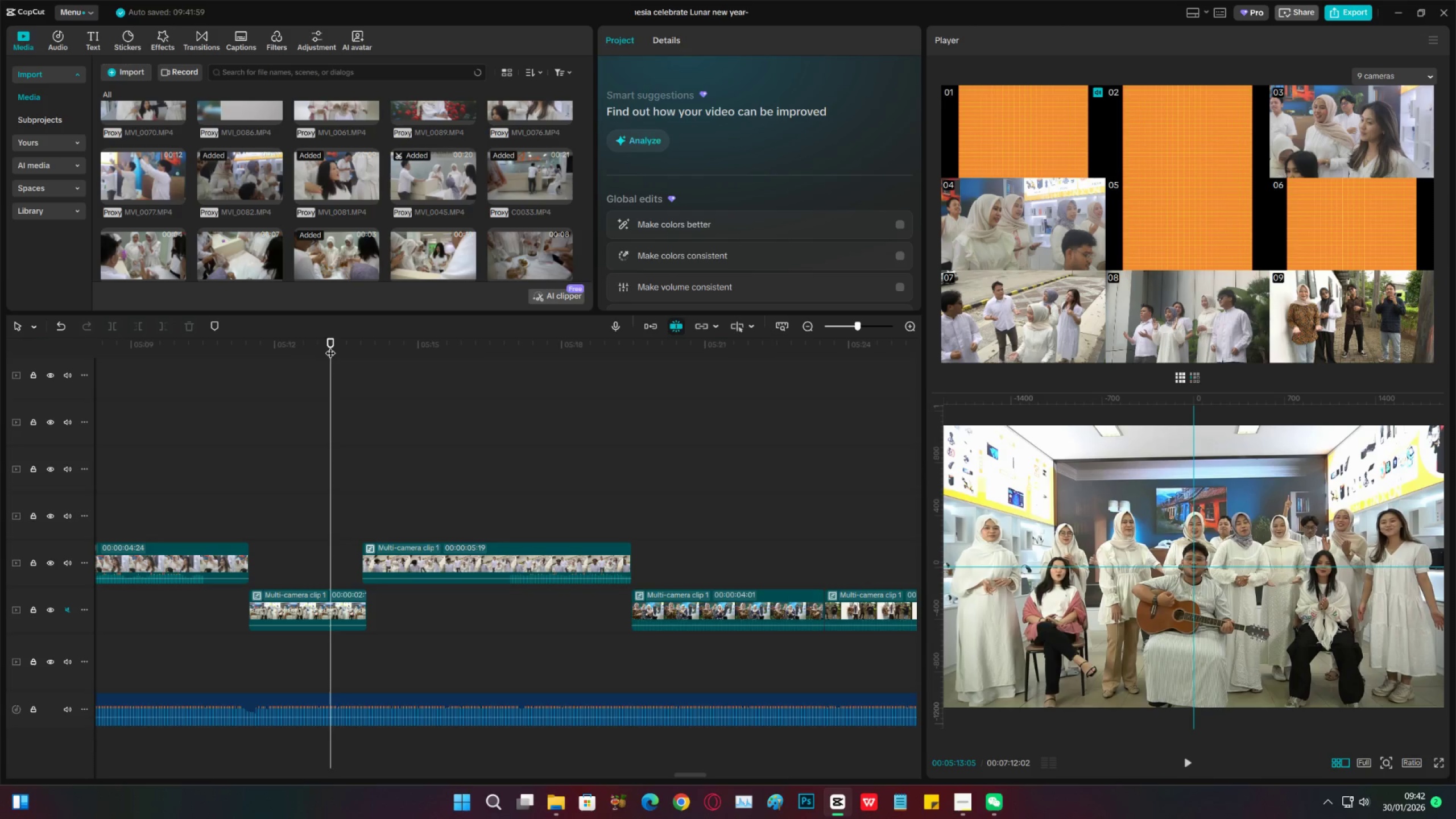 
key(Space)
 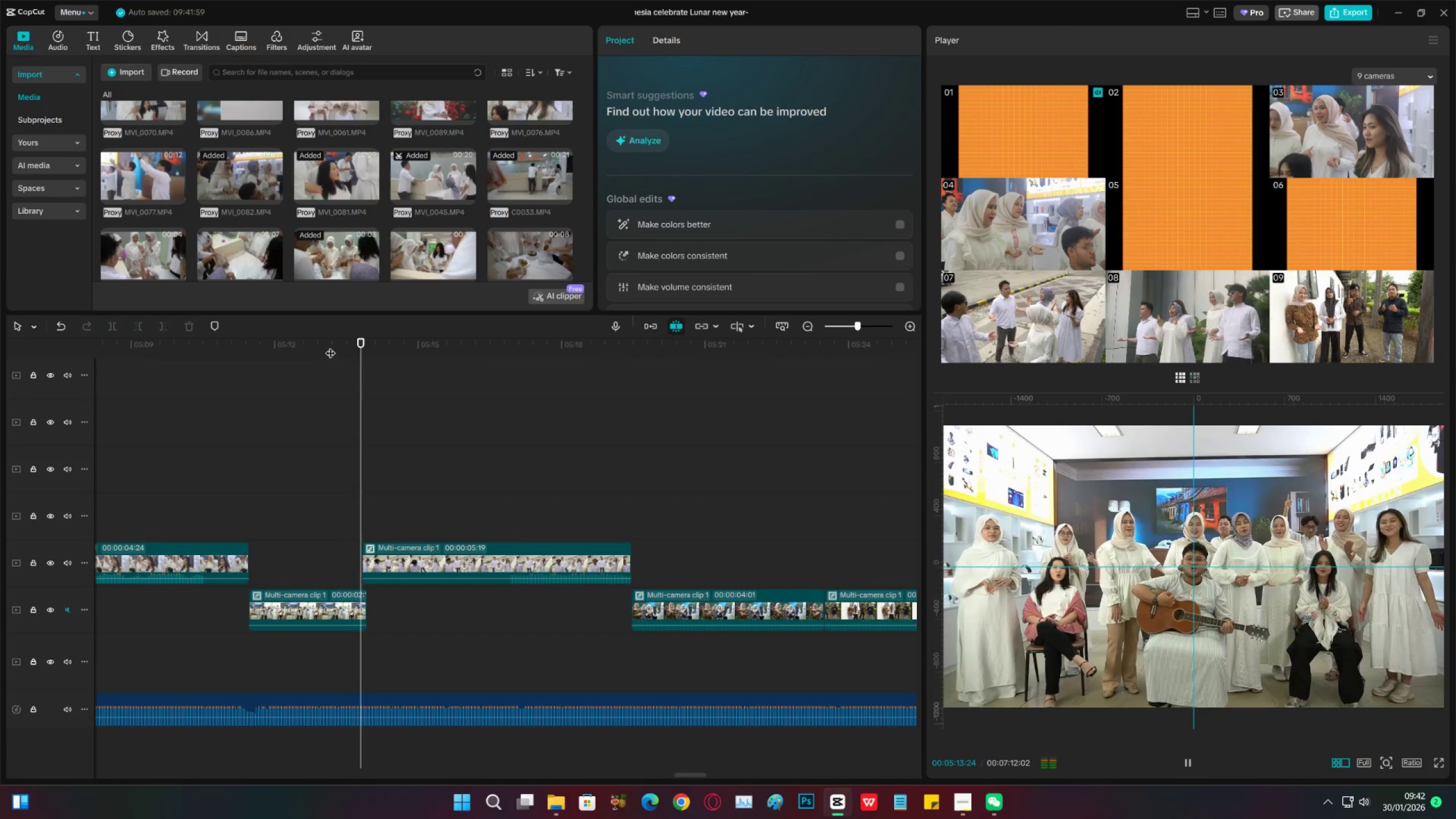 
key(Space)
 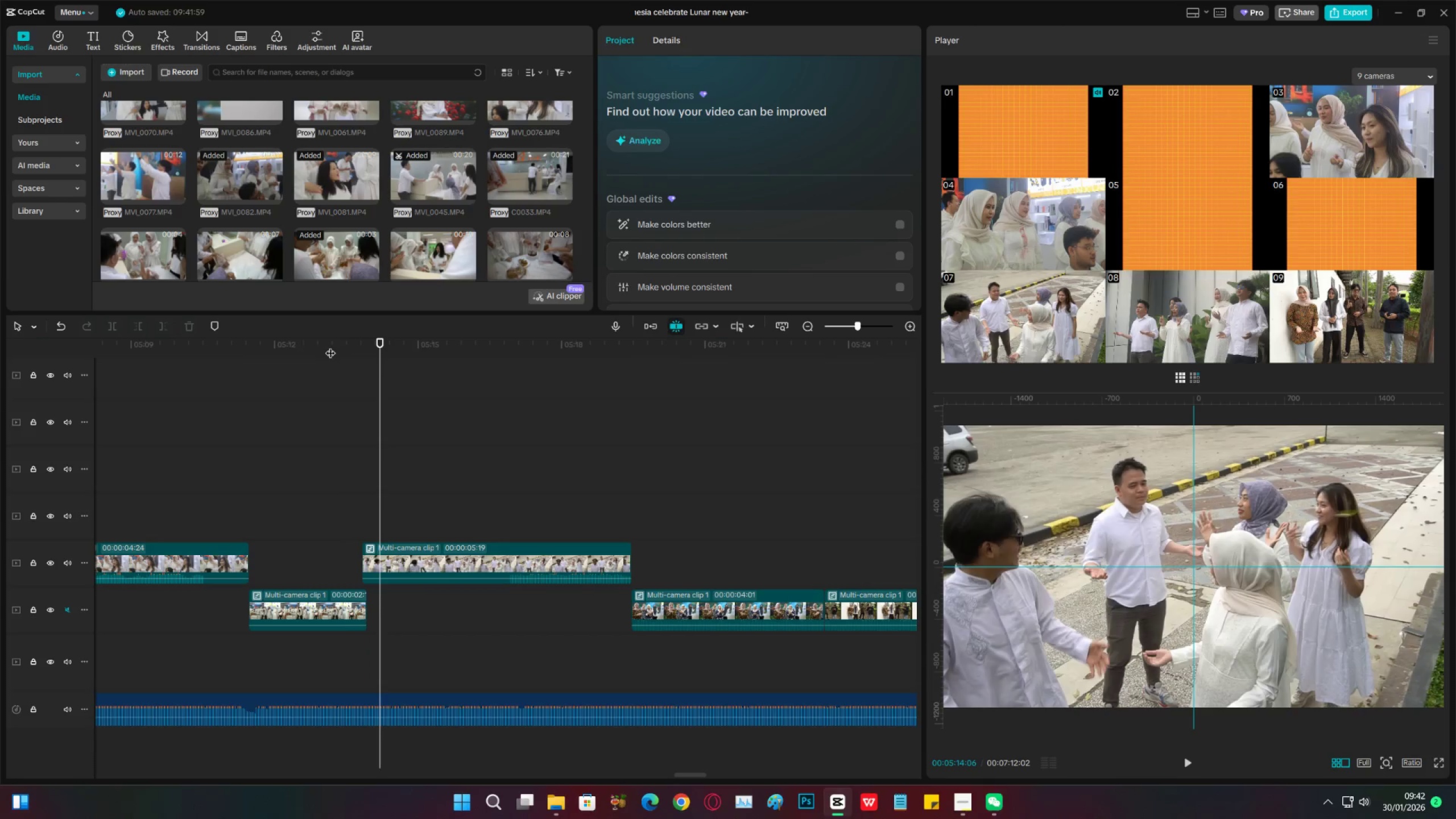 
key(Space)
 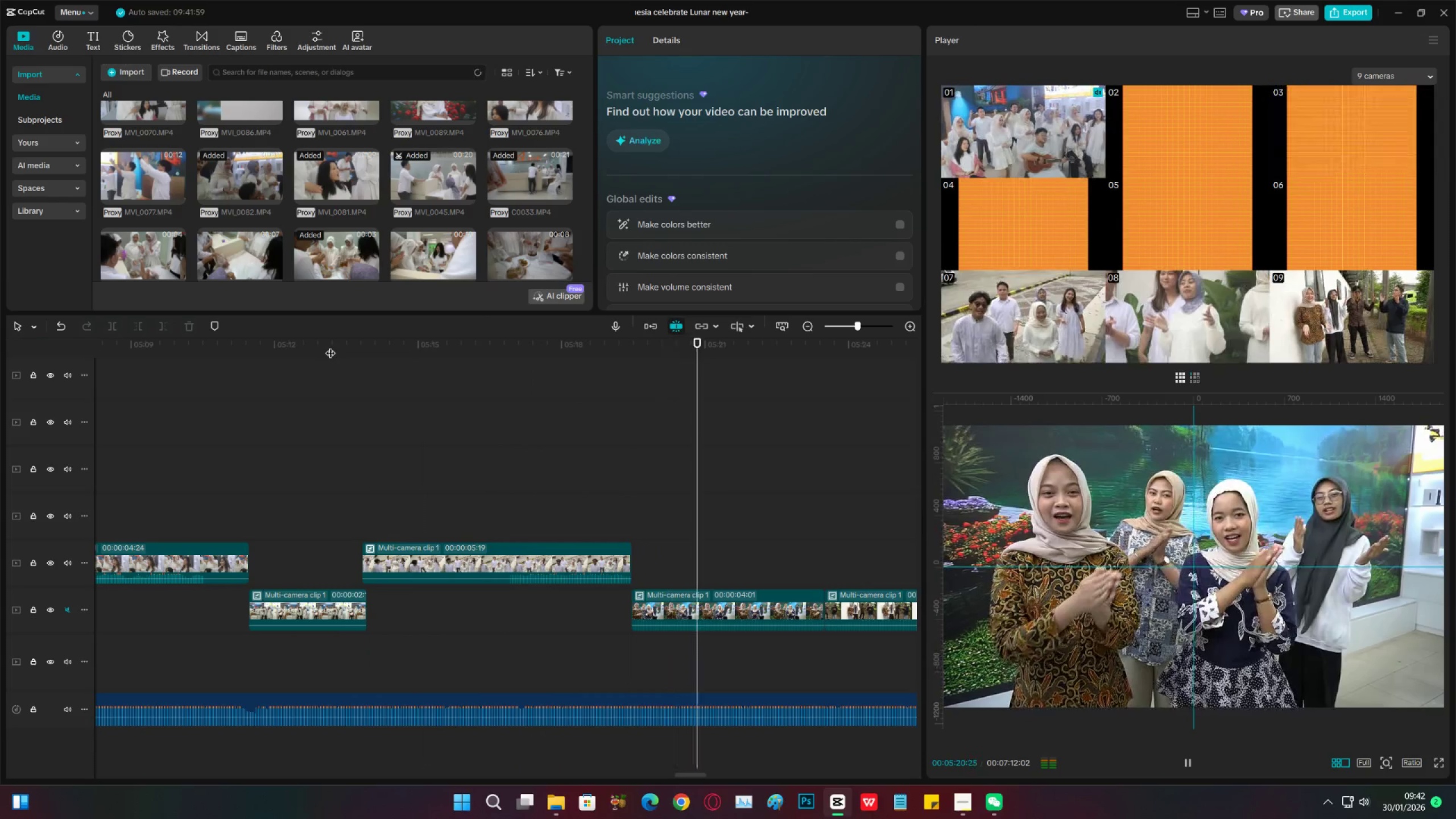 
wait(10.27)
 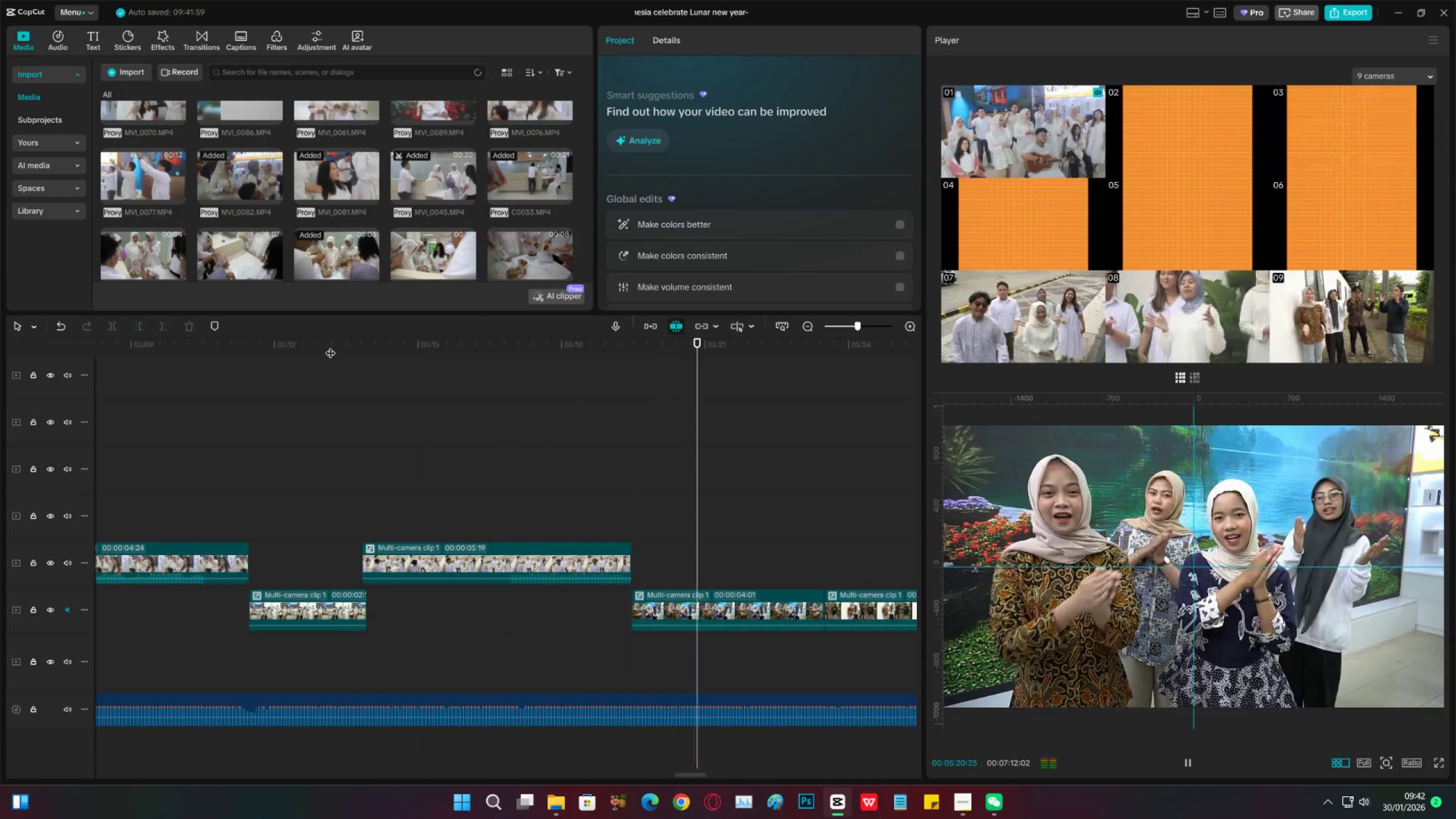 
key(Space)
 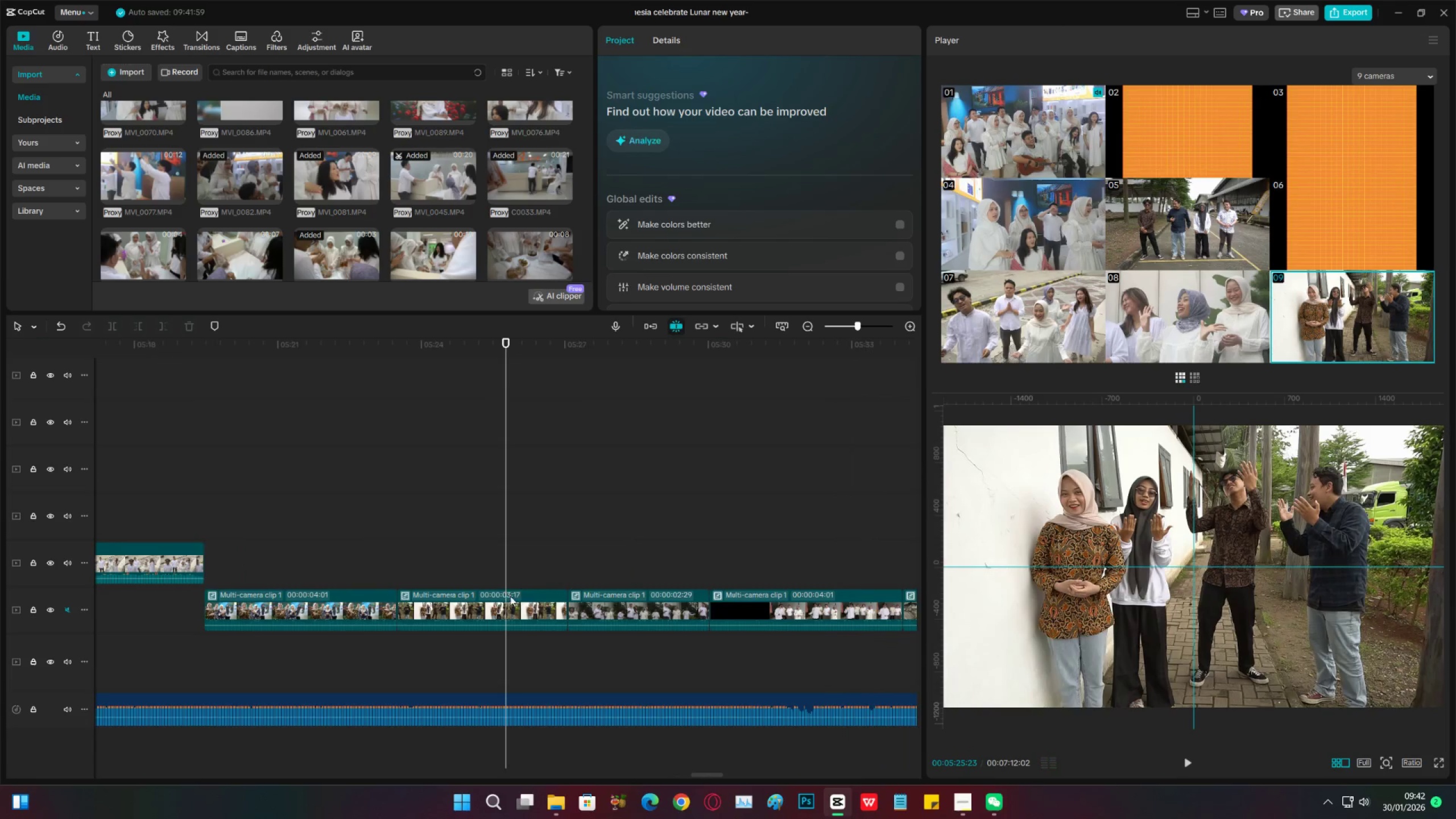 
left_click([515, 605])
 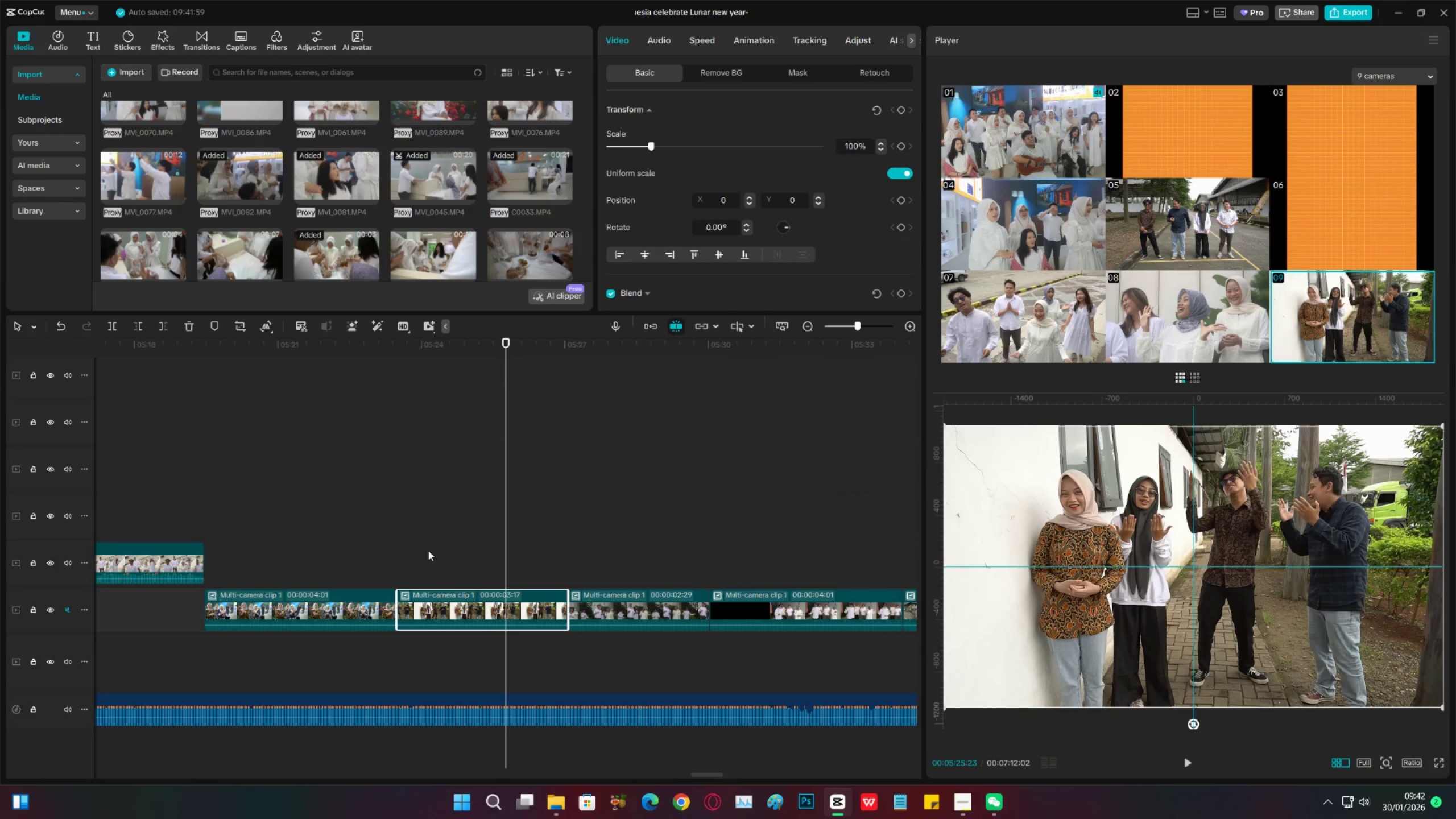 
left_click([428, 551])
 